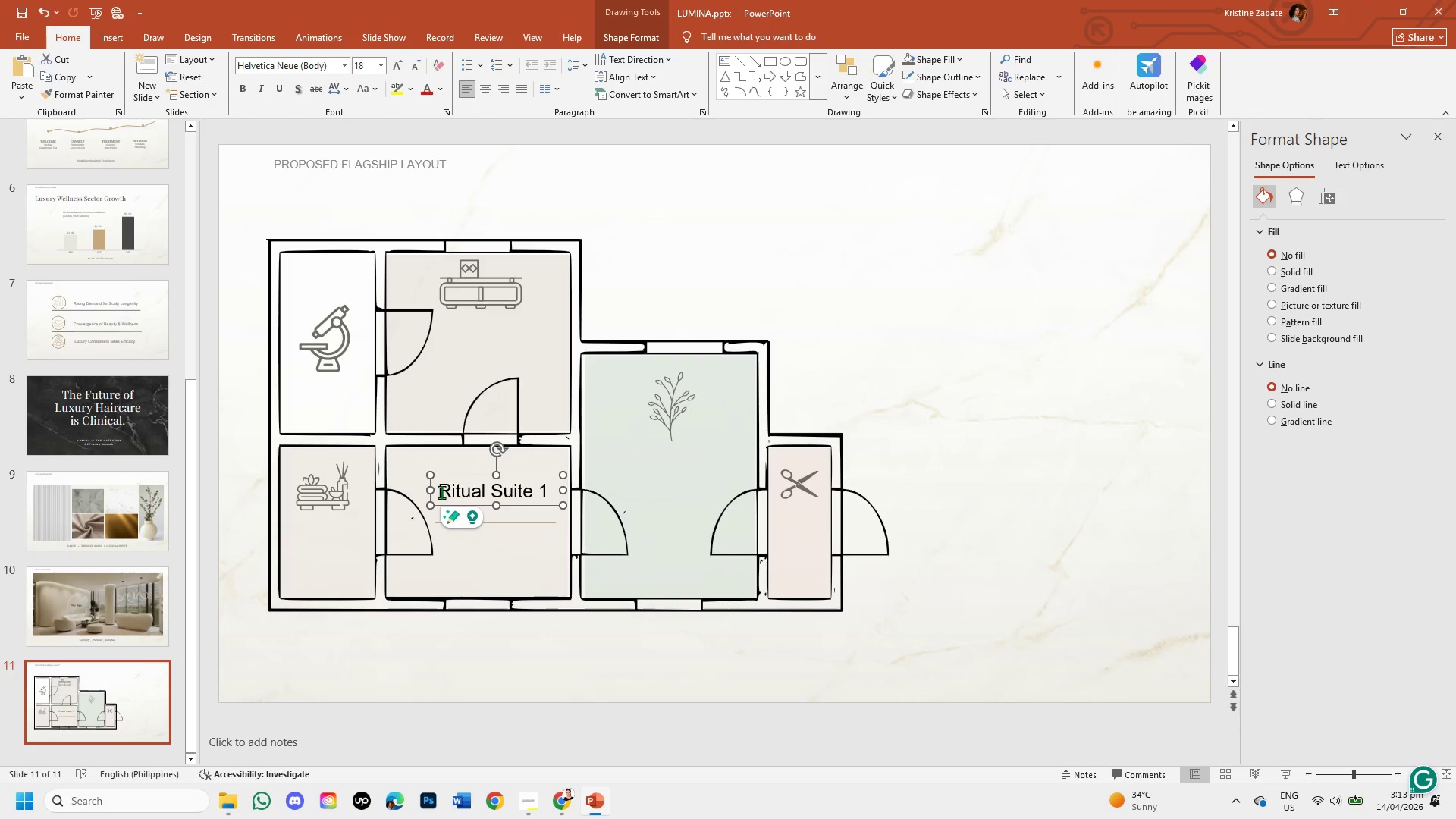 
left_click_drag(start_coordinate=[441, 491], to_coordinate=[619, 497])
 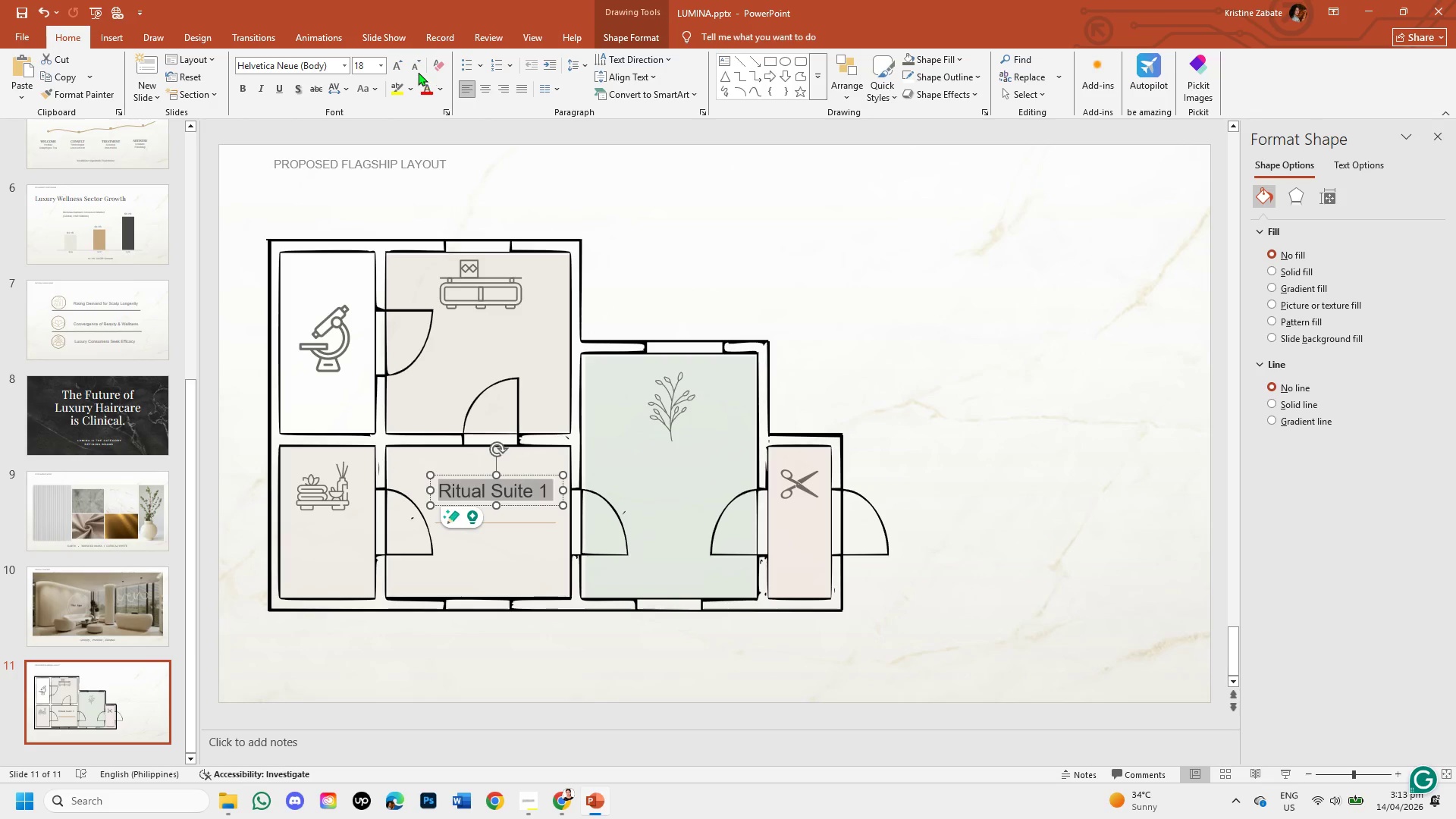 
double_click([416, 68])
 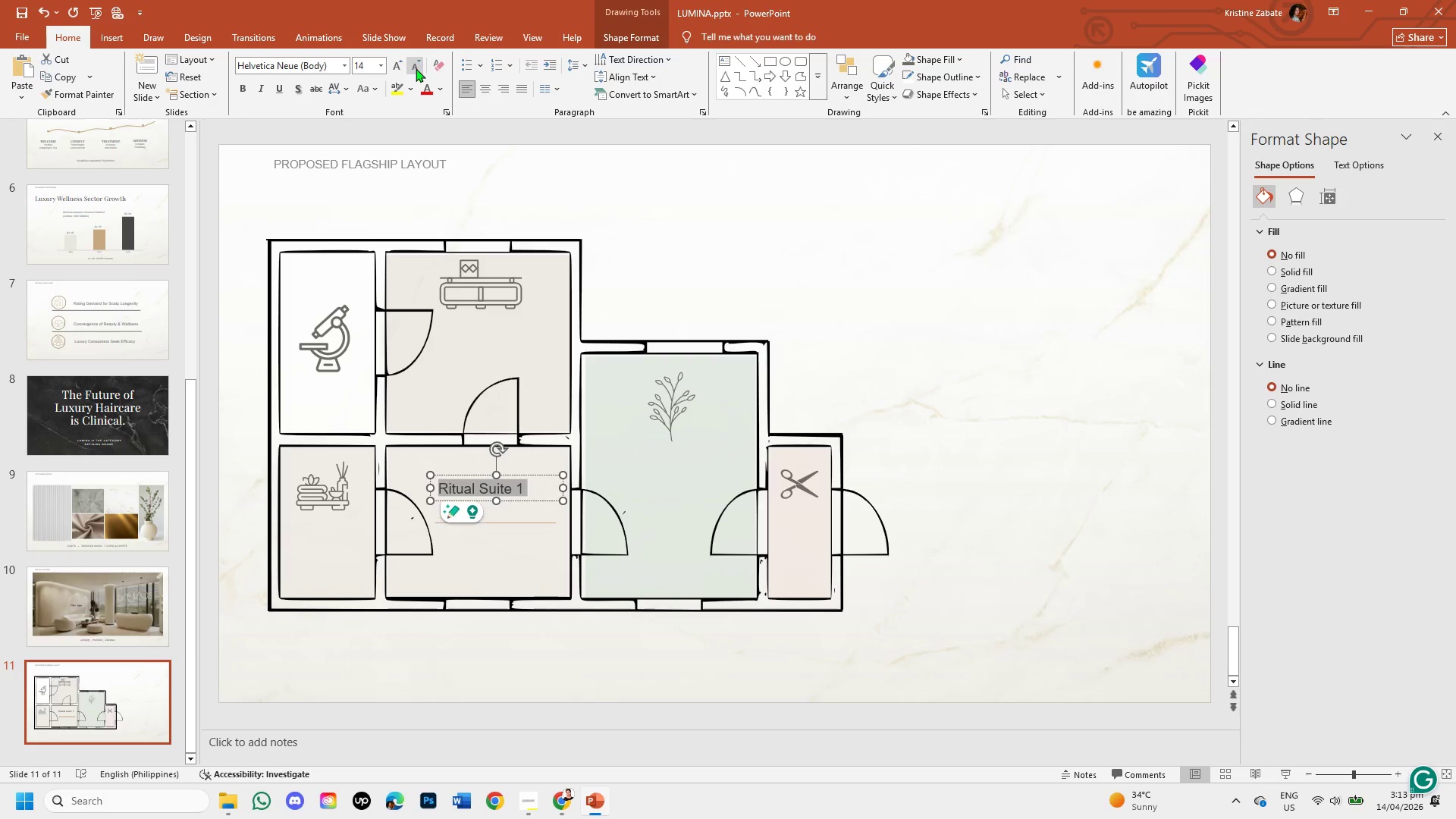 
triple_click([416, 68])
 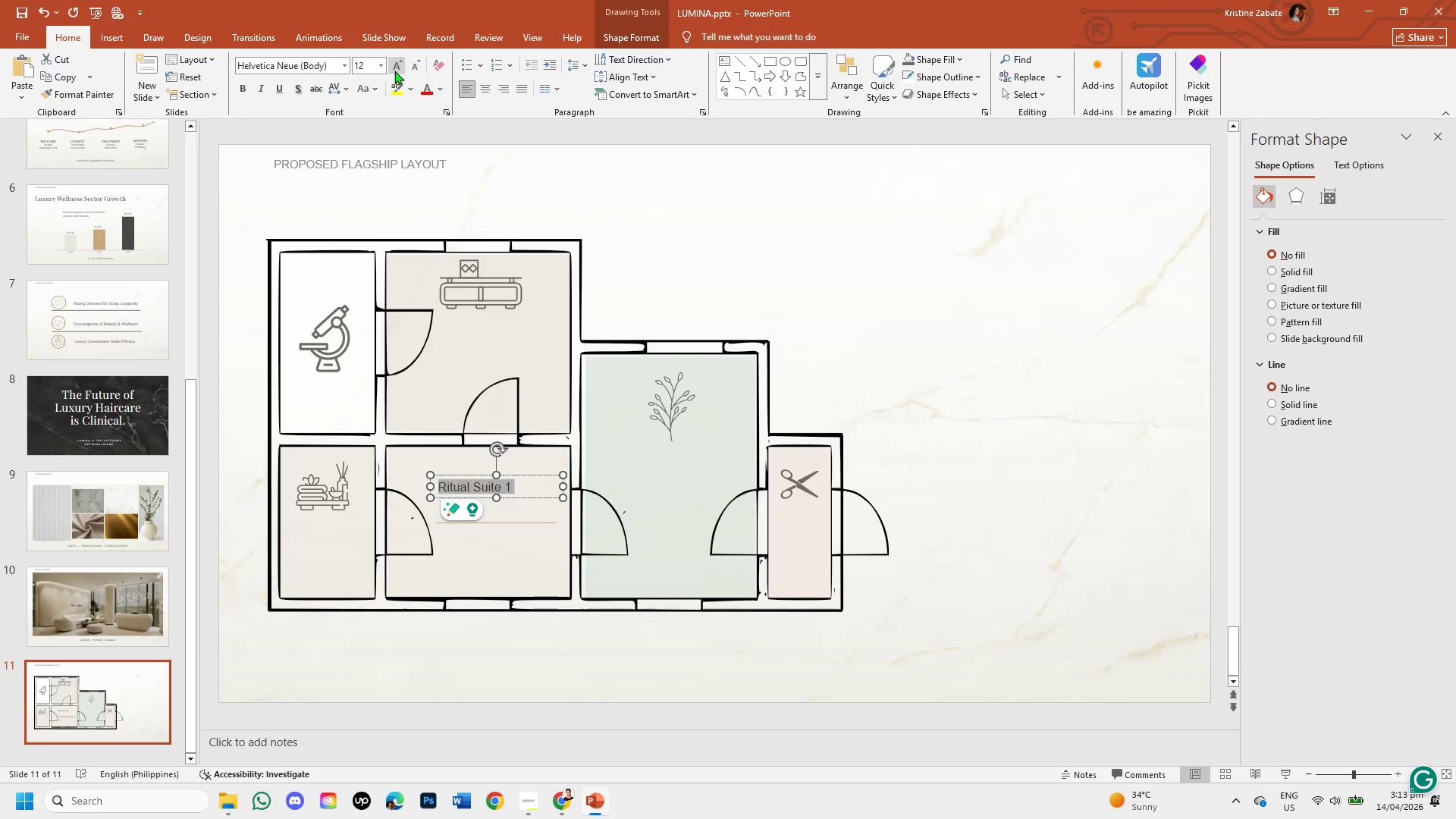 
left_click([394, 71])
 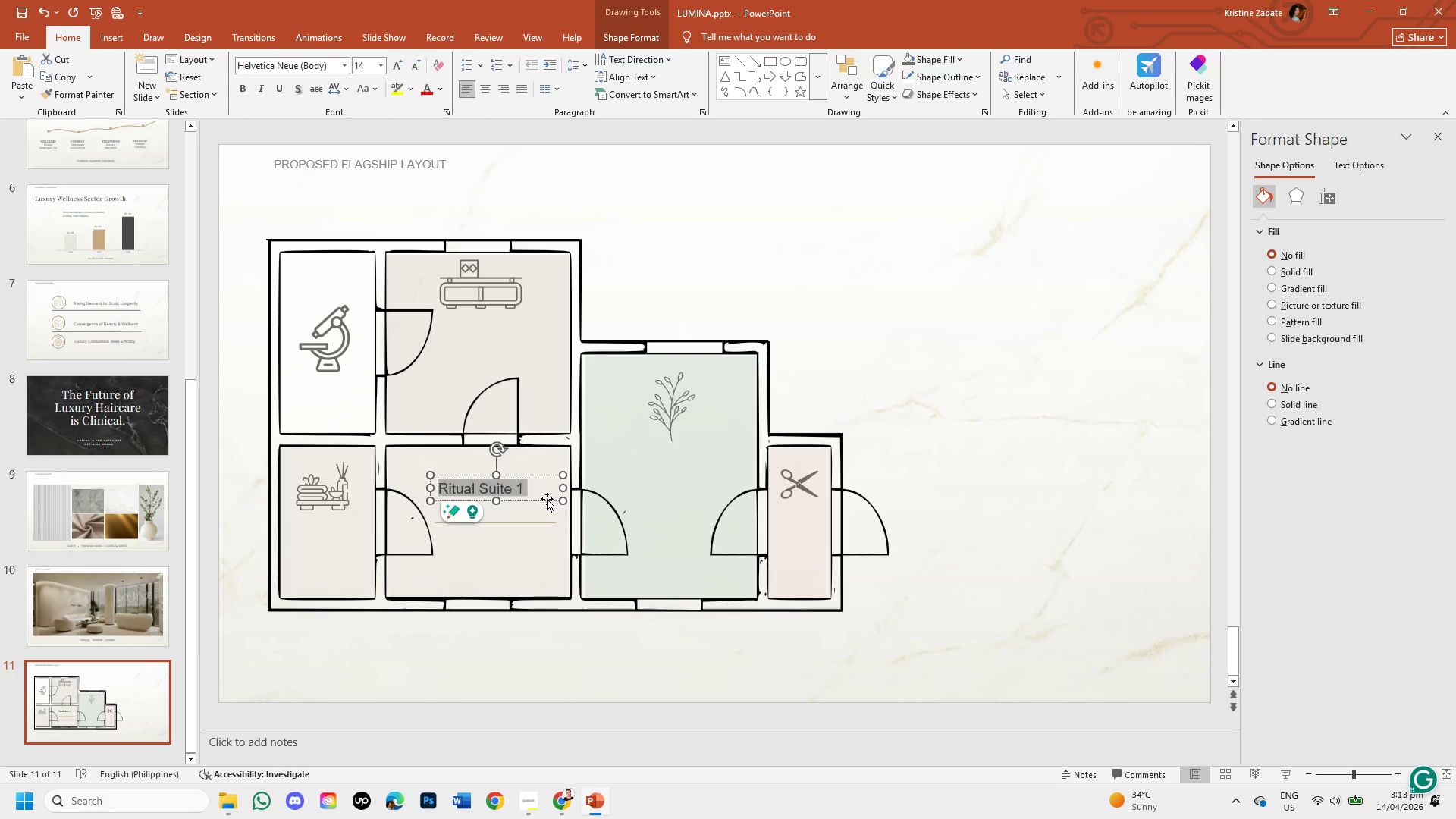 
left_click_drag(start_coordinate=[547, 499], to_coordinate=[557, 501])
 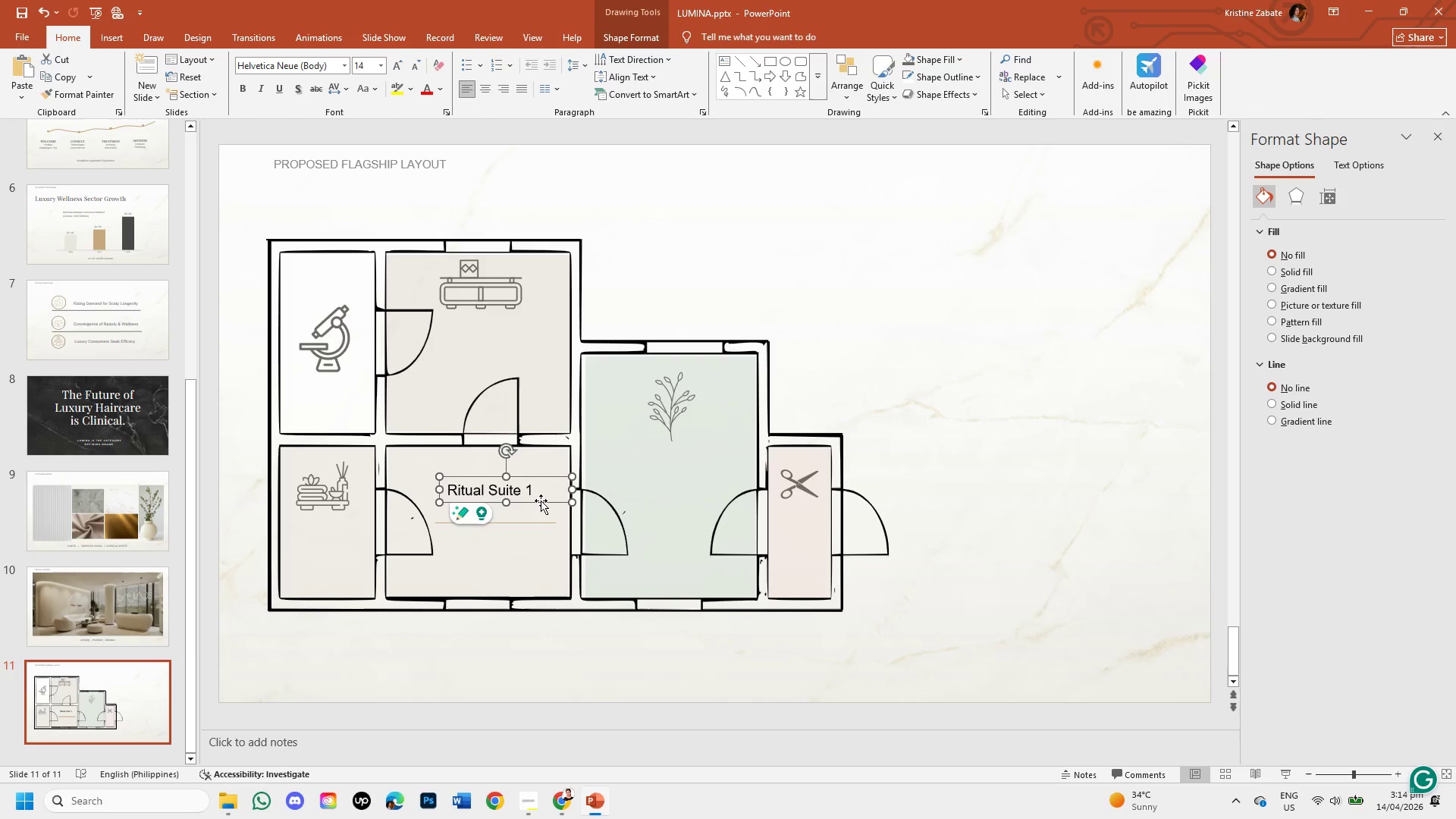 
left_click([541, 502])
 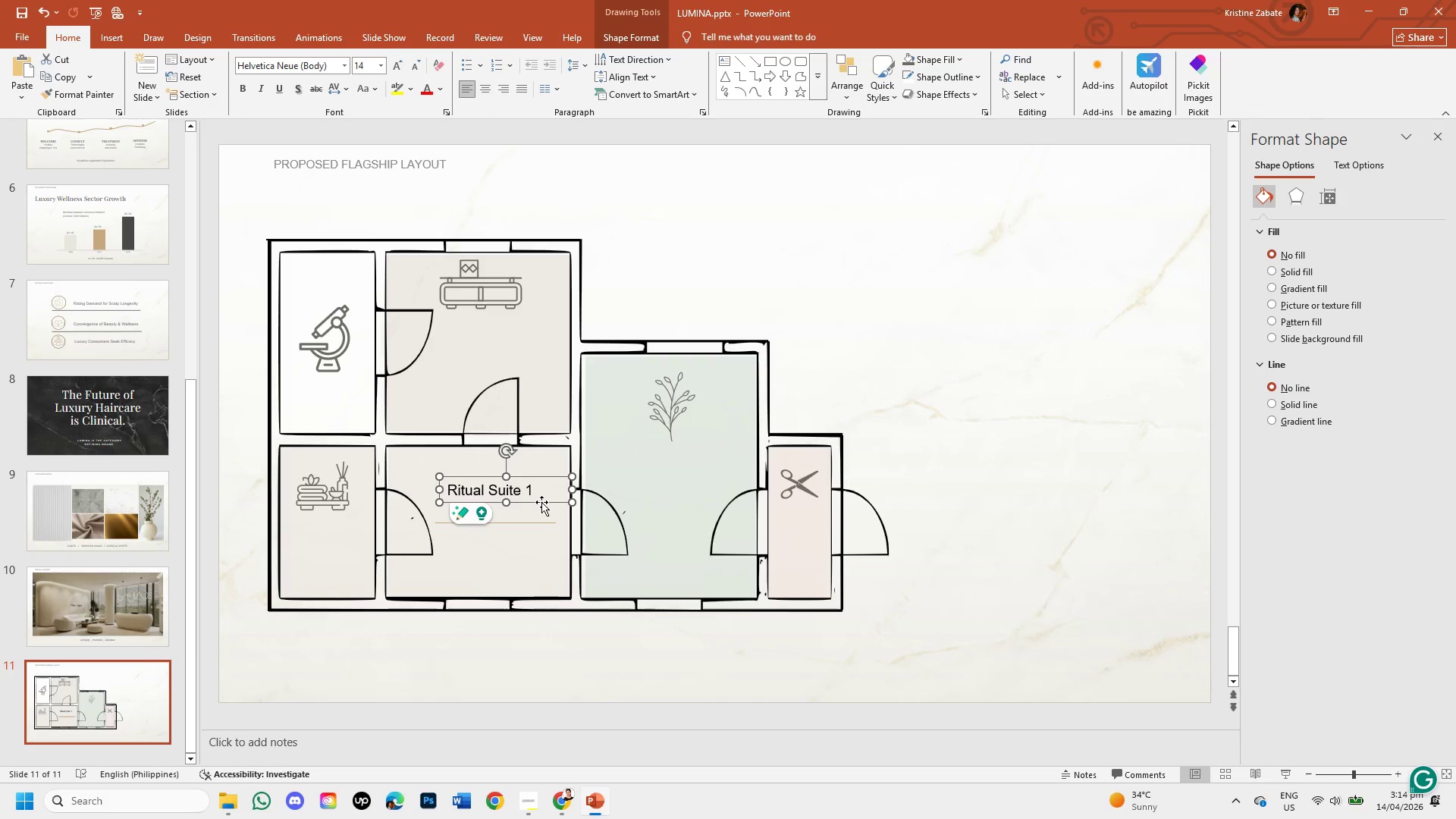 
key(Control+C)
 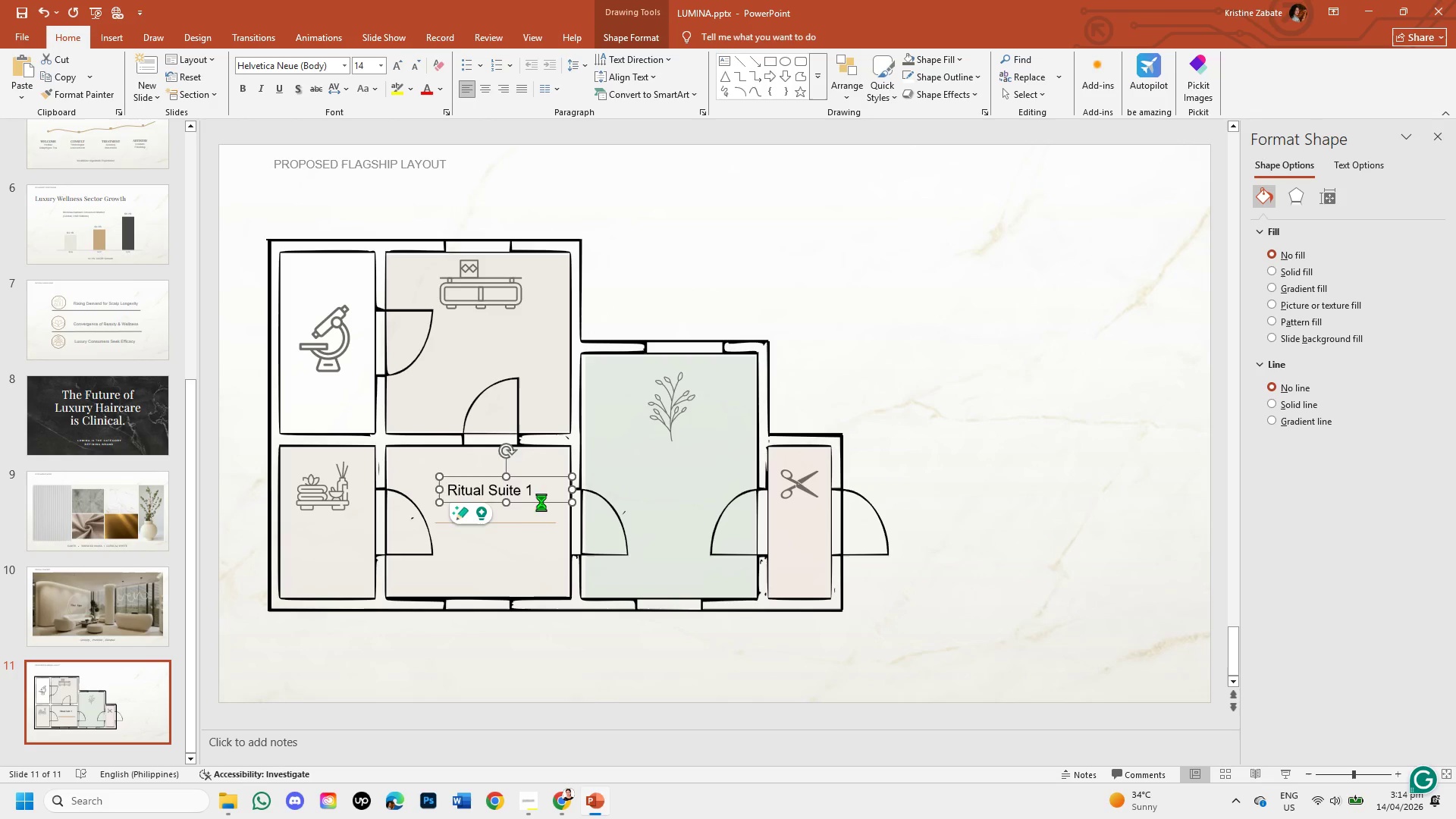 
key(Control+V)
 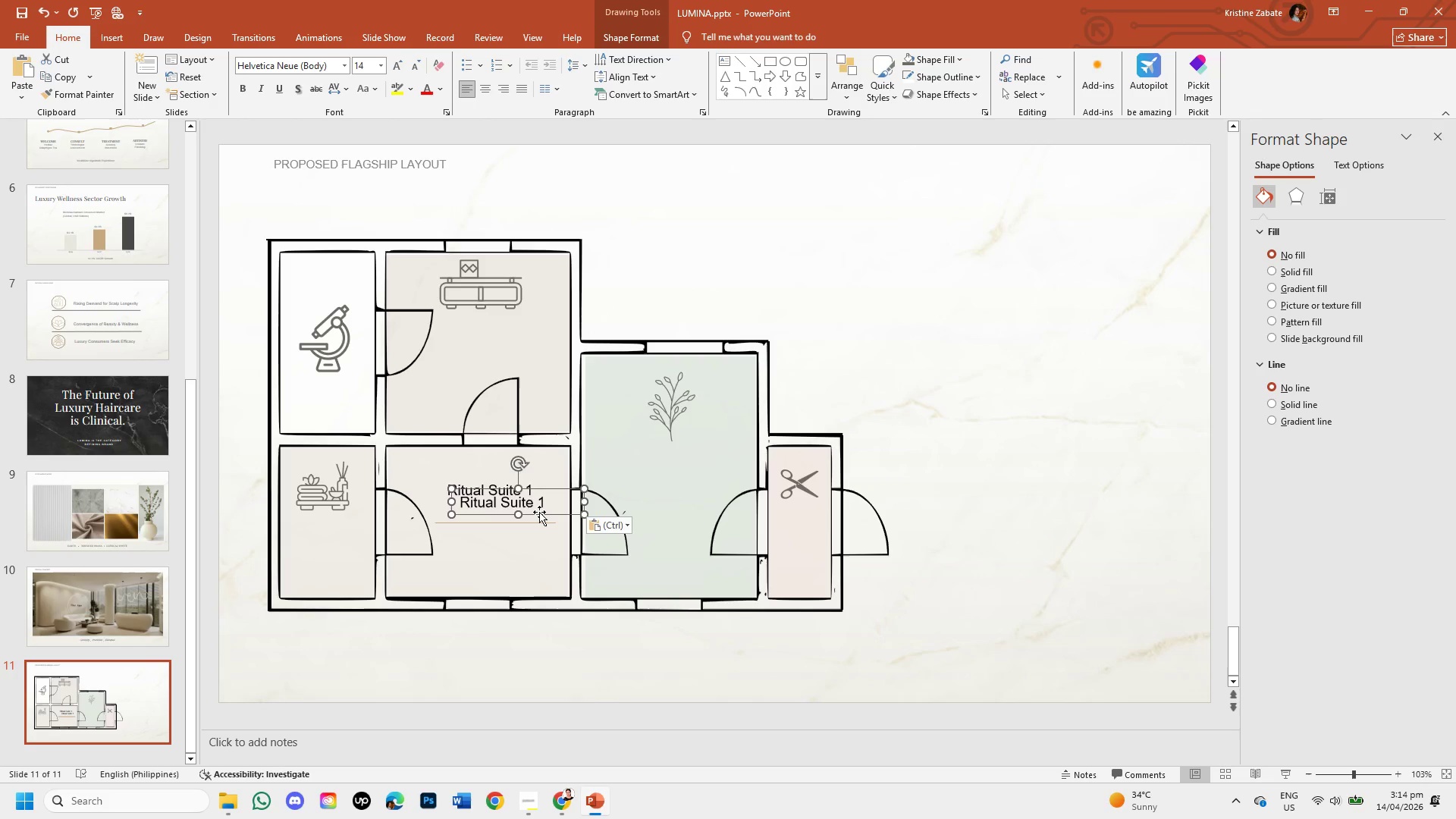 
left_click_drag(start_coordinate=[539, 512], to_coordinate=[526, 563])
 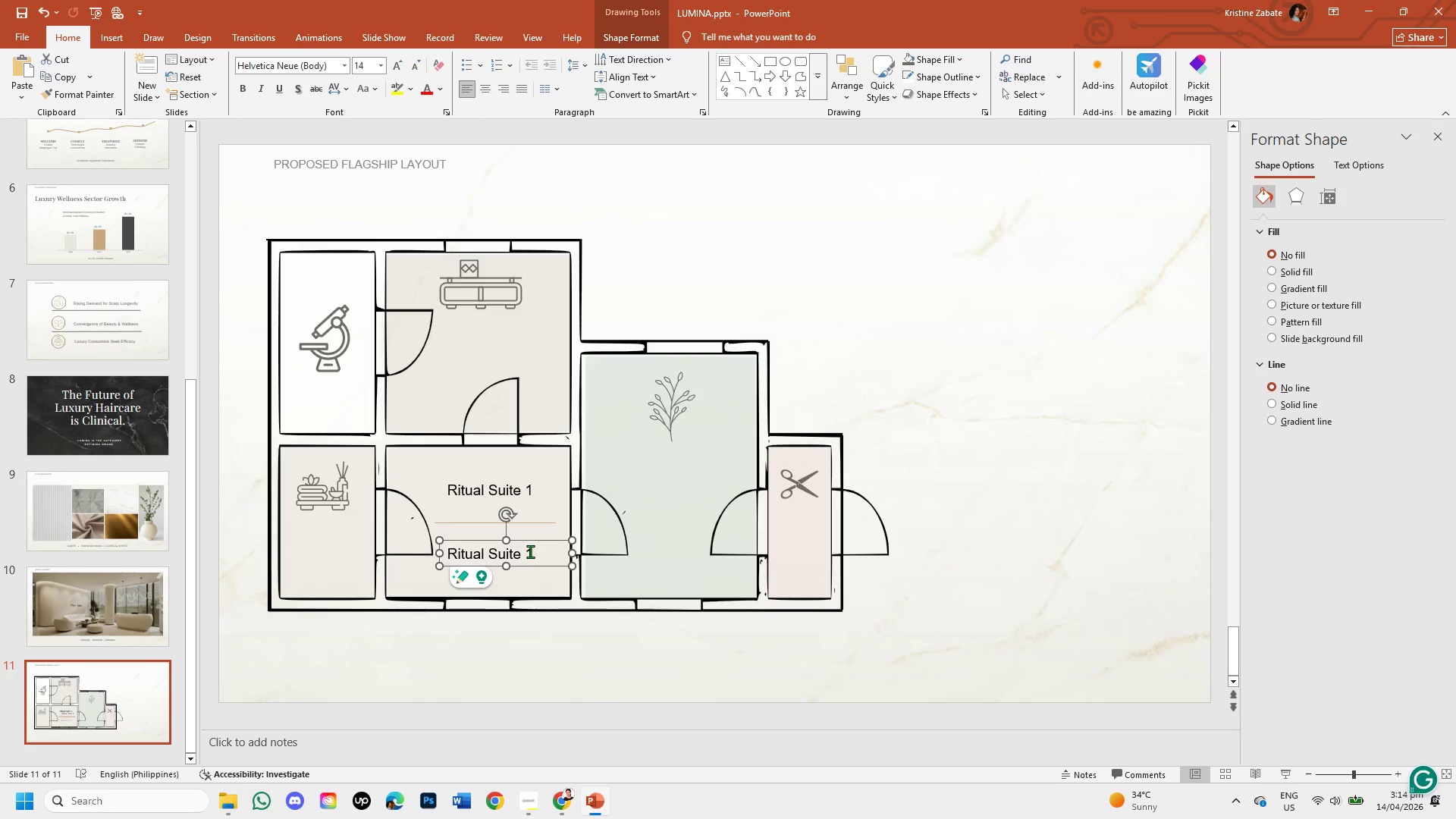 
left_click([530, 551])
 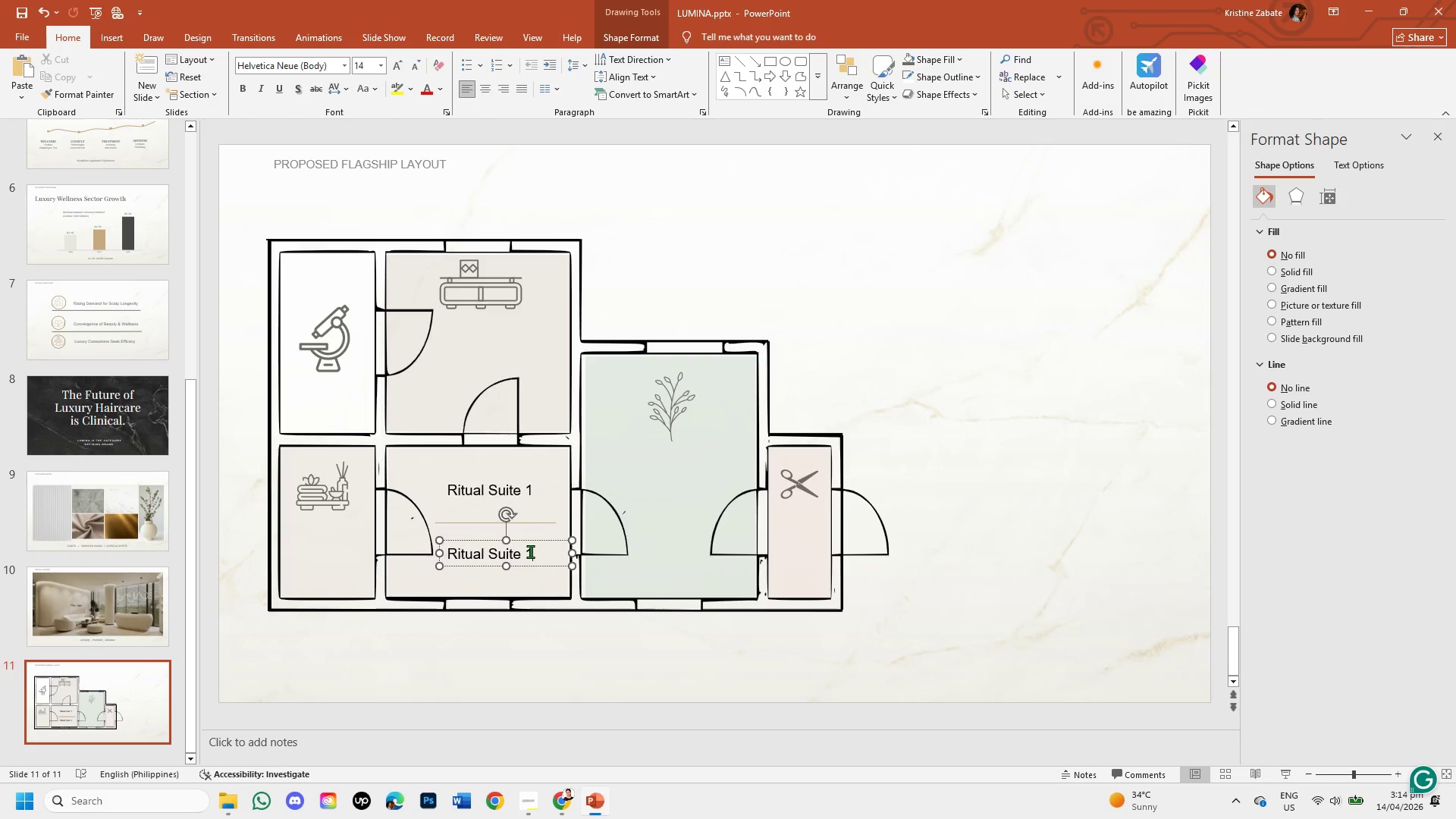 
key(Backspace)
 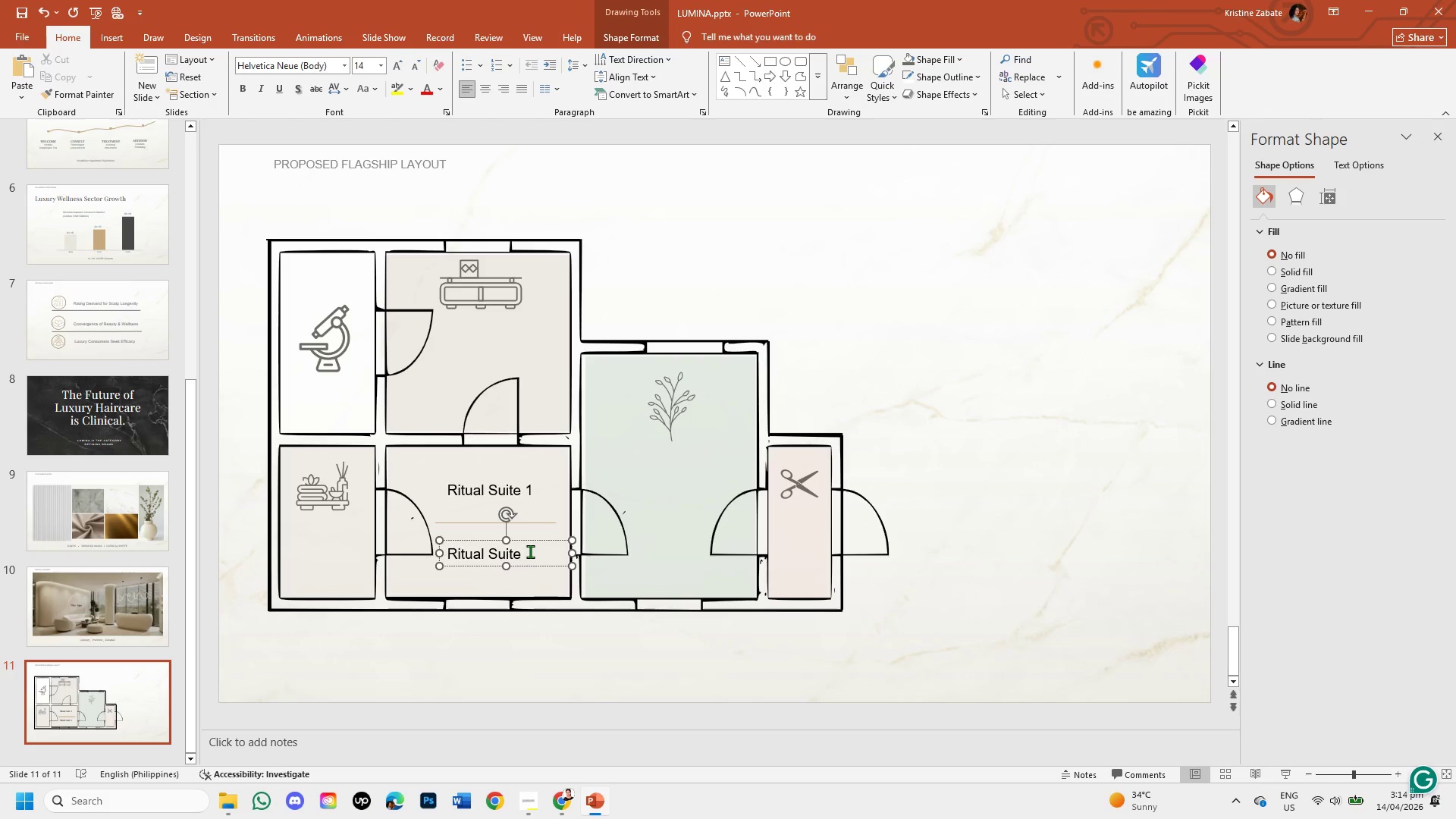 
key(Numpad2)
 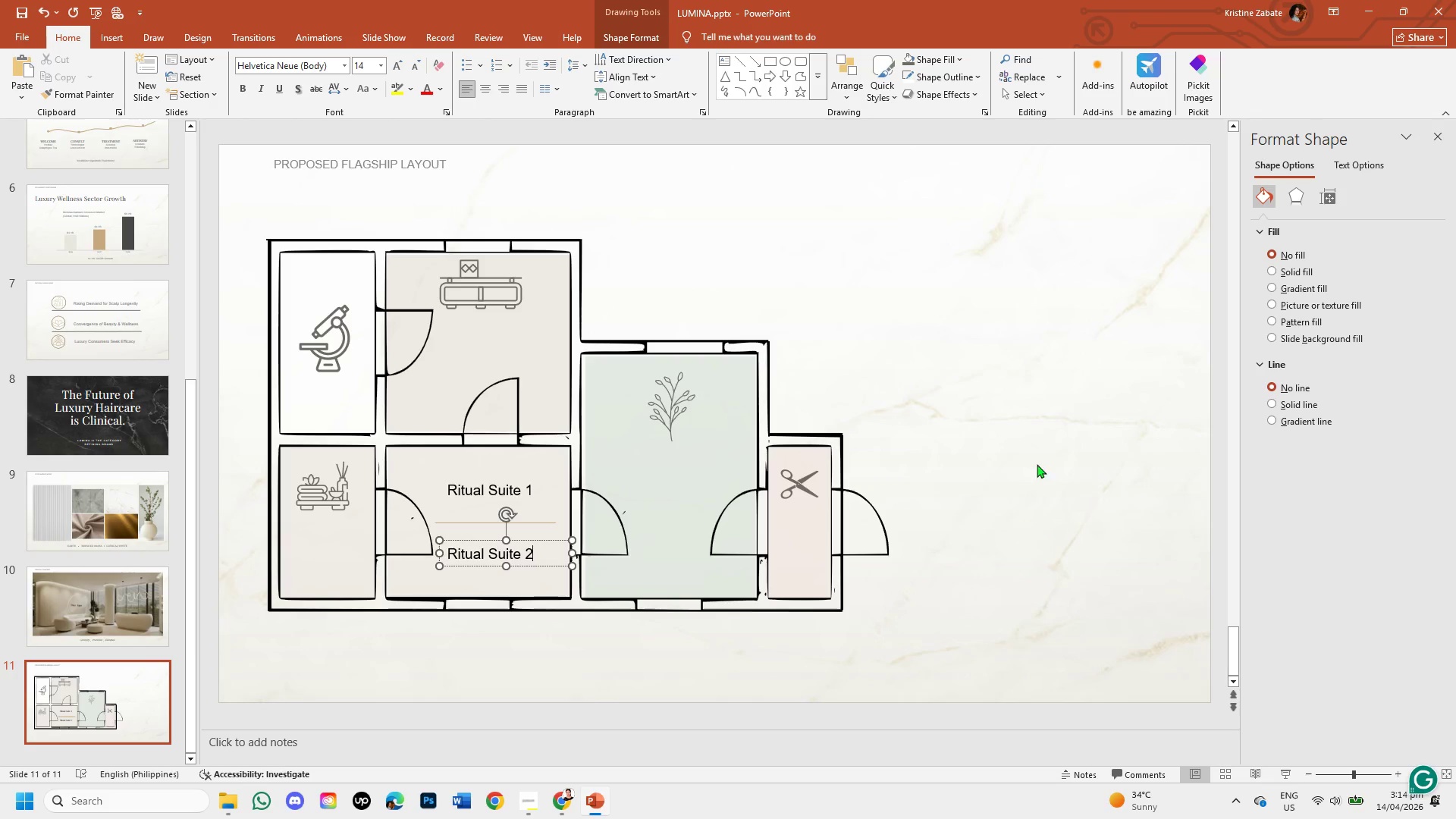 
left_click([1025, 358])
 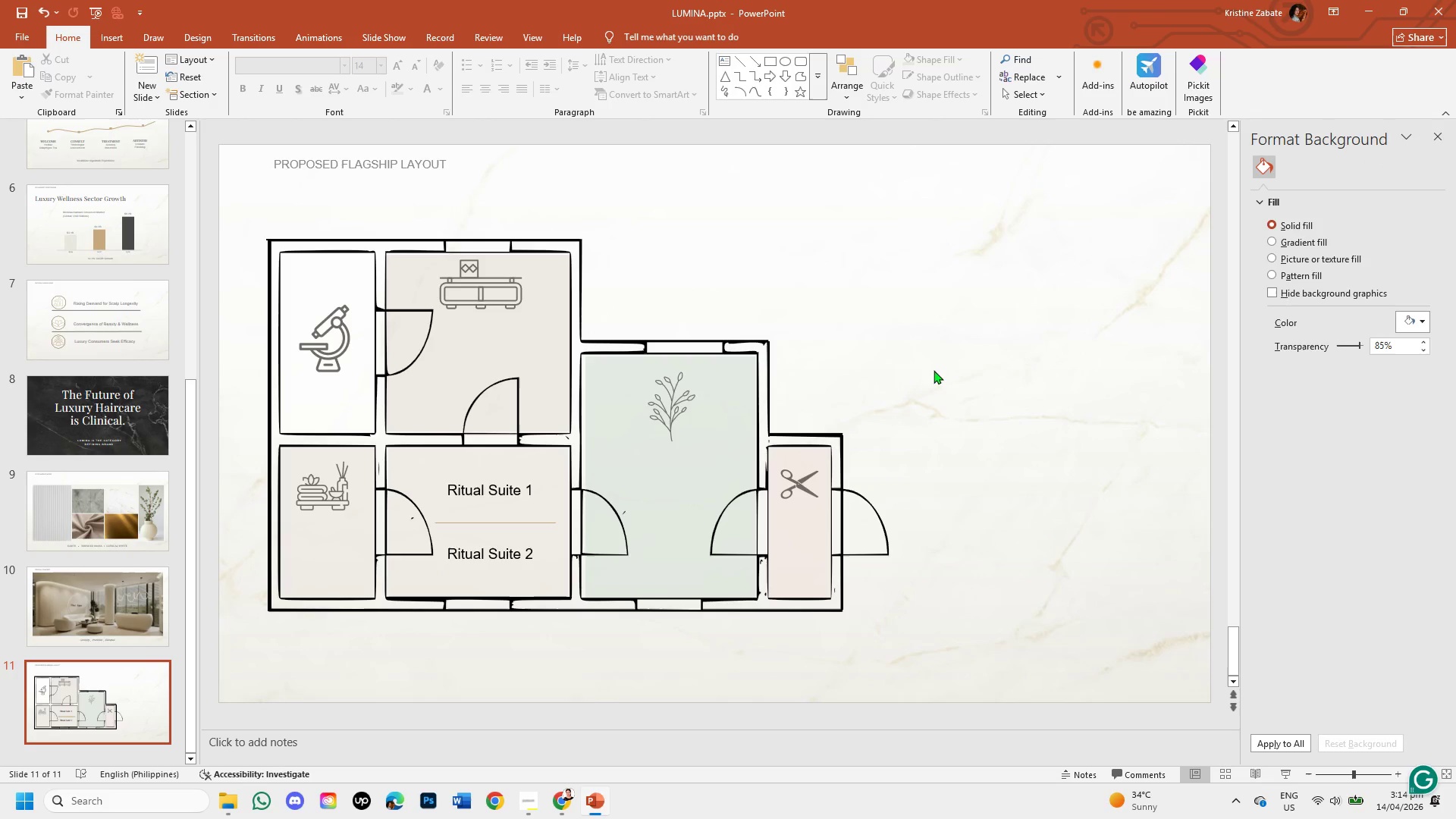 
left_click([519, 485])
 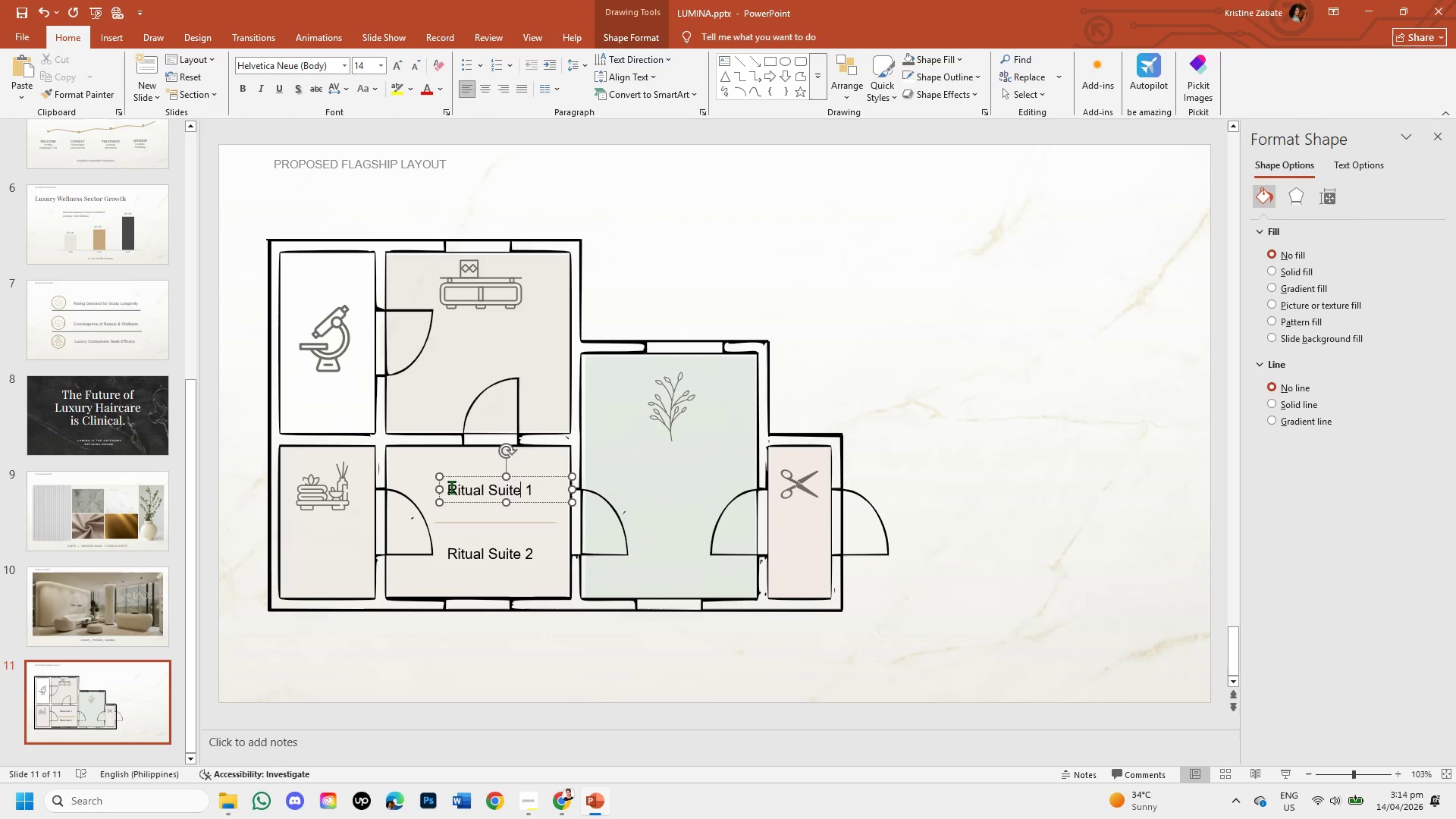 
left_click_drag(start_coordinate=[448, 485], to_coordinate=[538, 487])
 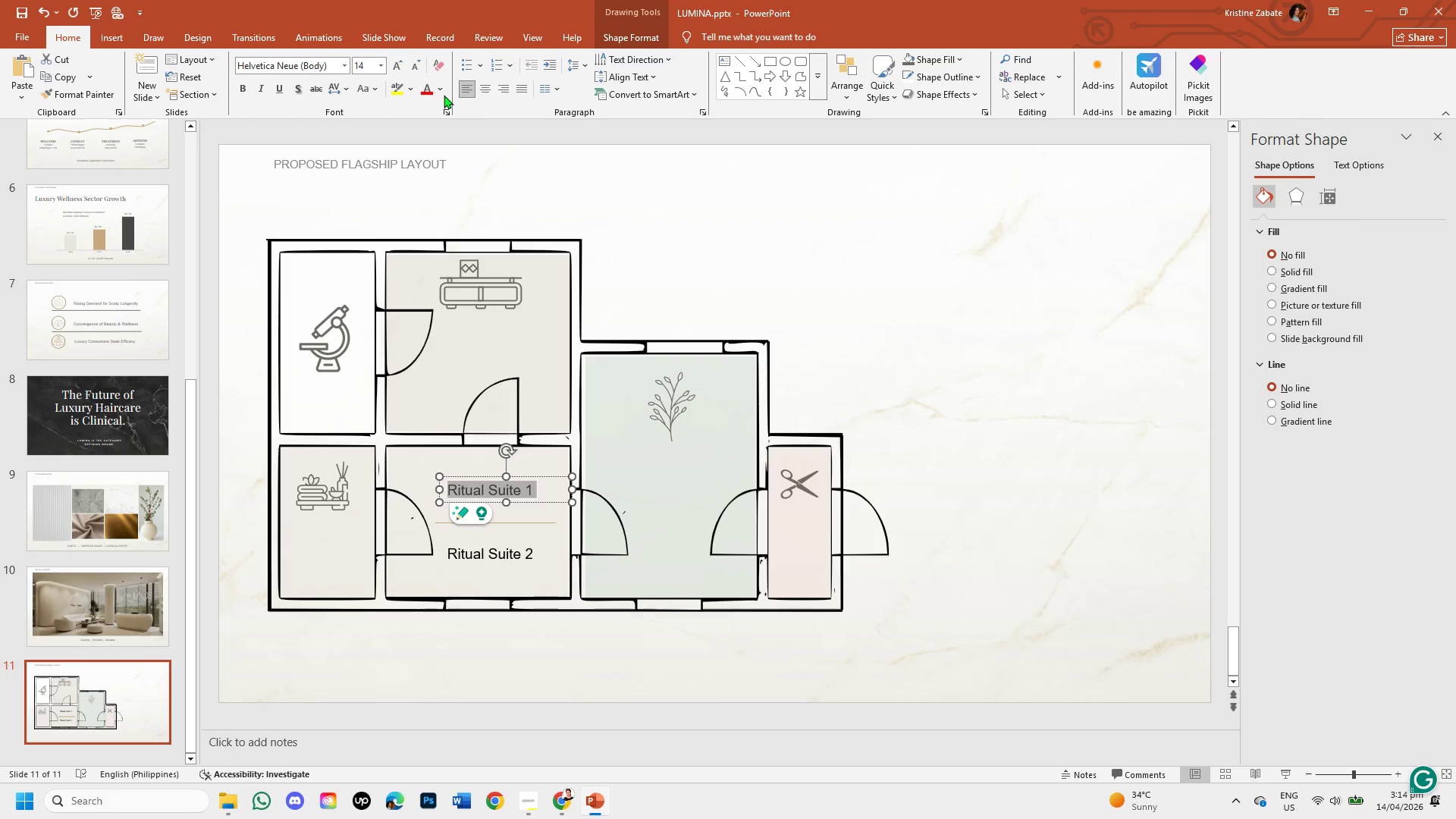 
left_click([443, 92])
 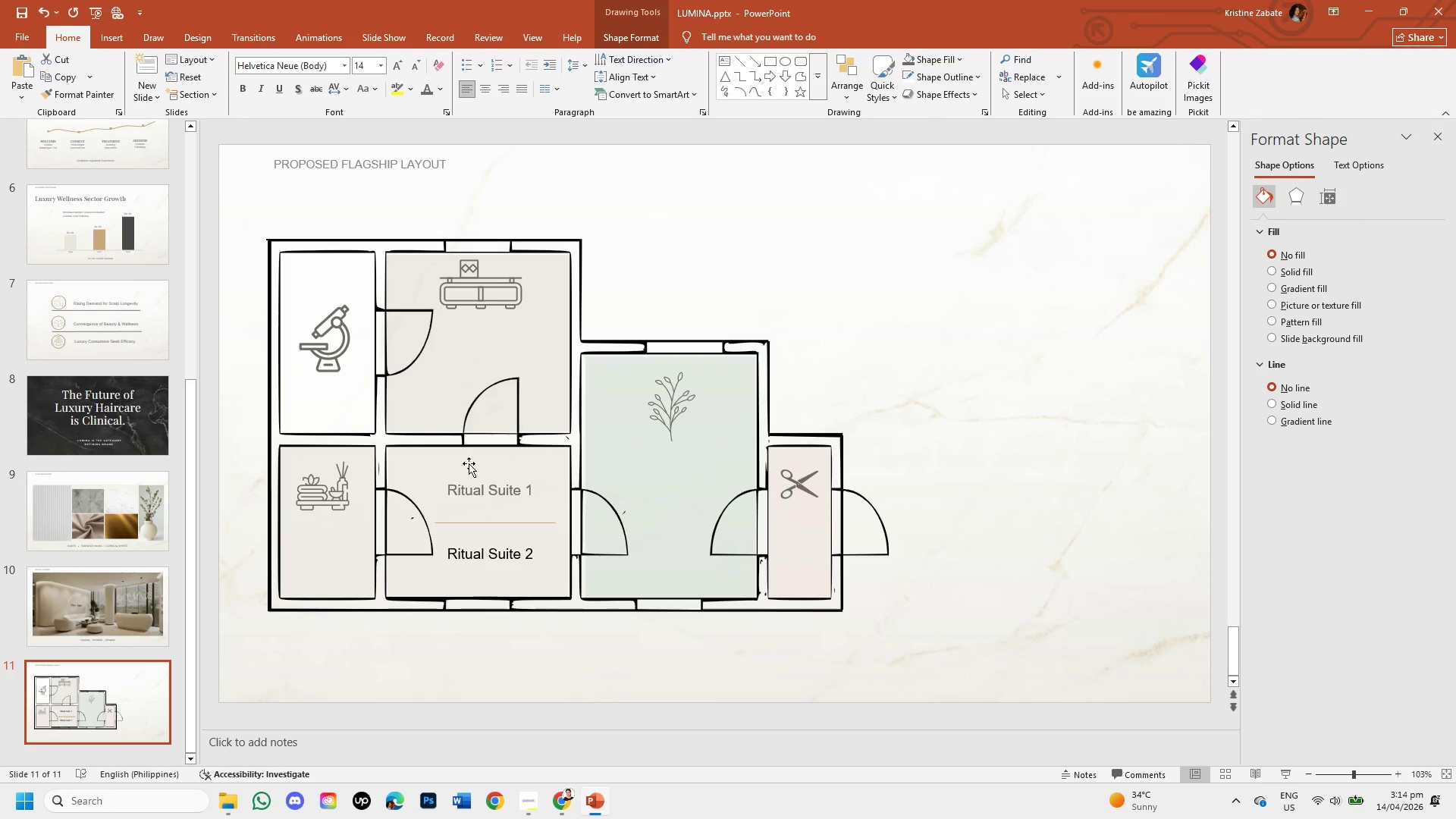 
left_click([480, 555])
 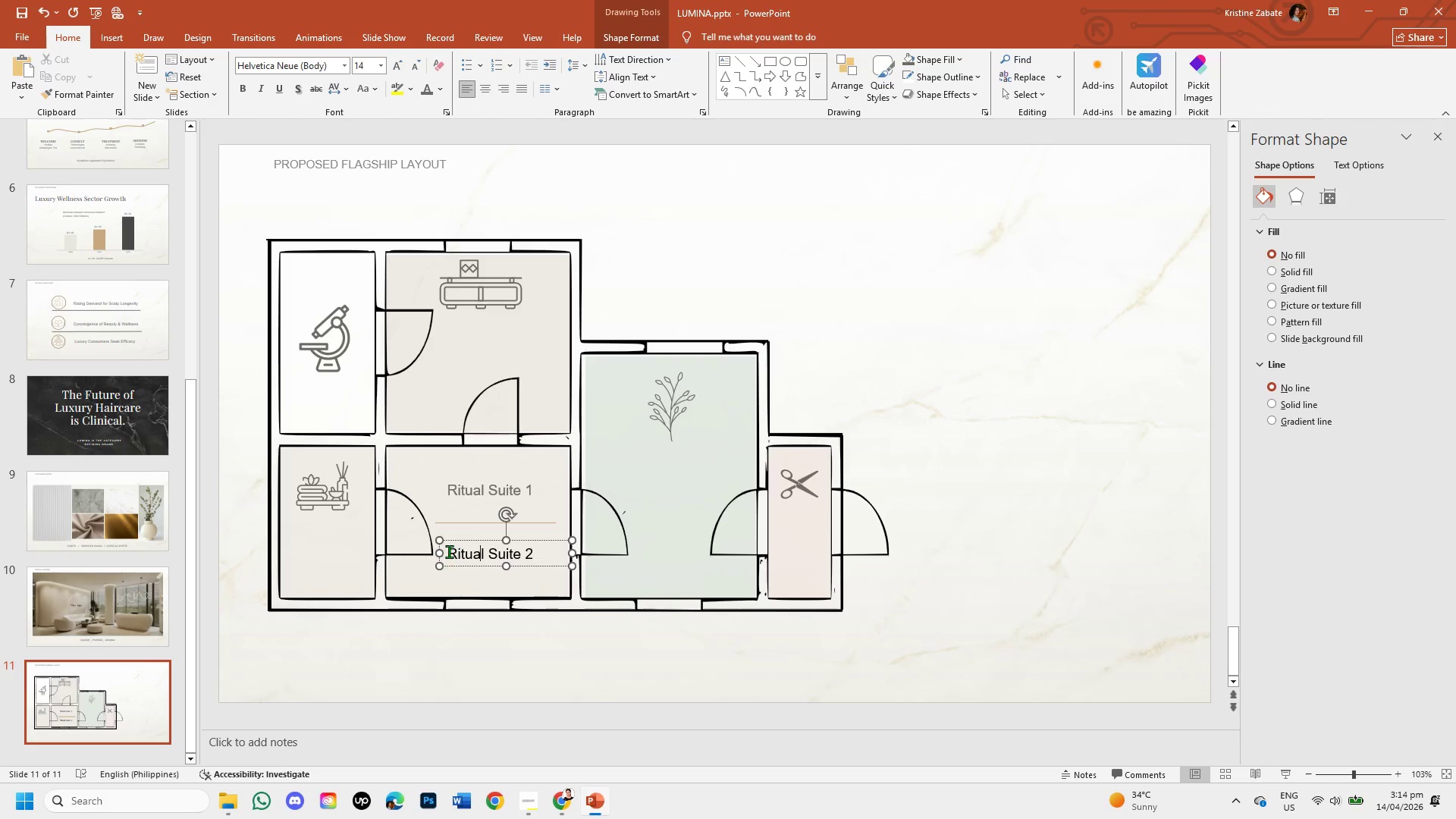 
left_click_drag(start_coordinate=[449, 551], to_coordinate=[533, 554])
 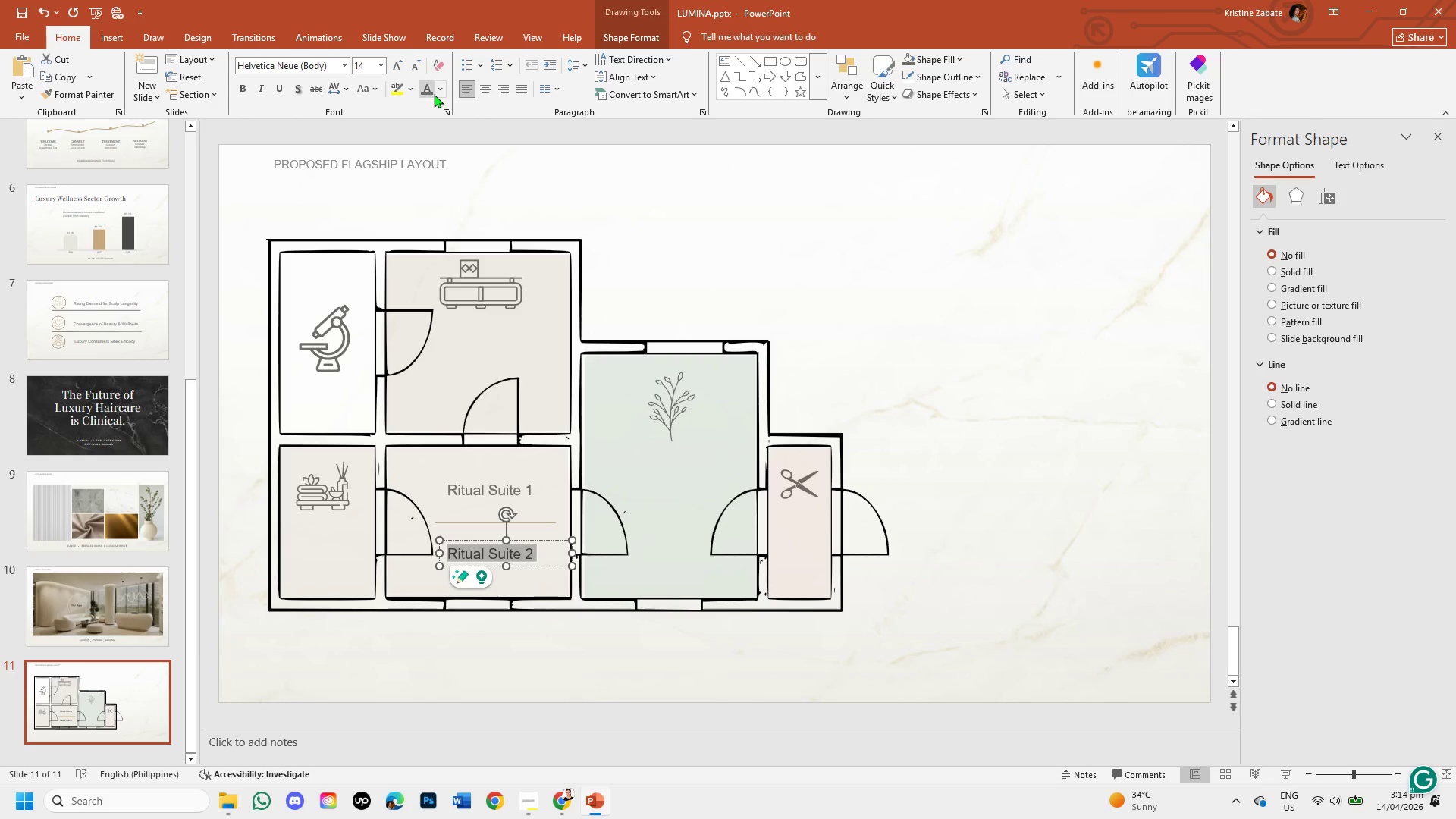 
left_click([431, 92])
 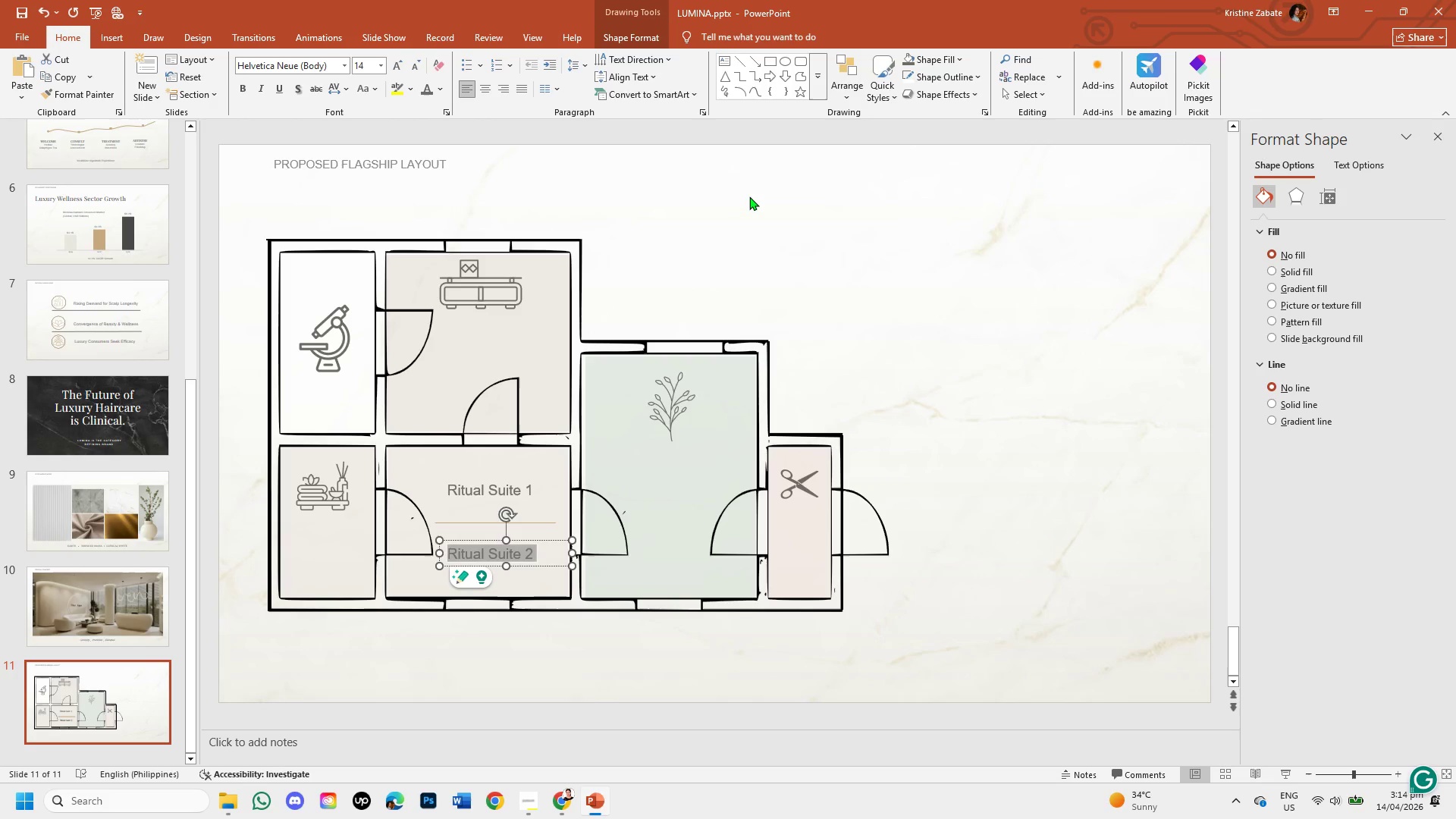 
left_click([752, 197])
 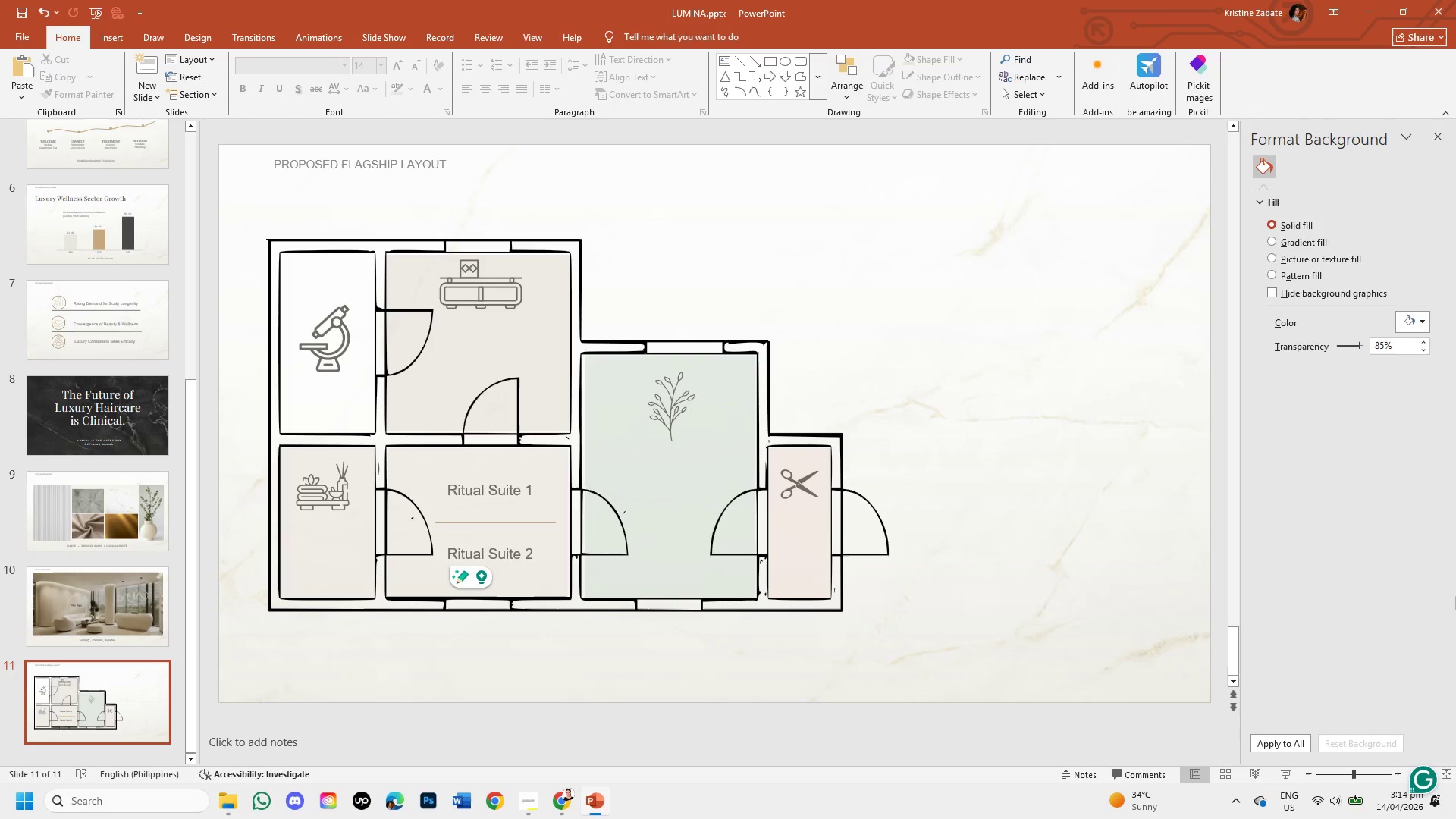 
wait(38.88)
 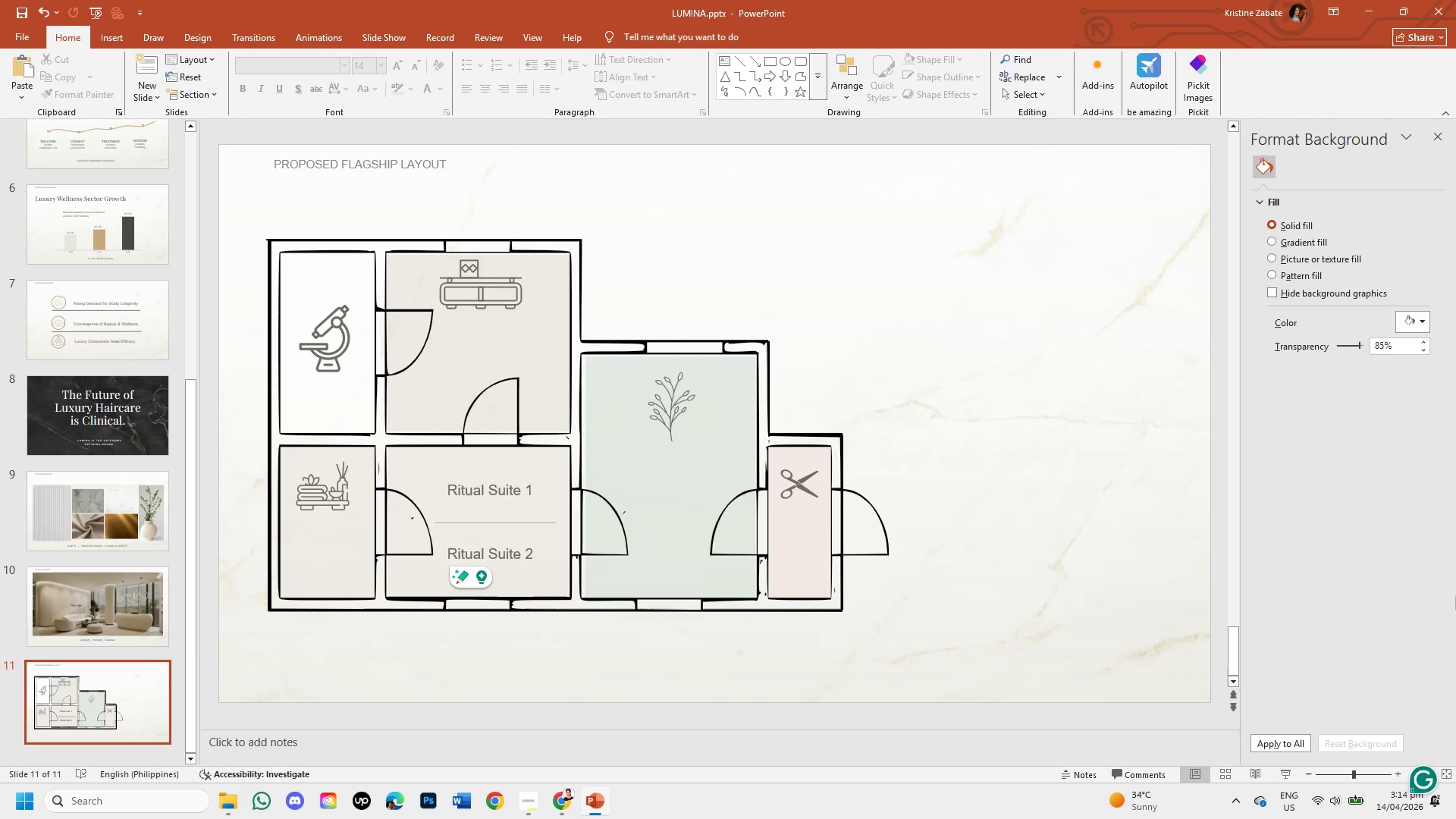 
left_click([106, 319])
 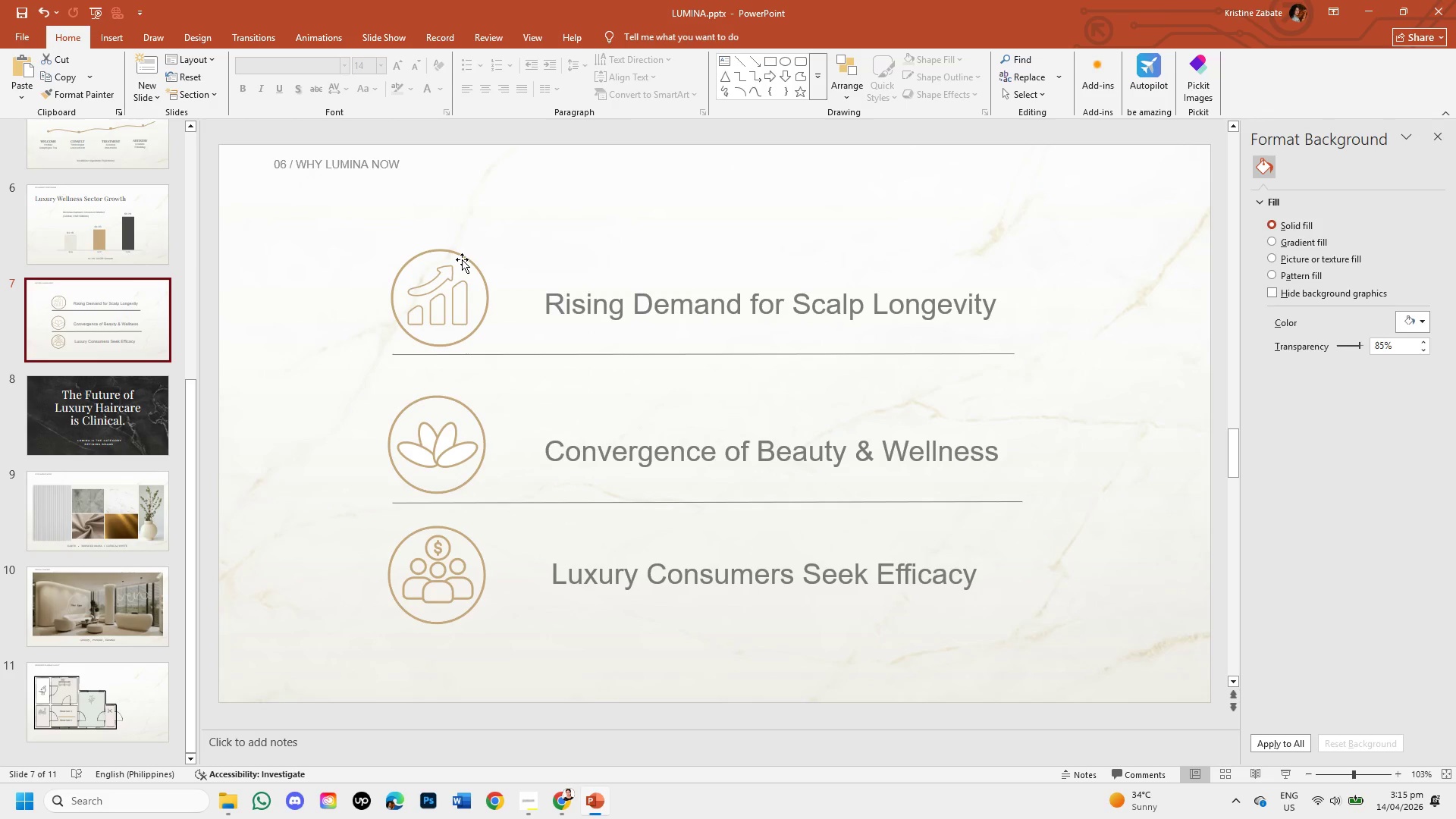 
left_click([461, 256])
 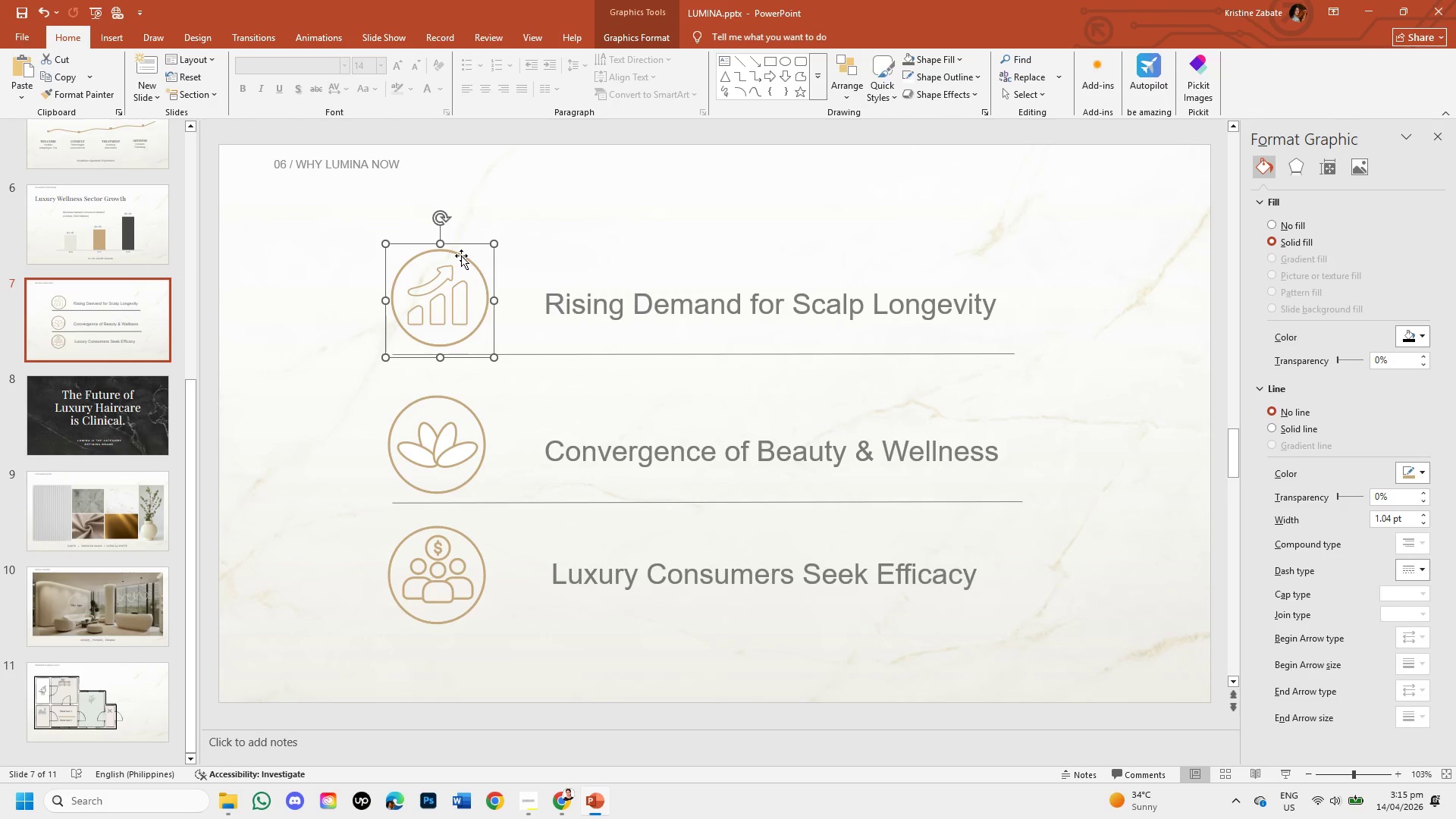 
key(Control+C)
 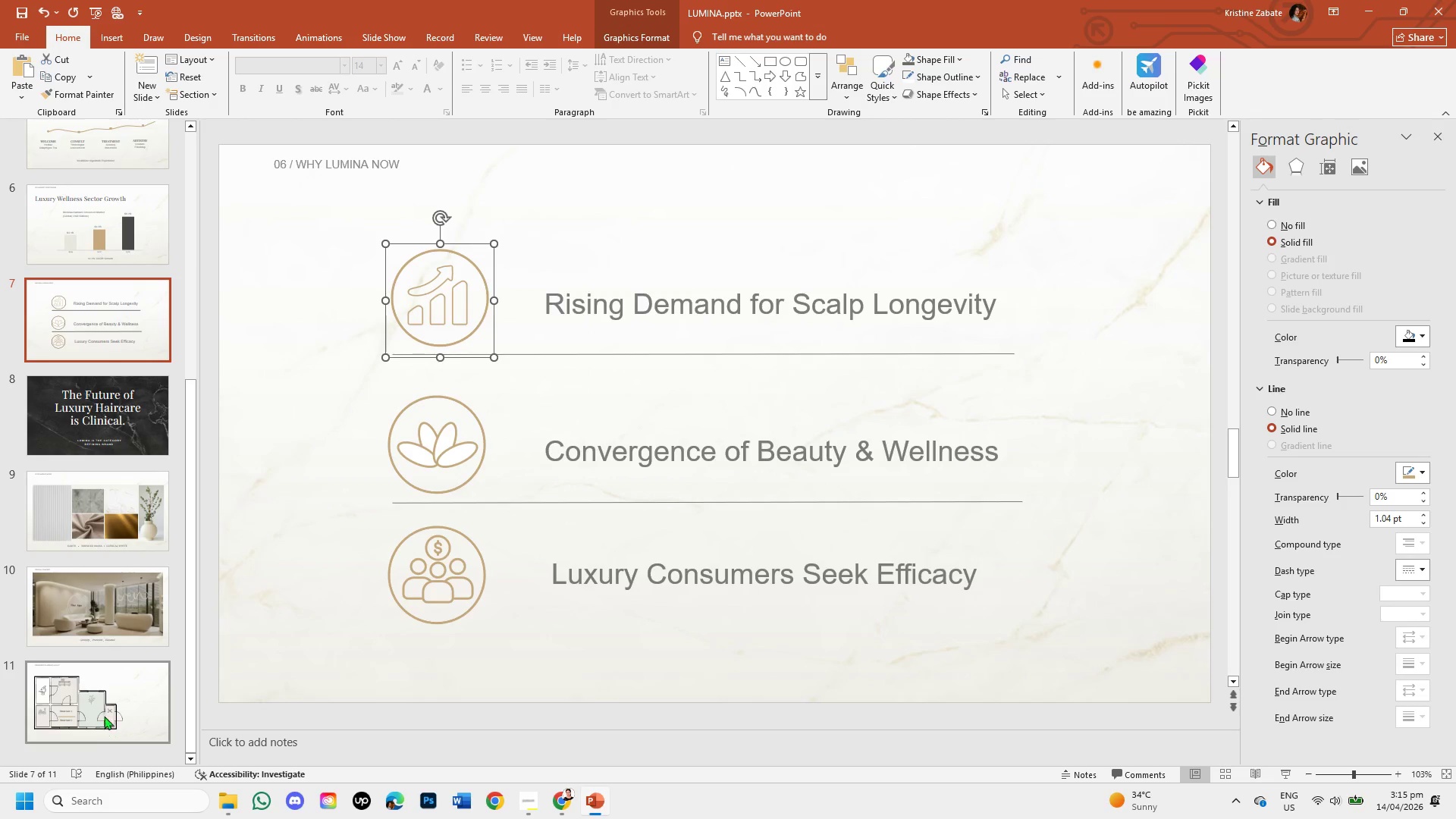 
left_click([102, 708])
 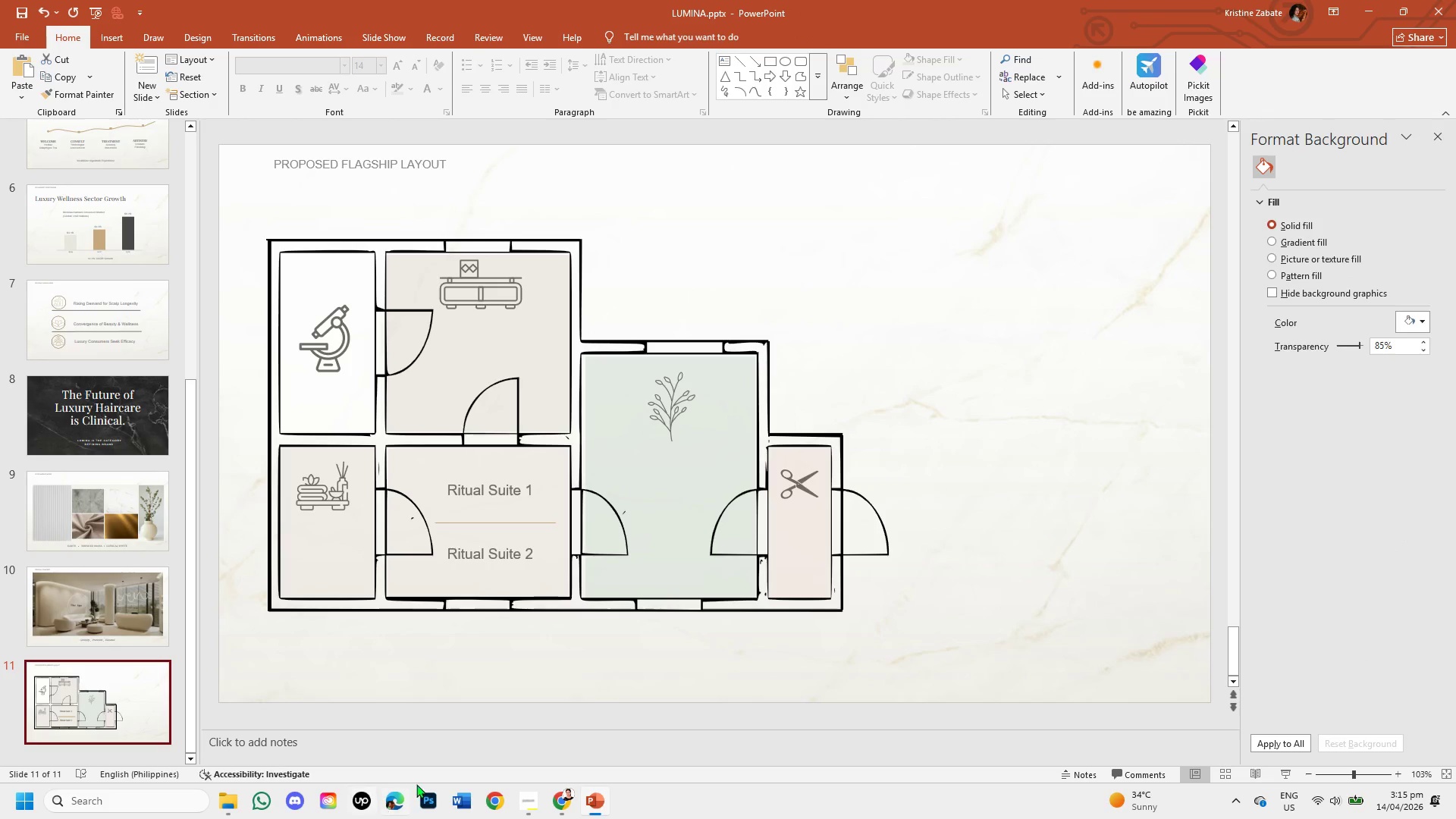 
key(Control+C)
 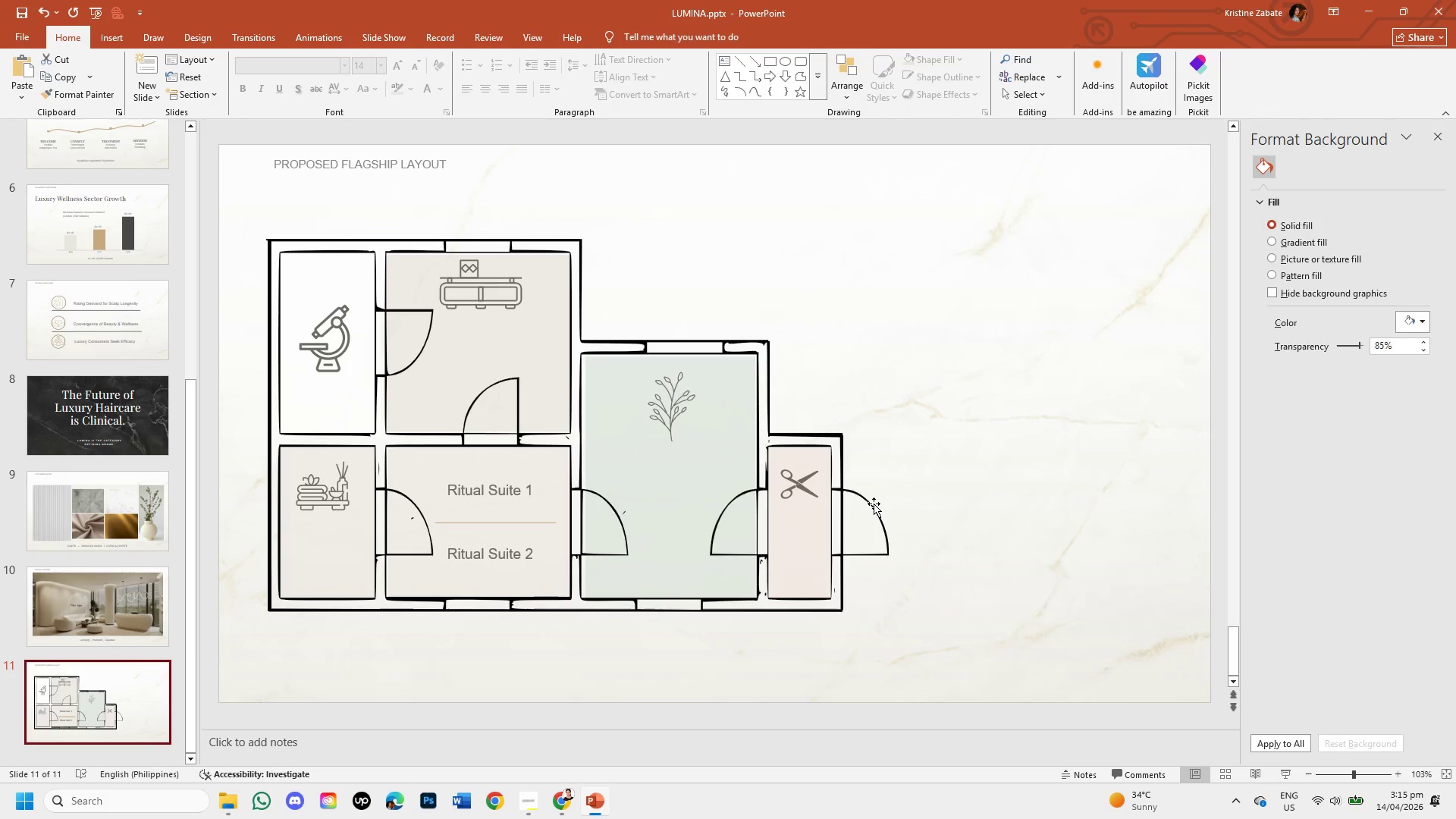 
key(Control+V)
 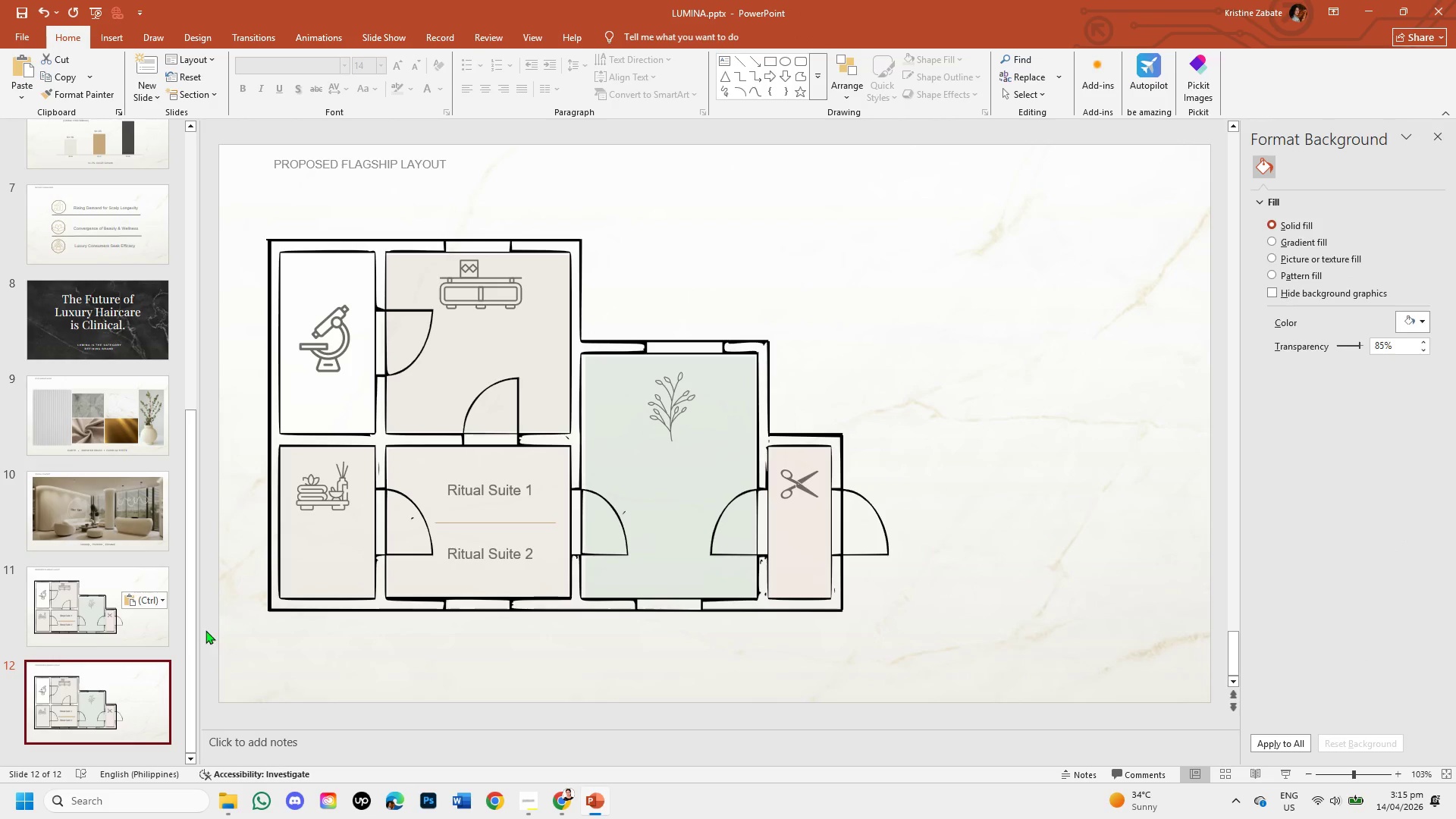 
key(Control+Z)
 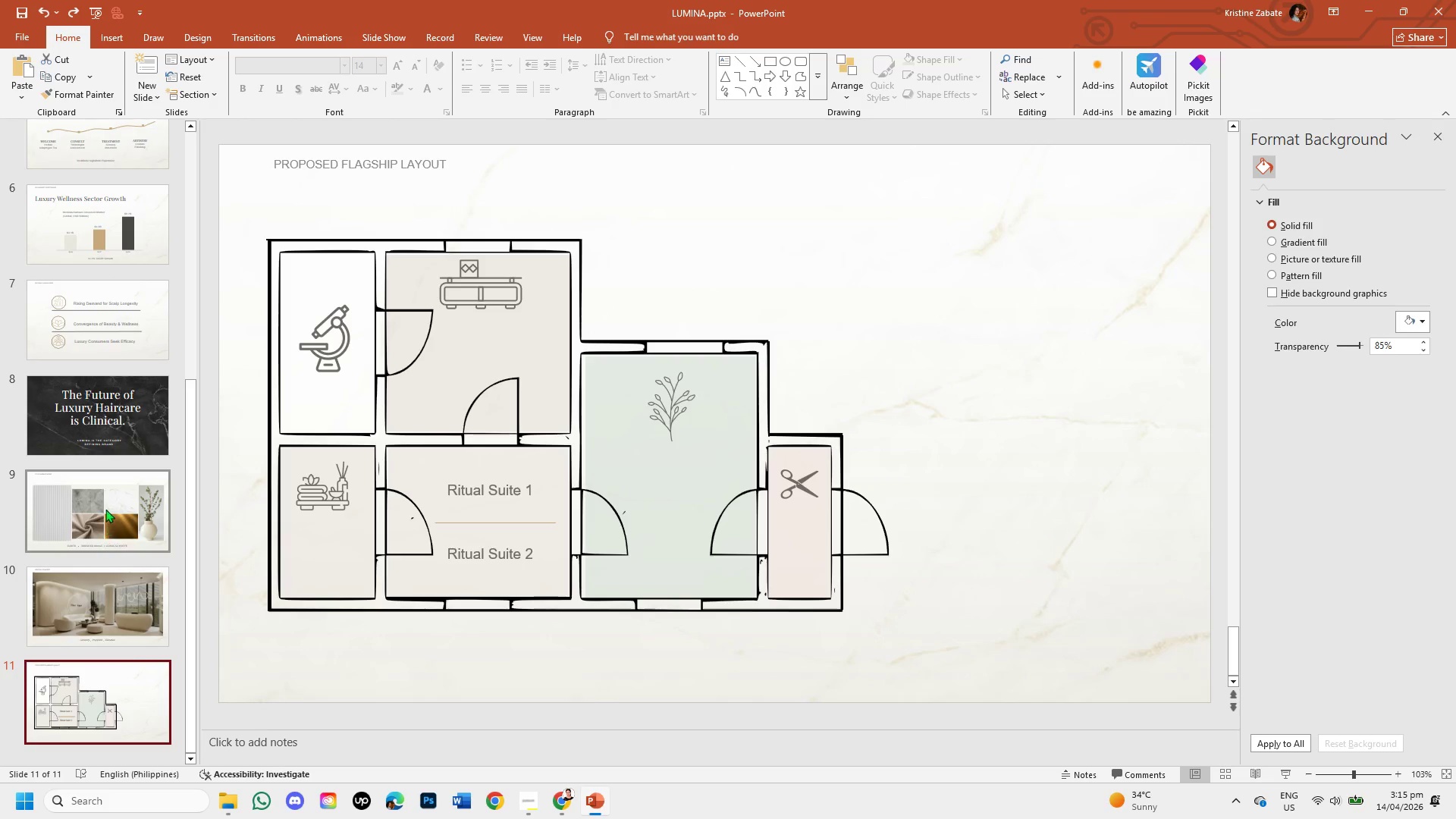 
left_click([90, 337])
 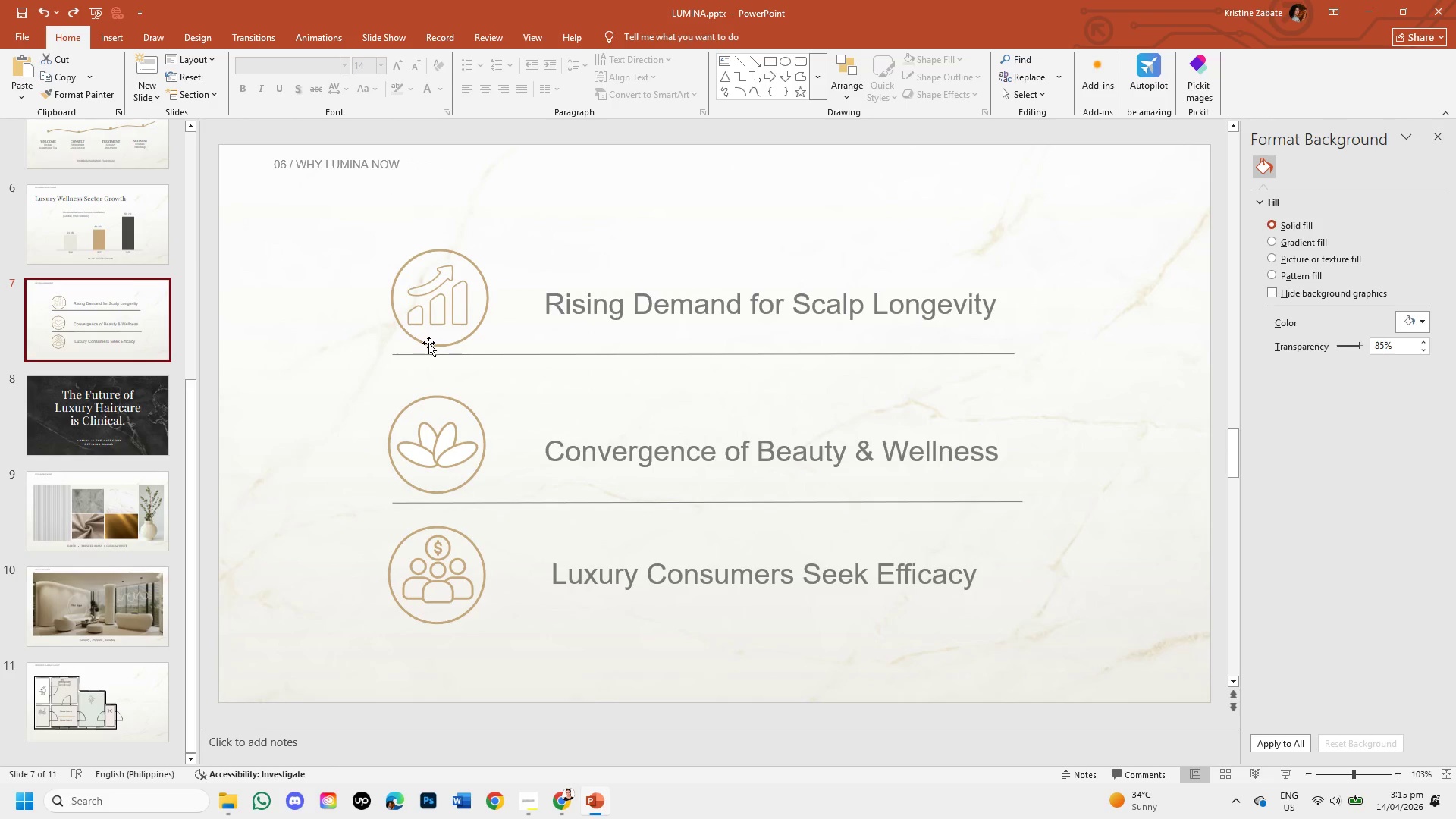 
left_click([428, 343])
 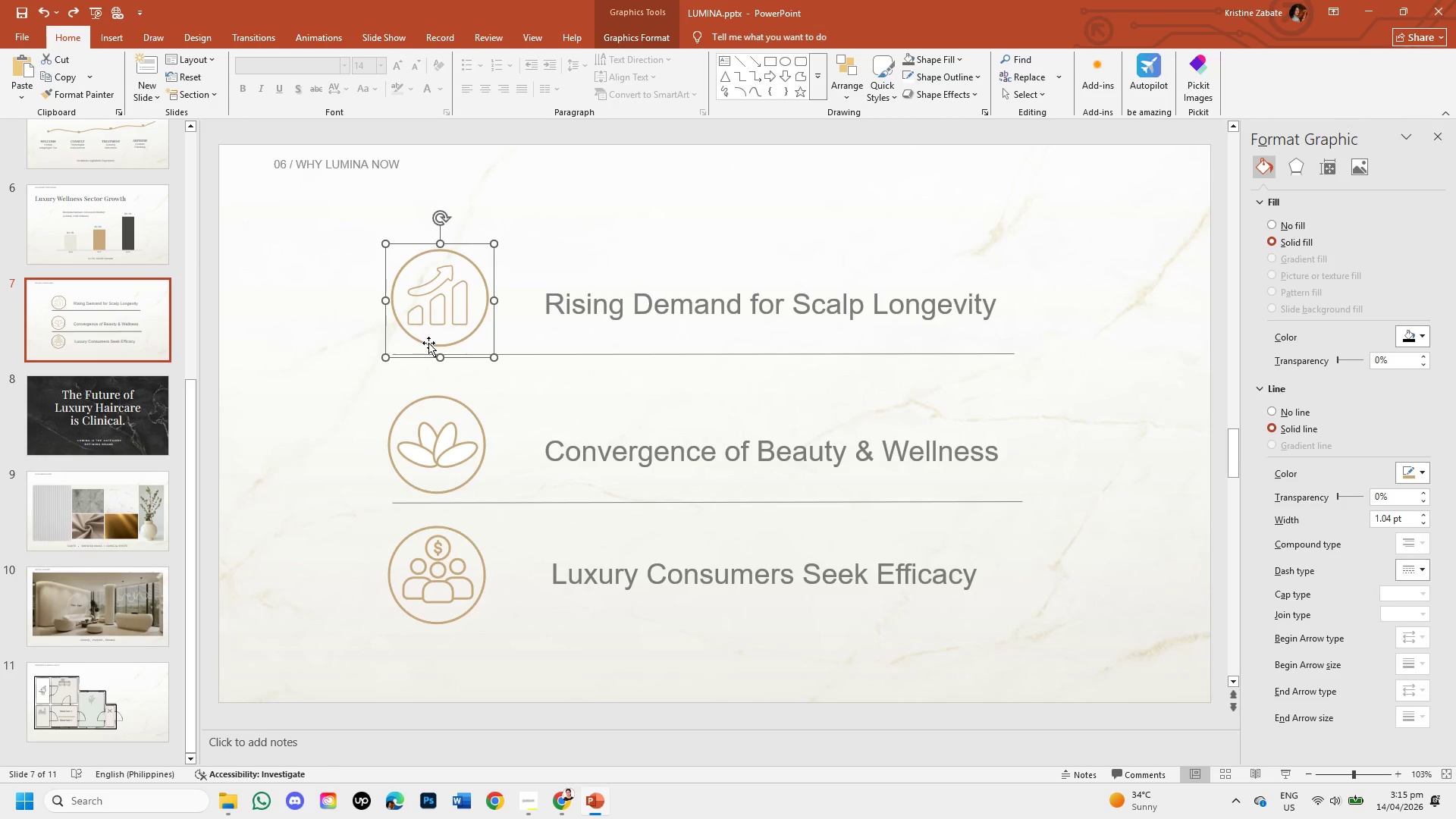 
hold_key(key=ControlLeft, duration=1.39)
 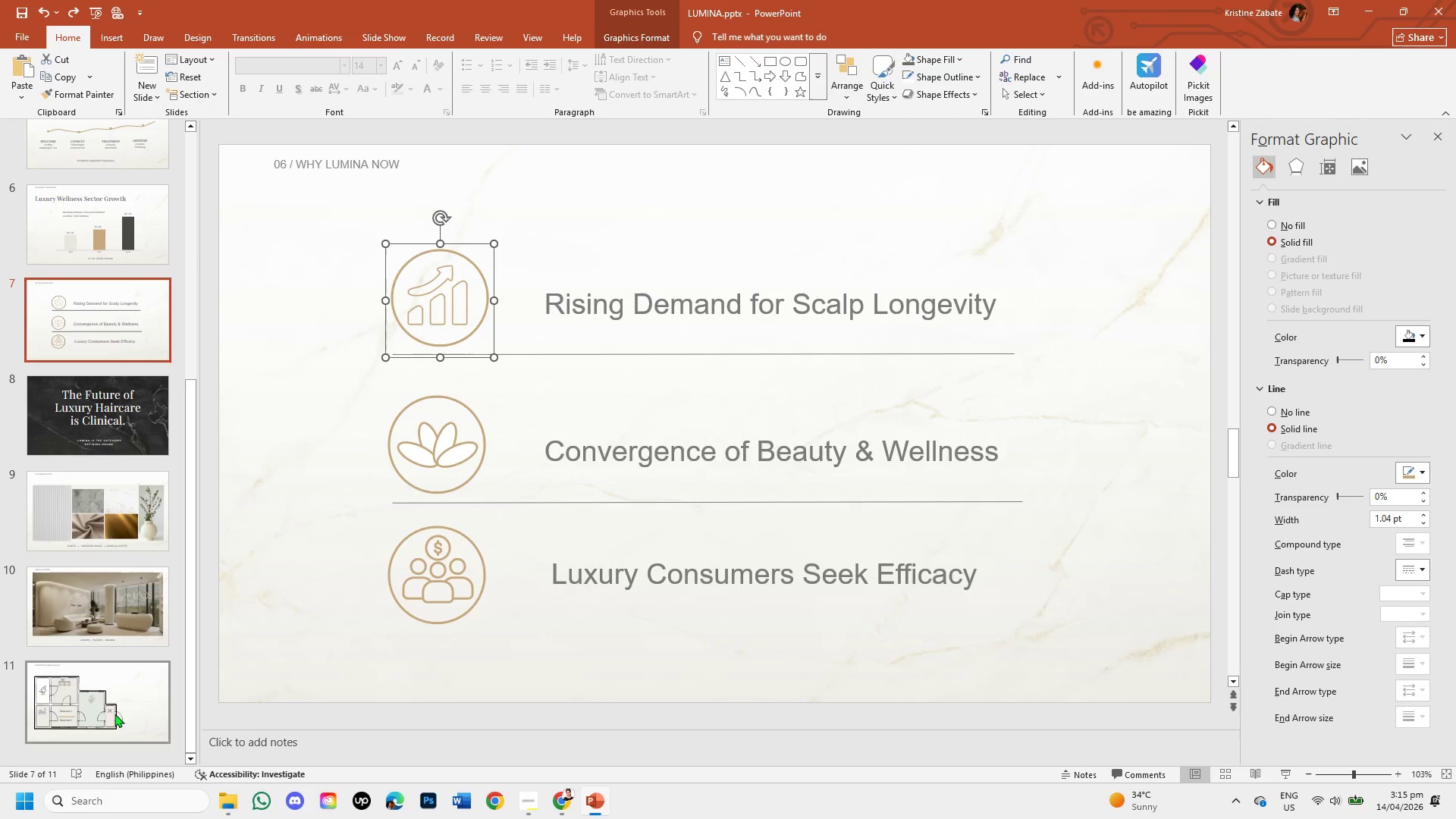 
hold_key(key=C, duration=0.34)
 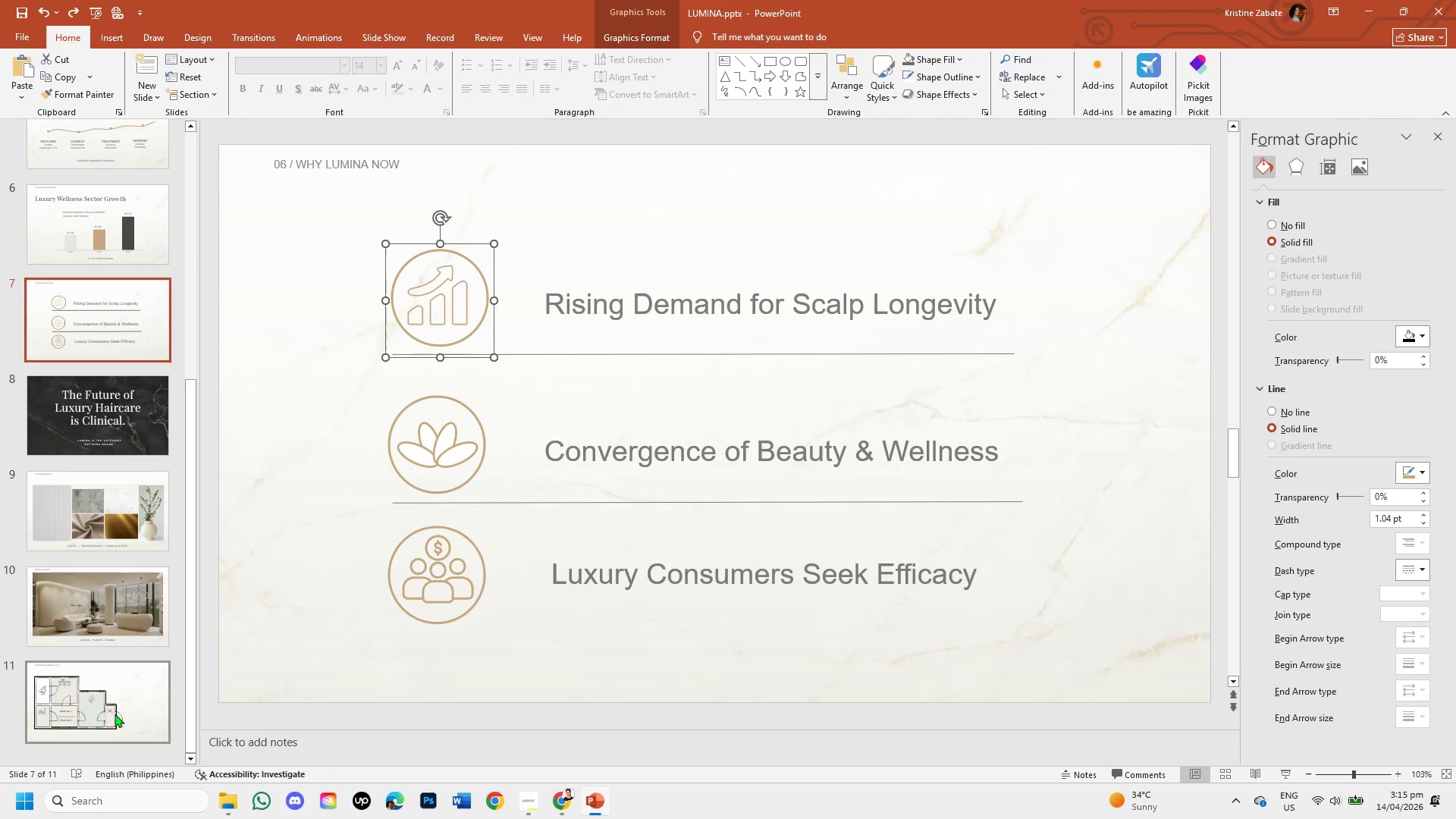 
left_click([115, 714])
 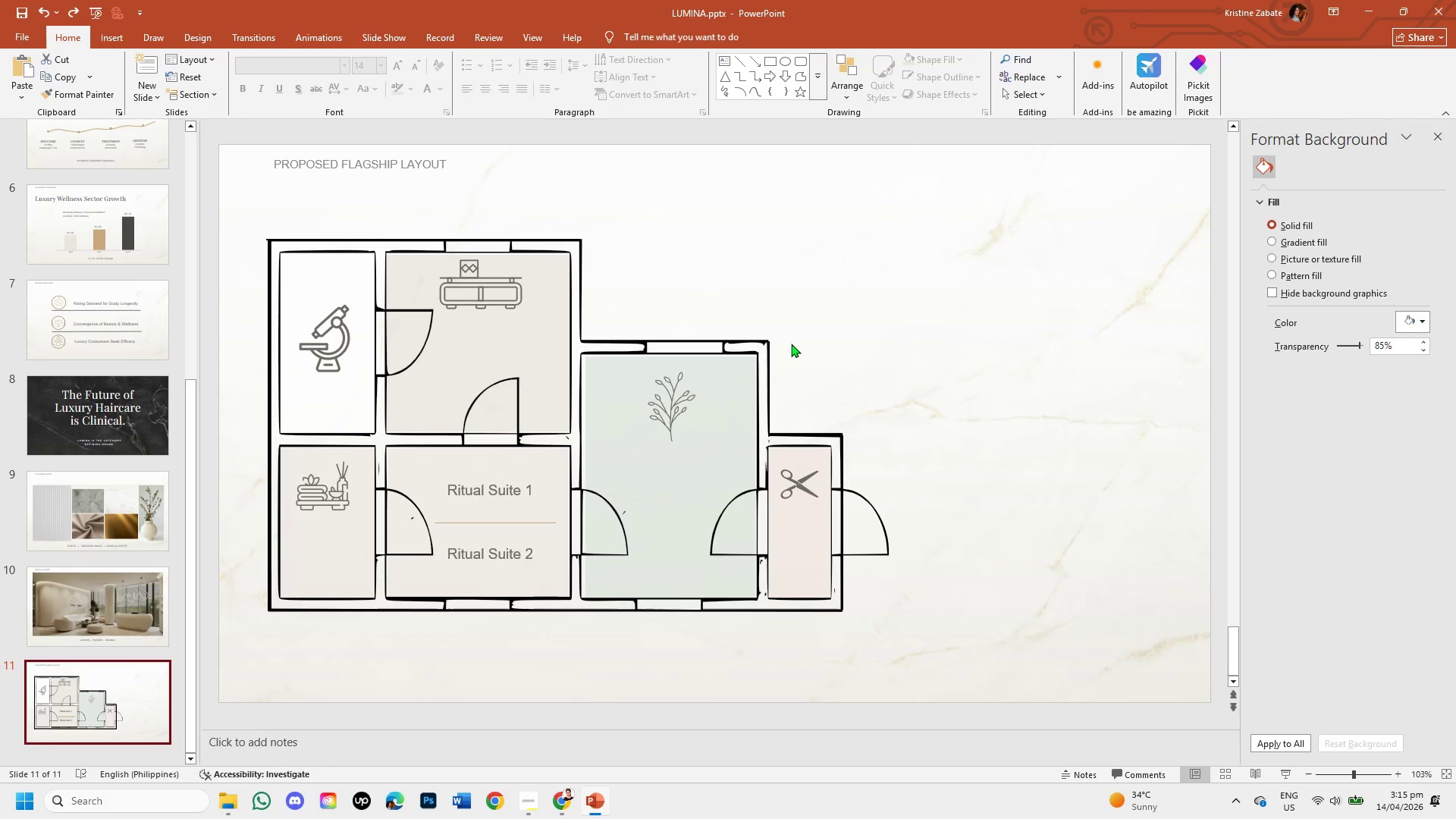 
key(Control+V)
 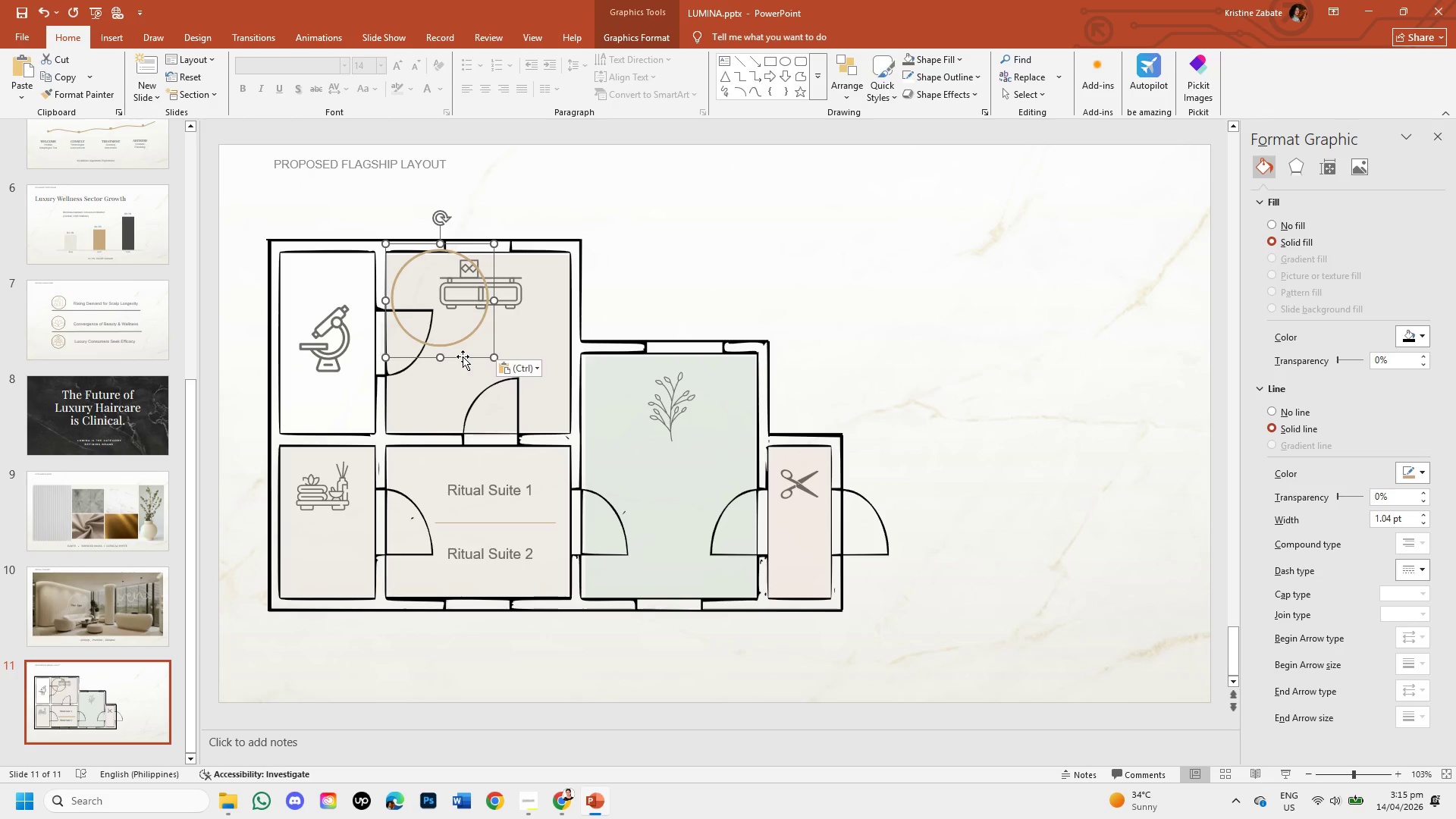 
left_click_drag(start_coordinate=[463, 356], to_coordinate=[968, 331])
 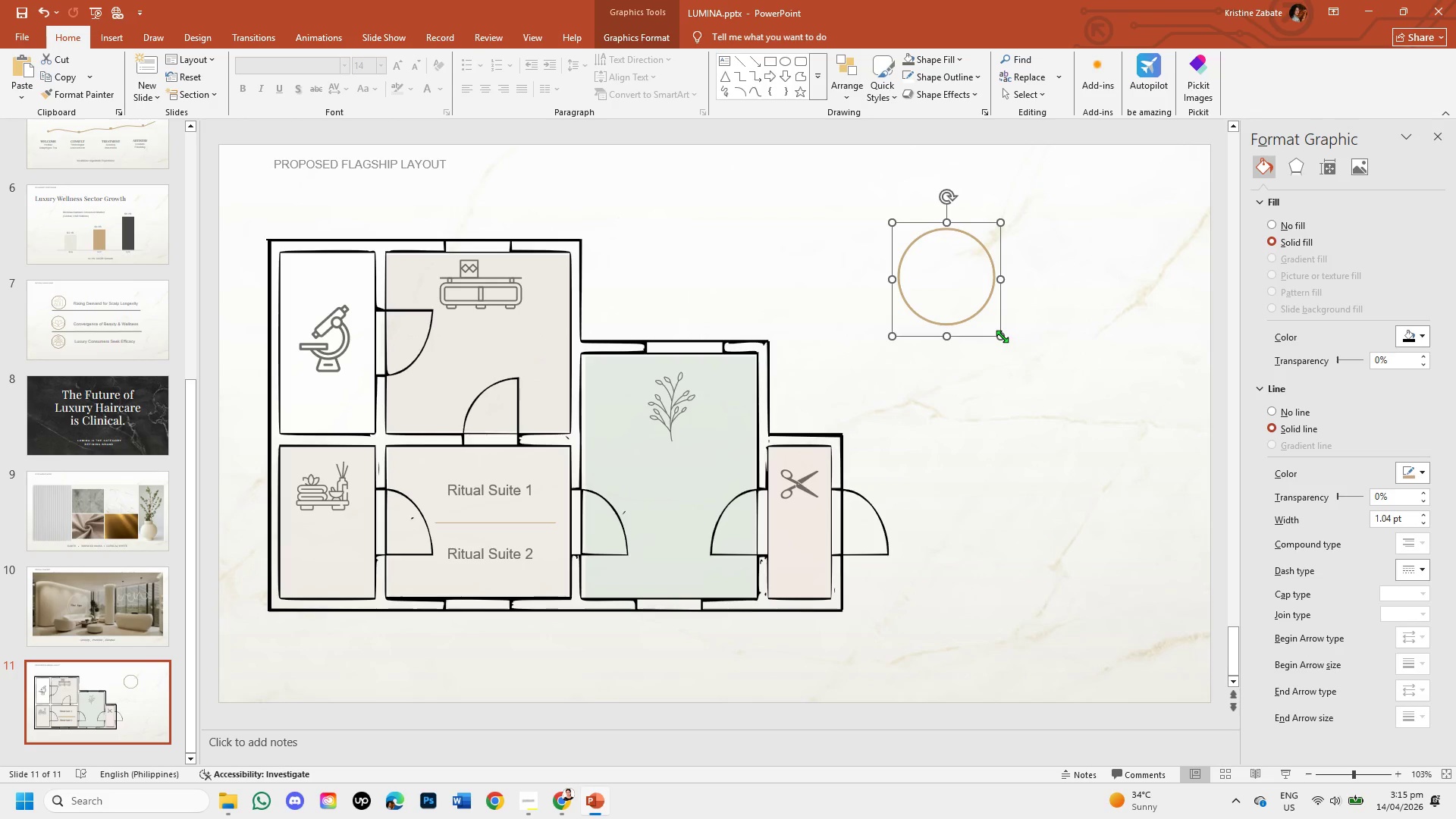 
left_click_drag(start_coordinate=[1002, 336], to_coordinate=[934, 250])
 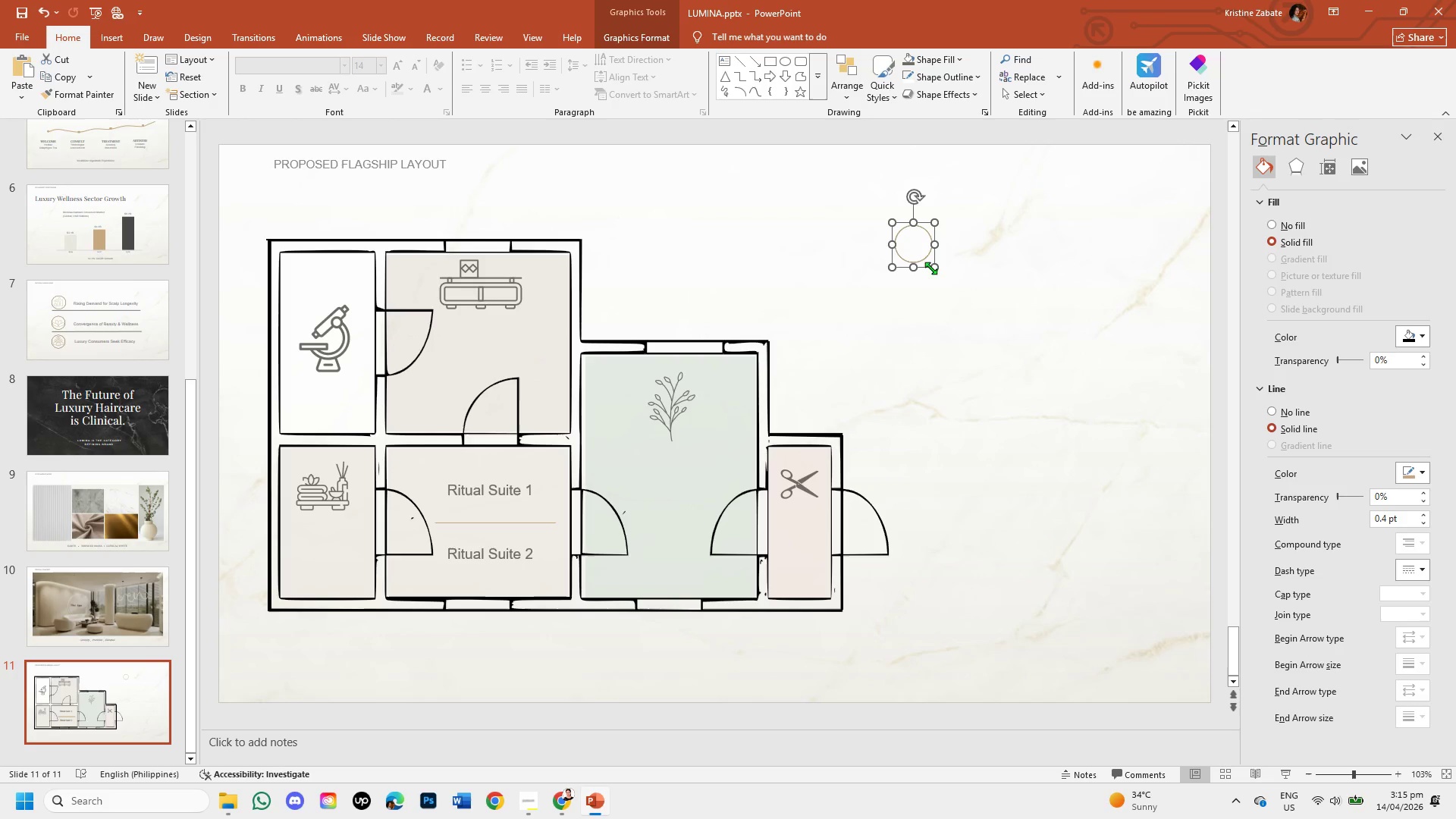 
left_click_drag(start_coordinate=[935, 268], to_coordinate=[945, 272])
 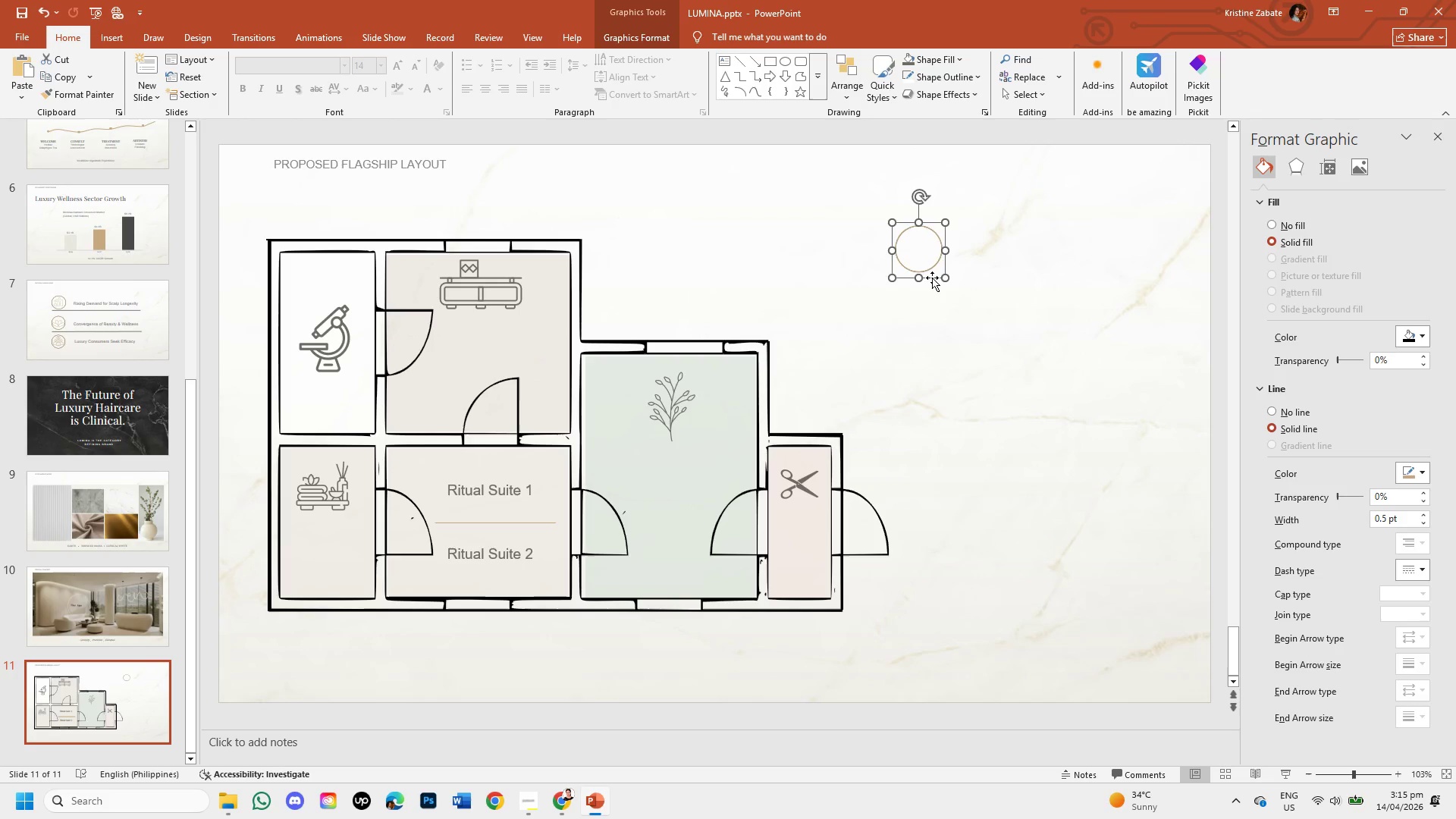 
left_click_drag(start_coordinate=[932, 278], to_coordinate=[953, 295])
 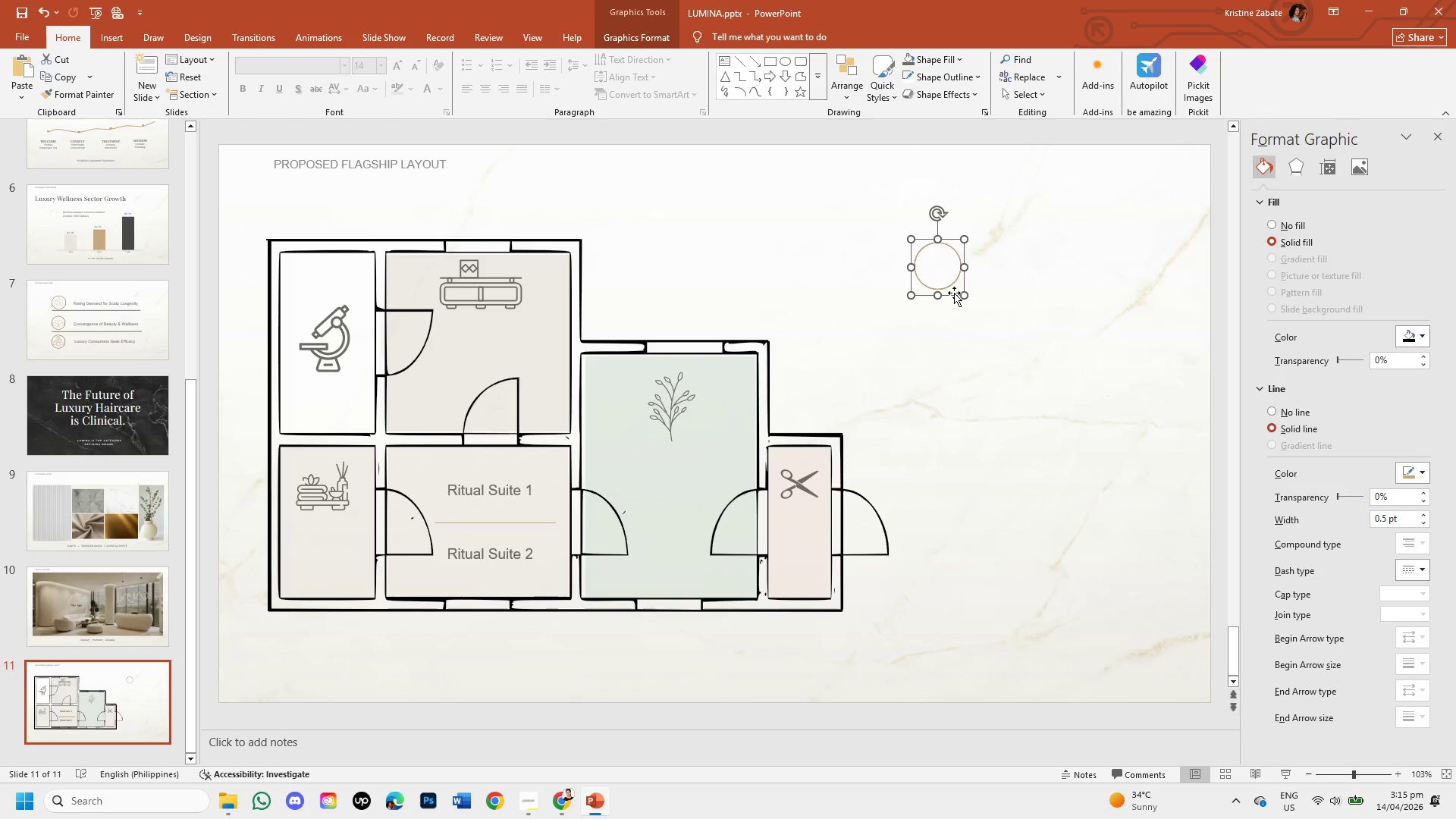 
left_click([952, 287])
 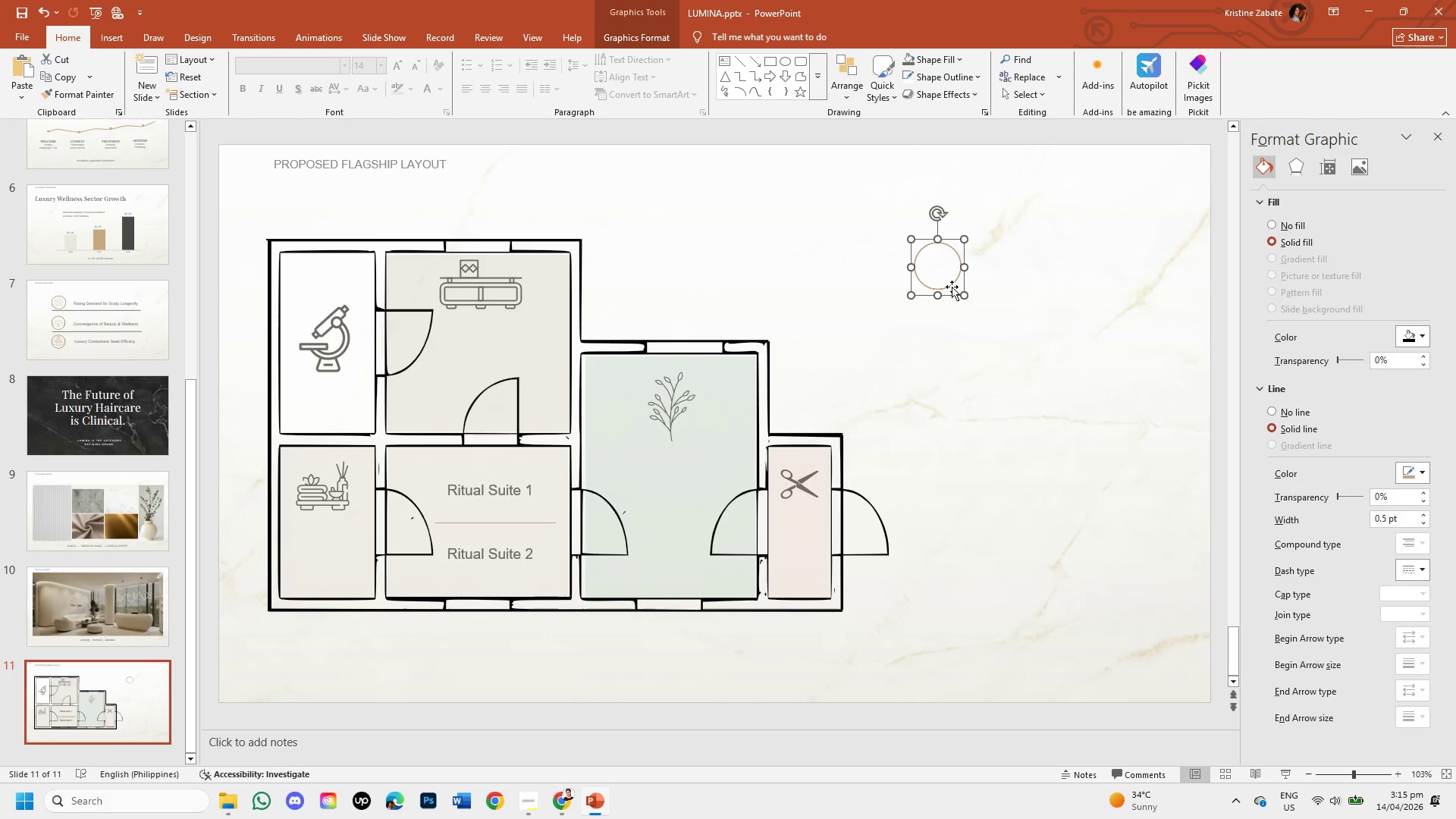 
key(Control+C)
 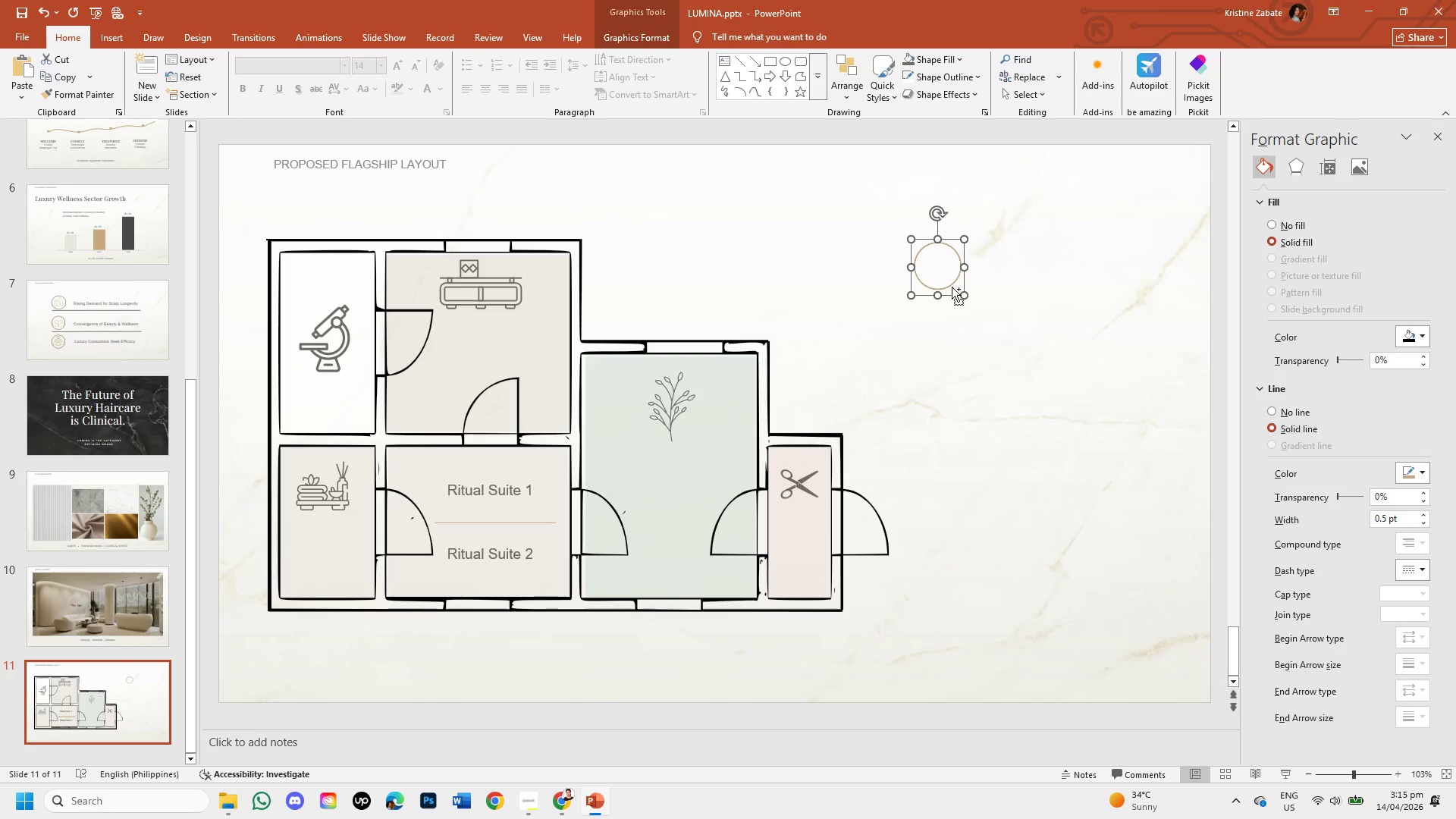 
key(Control+V)
 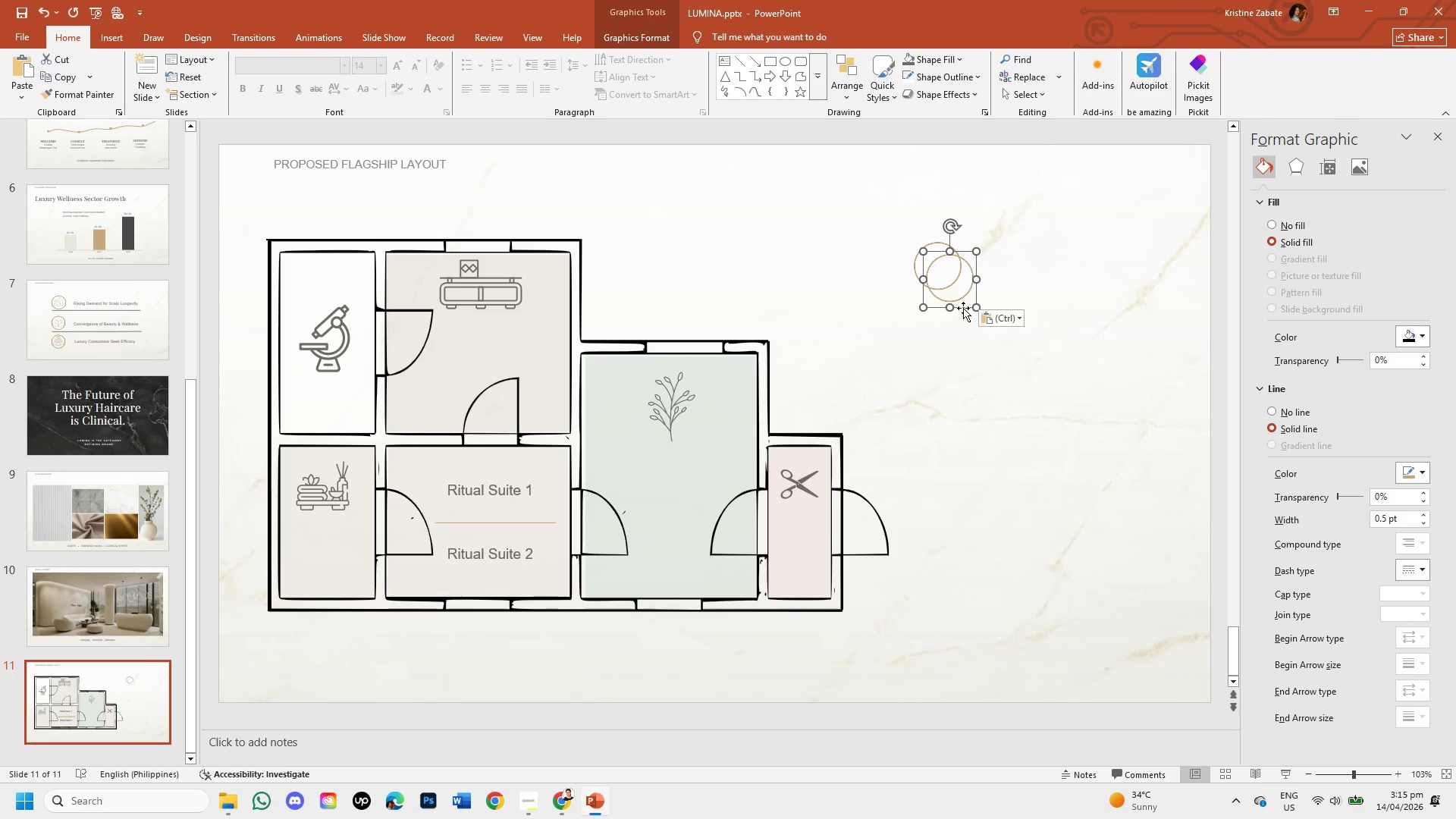 
left_click_drag(start_coordinate=[963, 308], to_coordinate=[950, 361])
 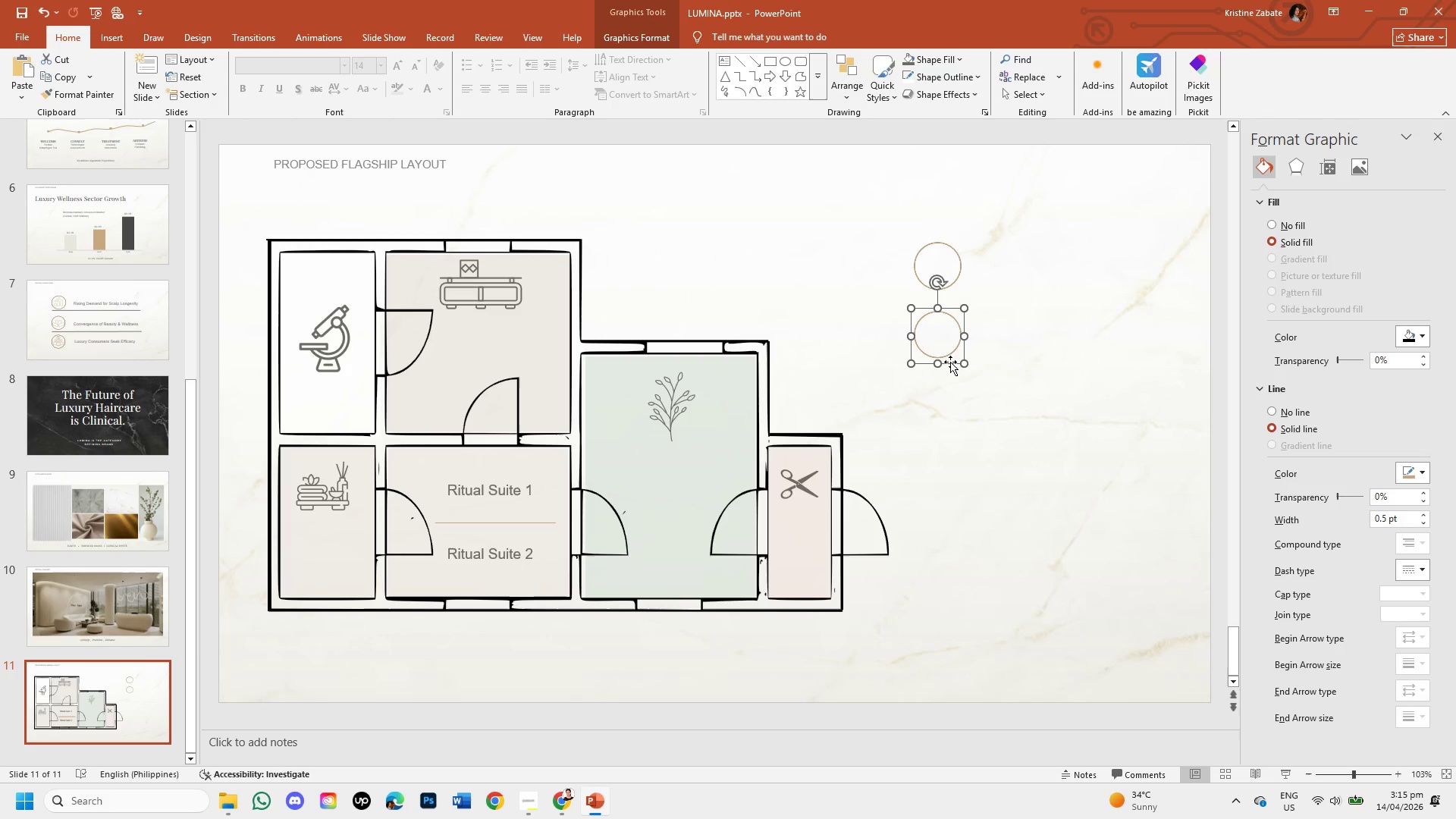 
key(Control+V)
 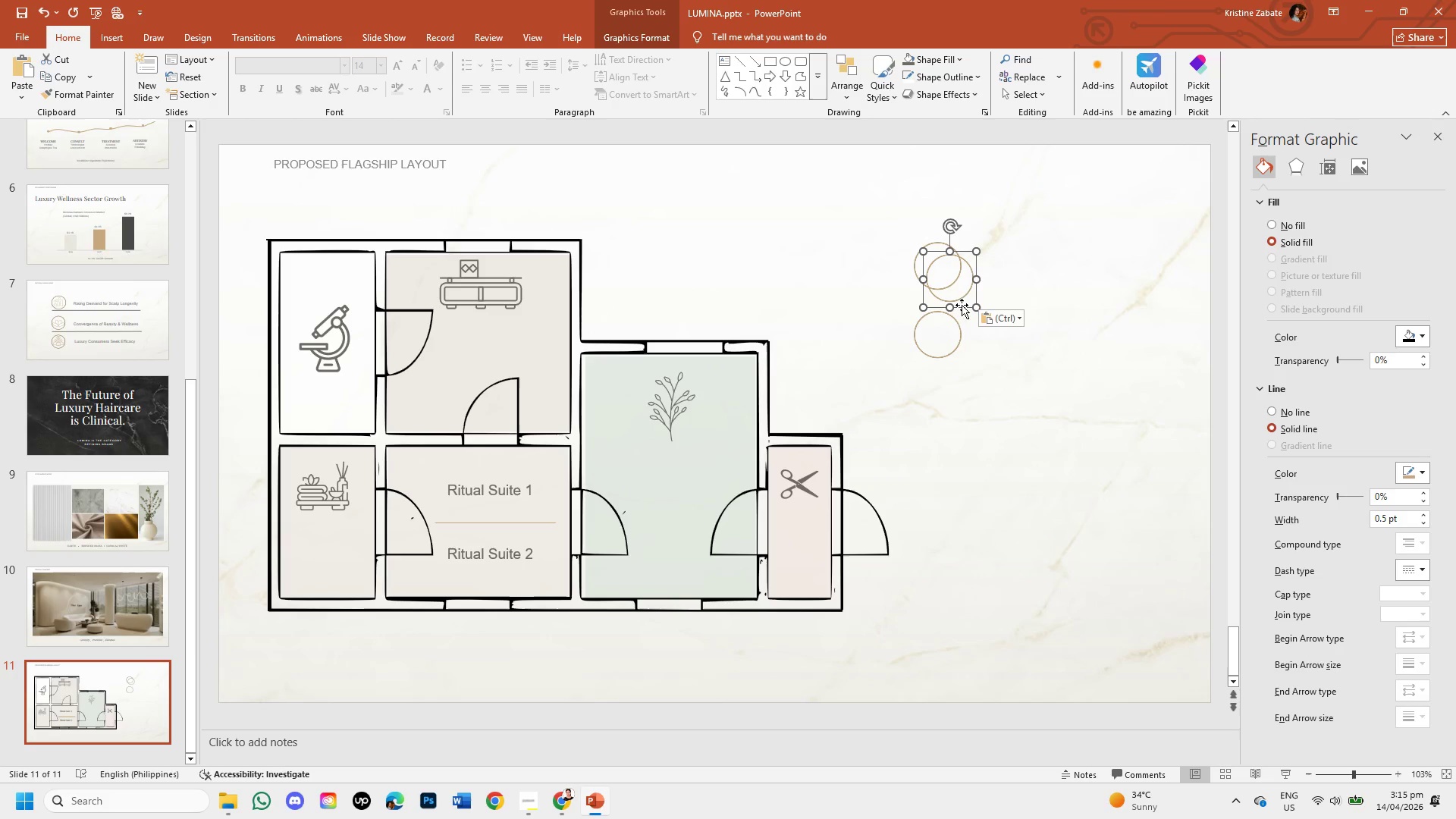 
left_click_drag(start_coordinate=[963, 306], to_coordinate=[950, 426])
 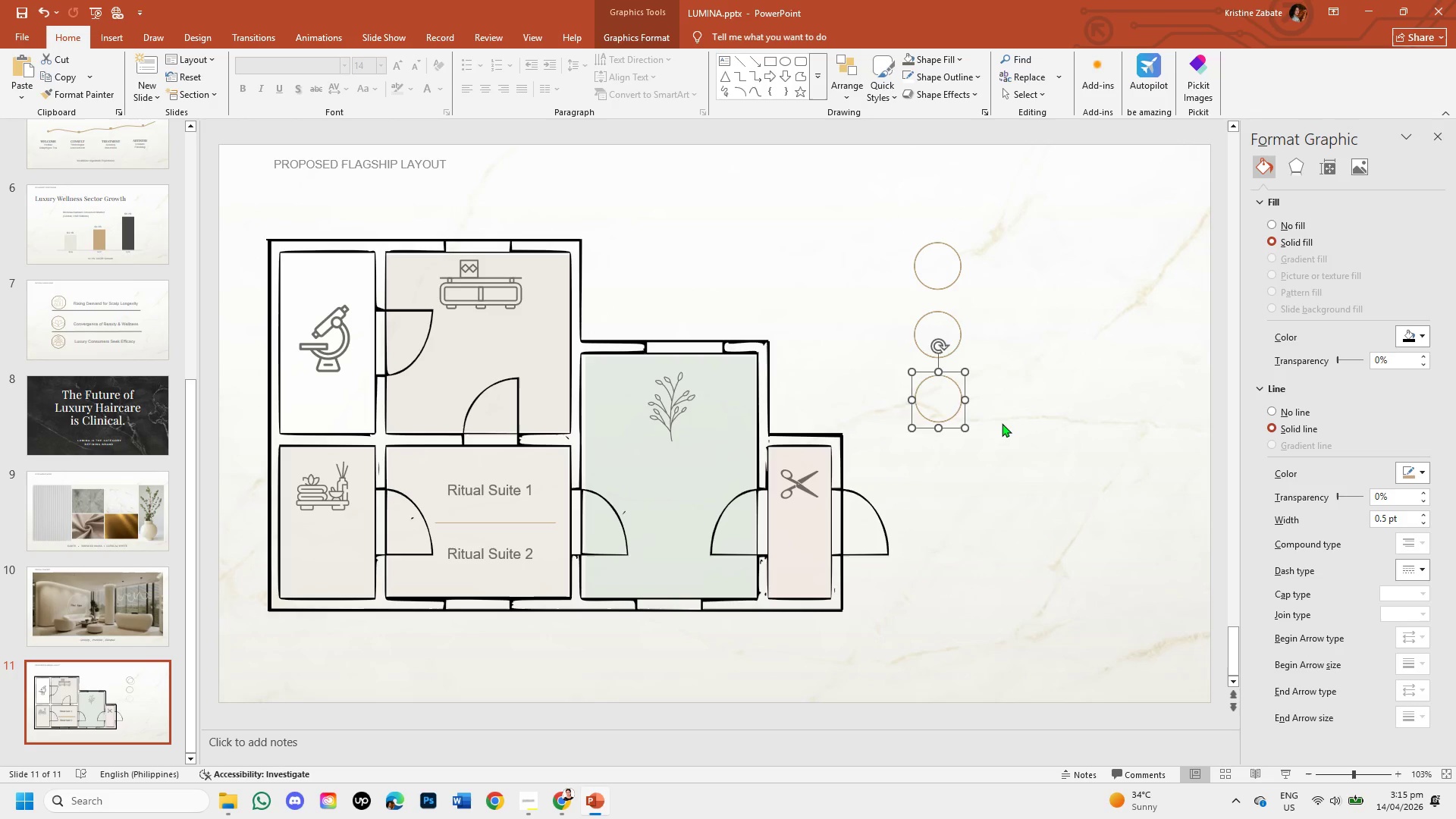 
left_click([1003, 423])
 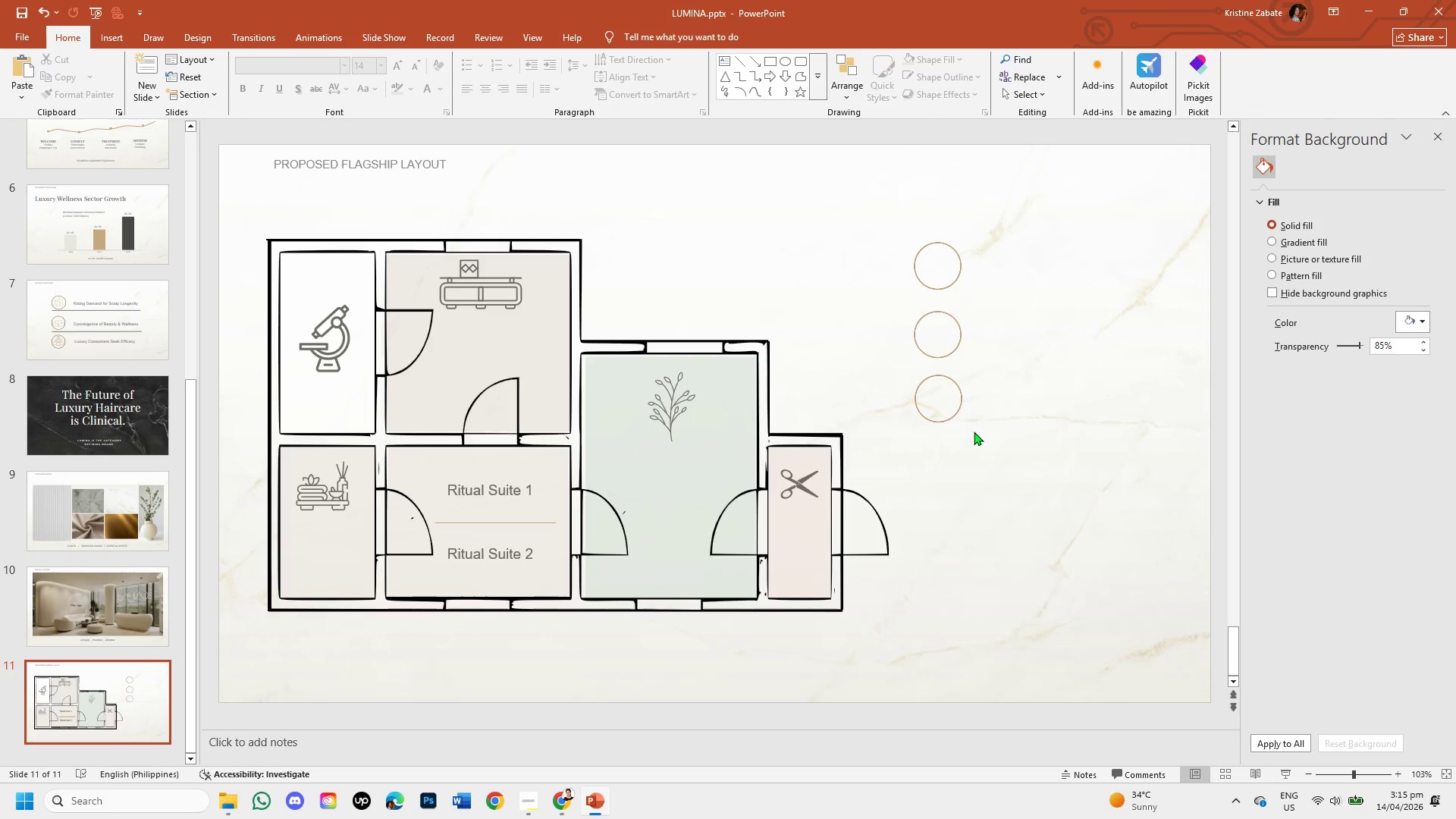 
hold_key(key=ControlLeft, duration=0.91)
 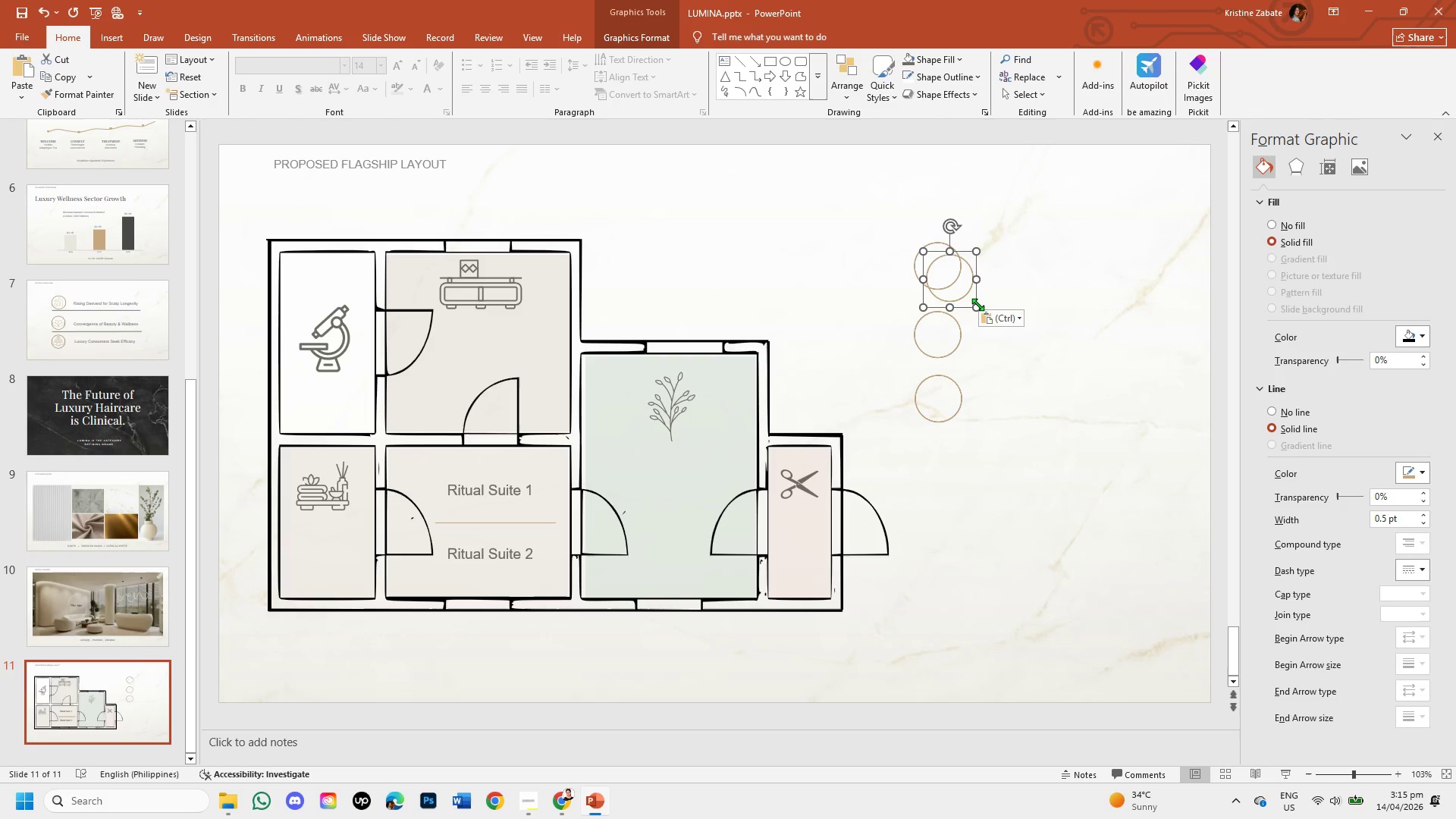 
hold_key(key=V, duration=11.47)
 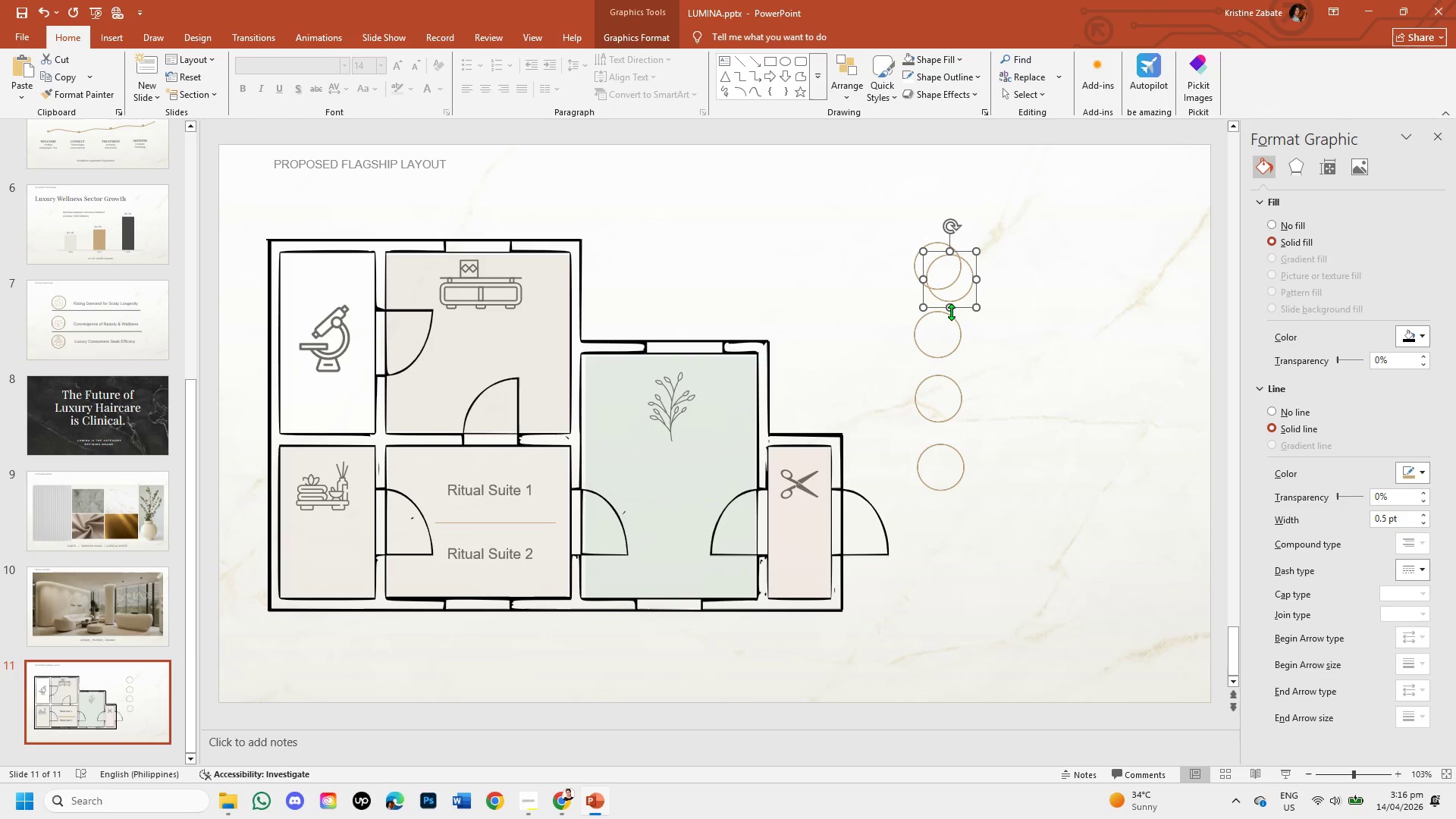 
left_click_drag(start_coordinate=[962, 306], to_coordinate=[953, 492])
 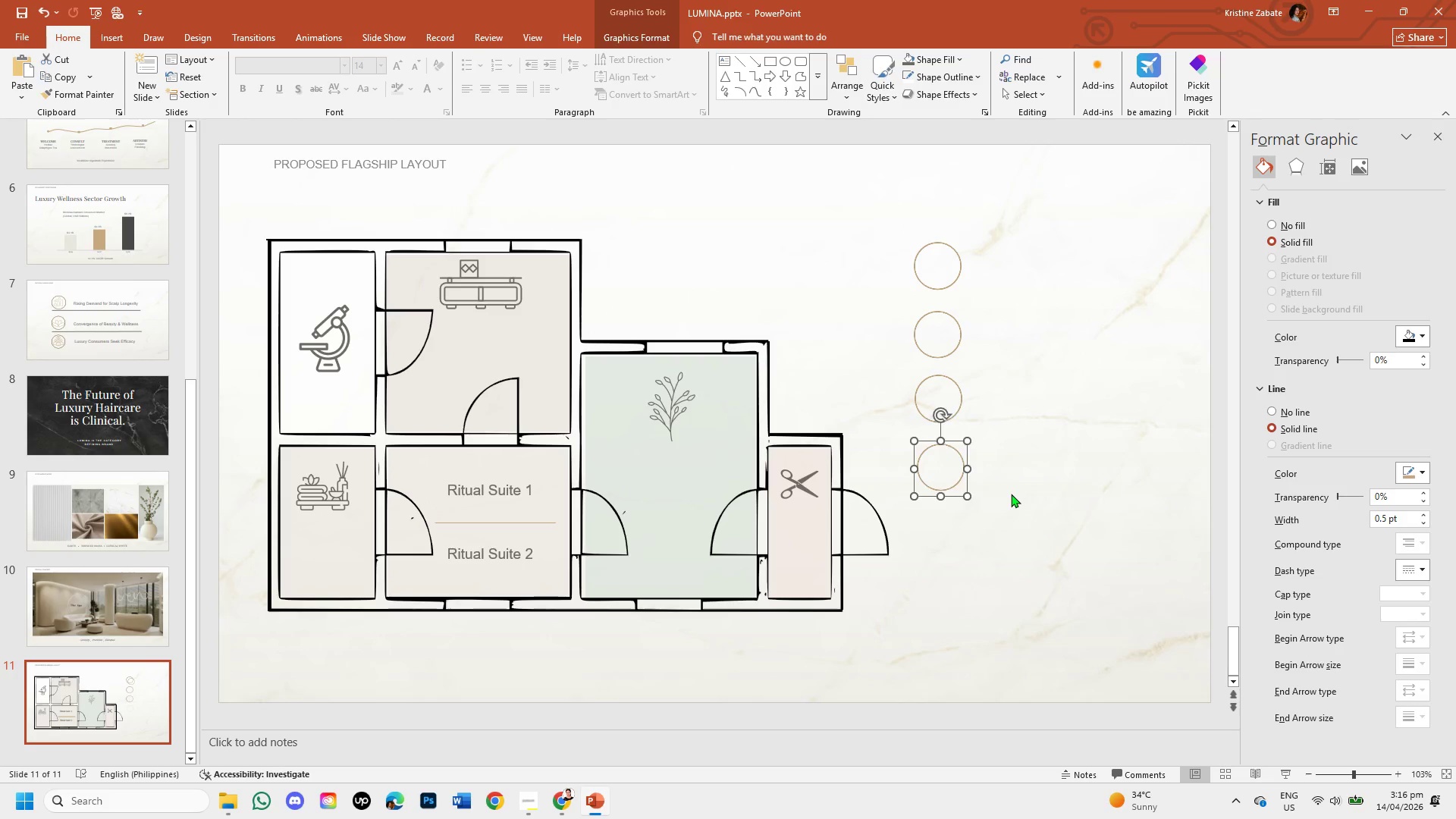 
left_click([1011, 494])
 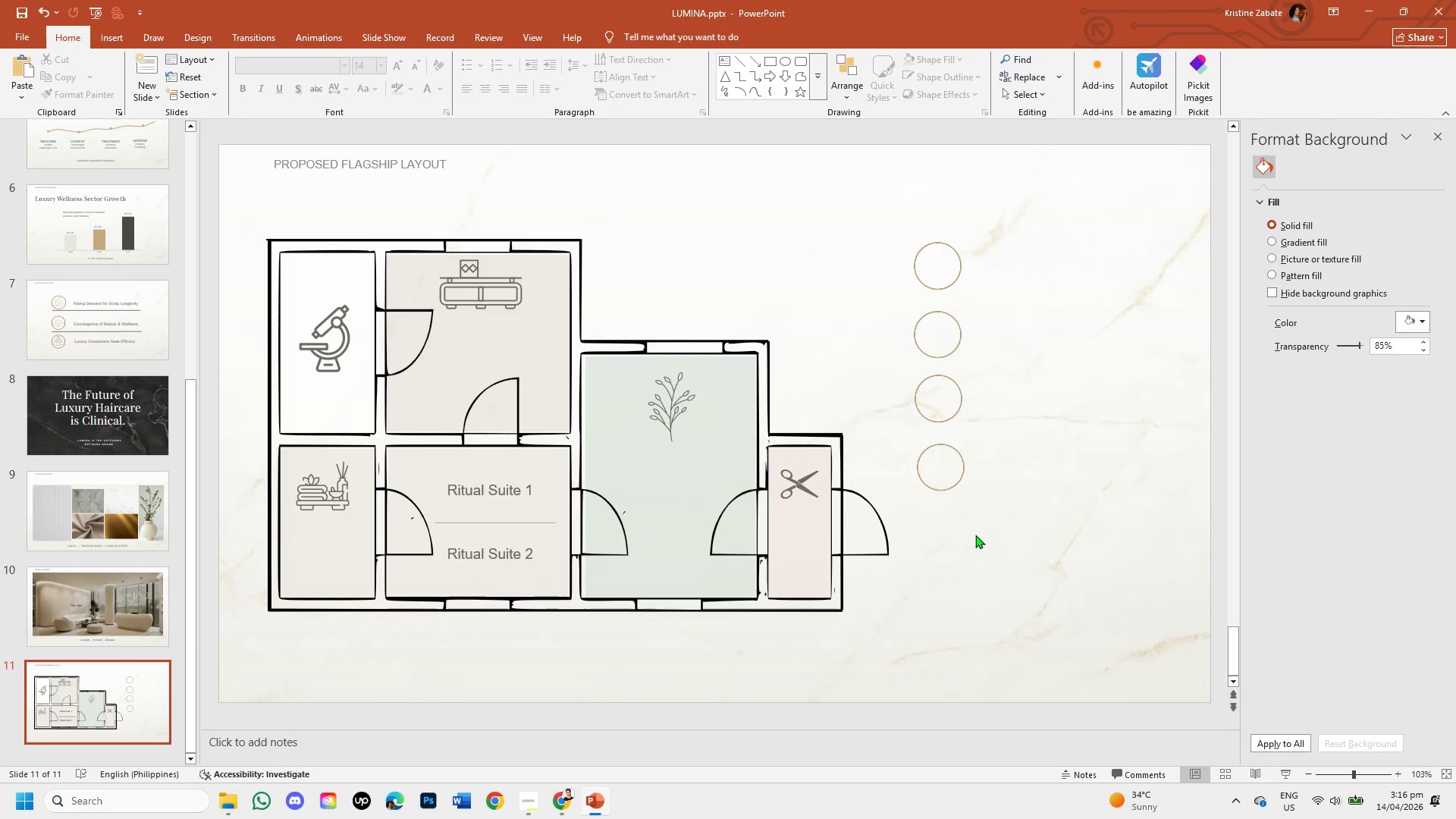 
hold_key(key=ControlLeft, duration=0.66)
 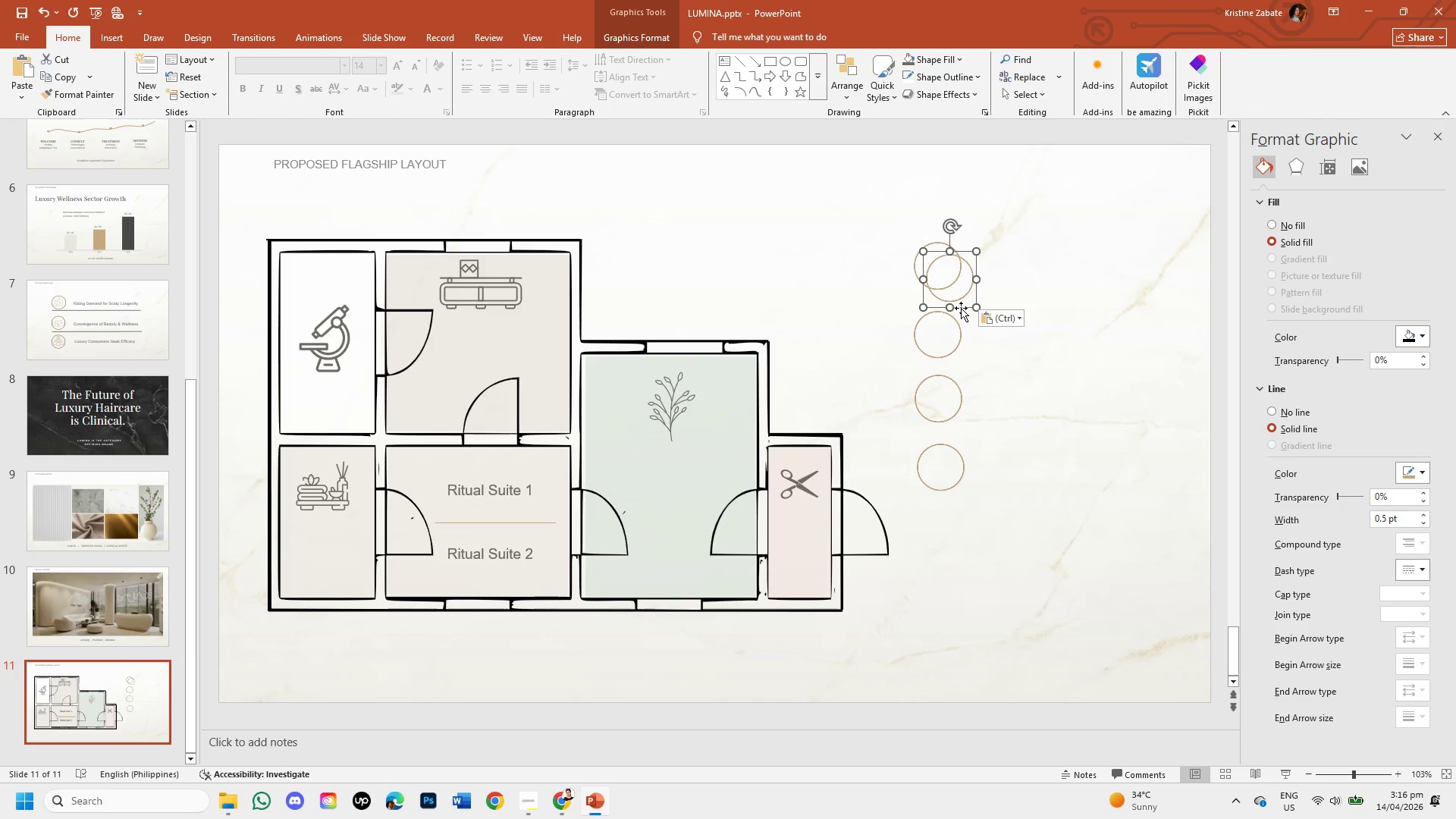 
left_click_drag(start_coordinate=[961, 308], to_coordinate=[952, 582])
 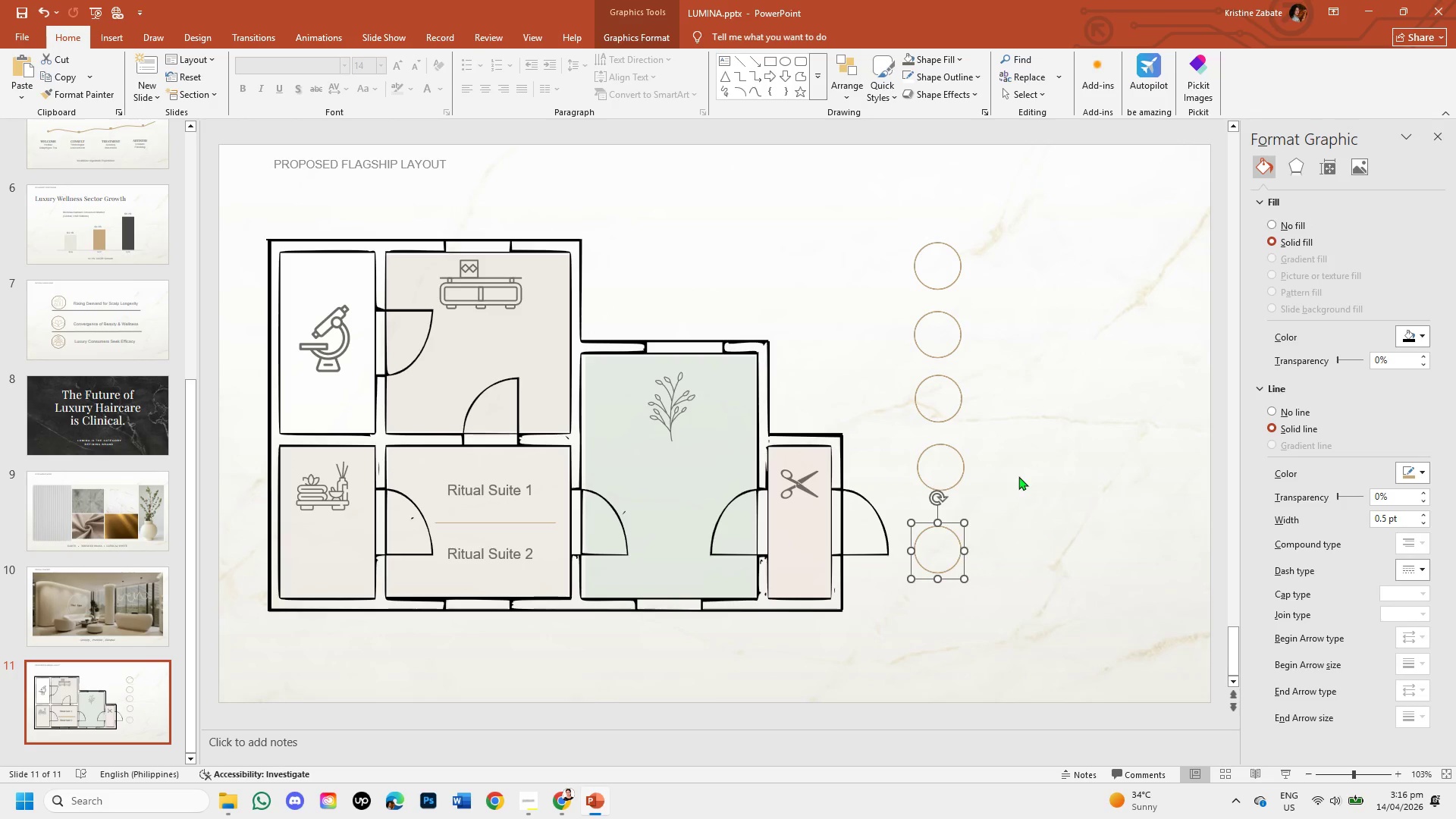 
left_click([1018, 476])
 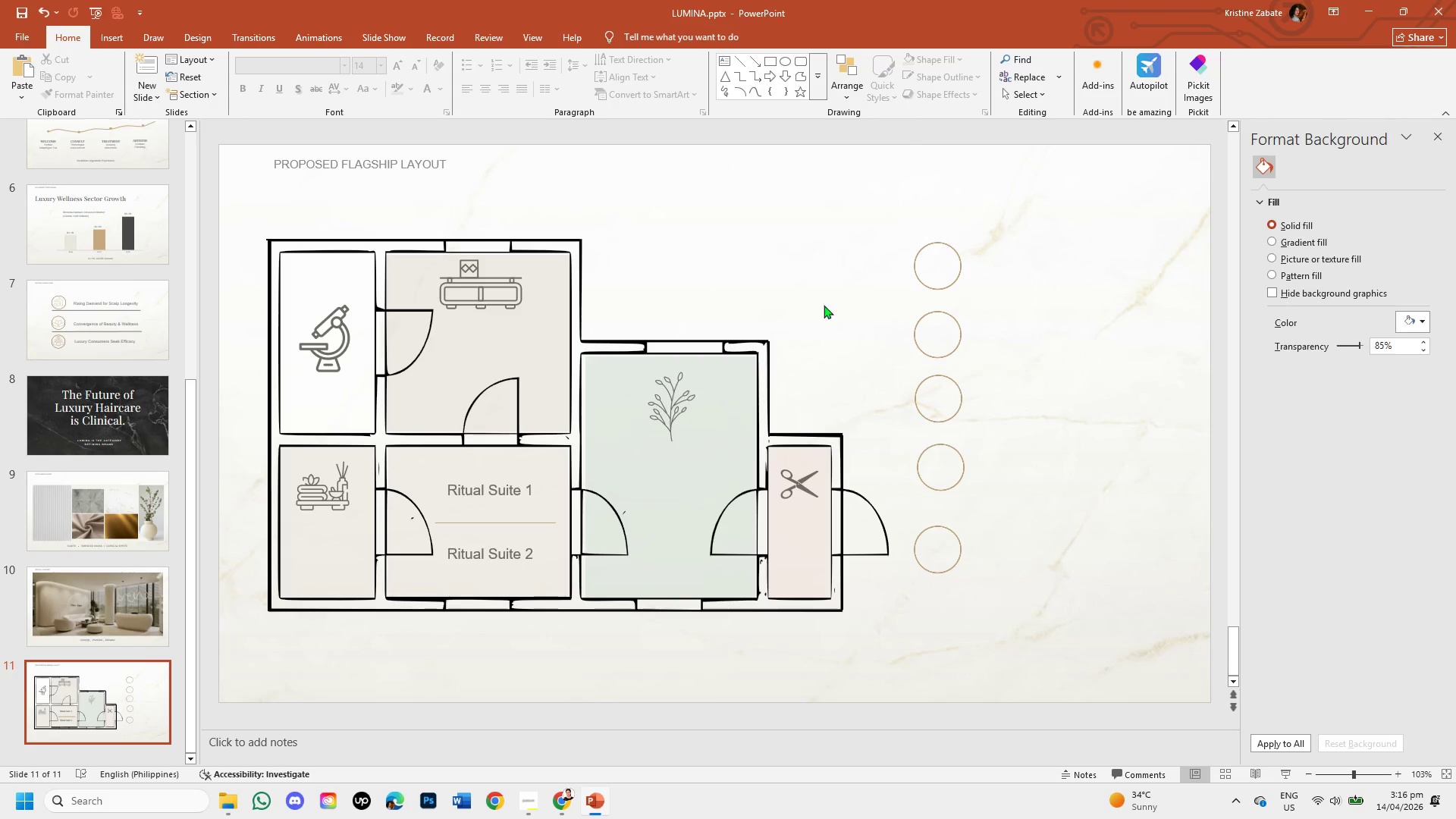 
left_click([934, 289])
 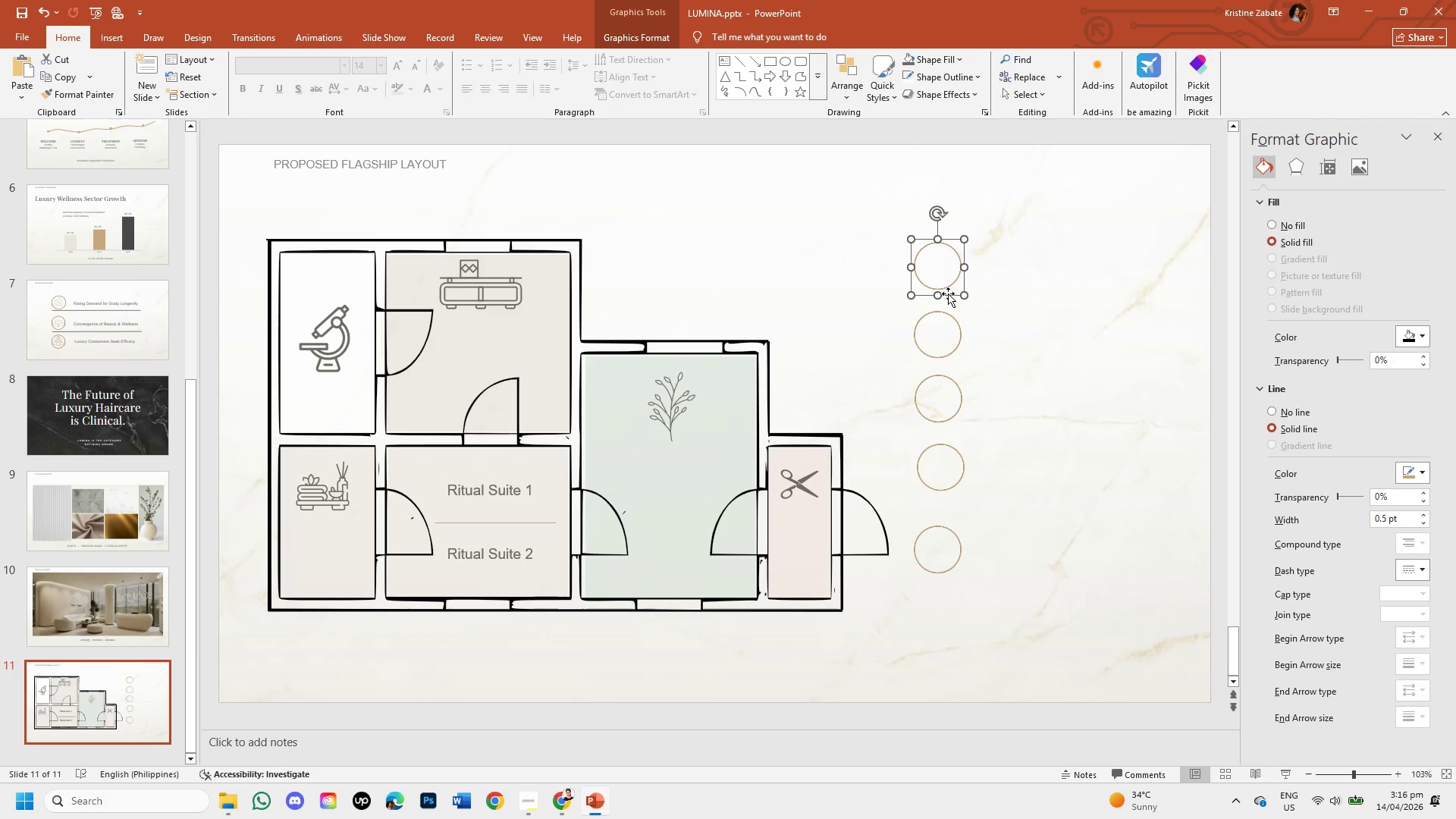 
left_click_drag(start_coordinate=[947, 294], to_coordinate=[942, 297])
 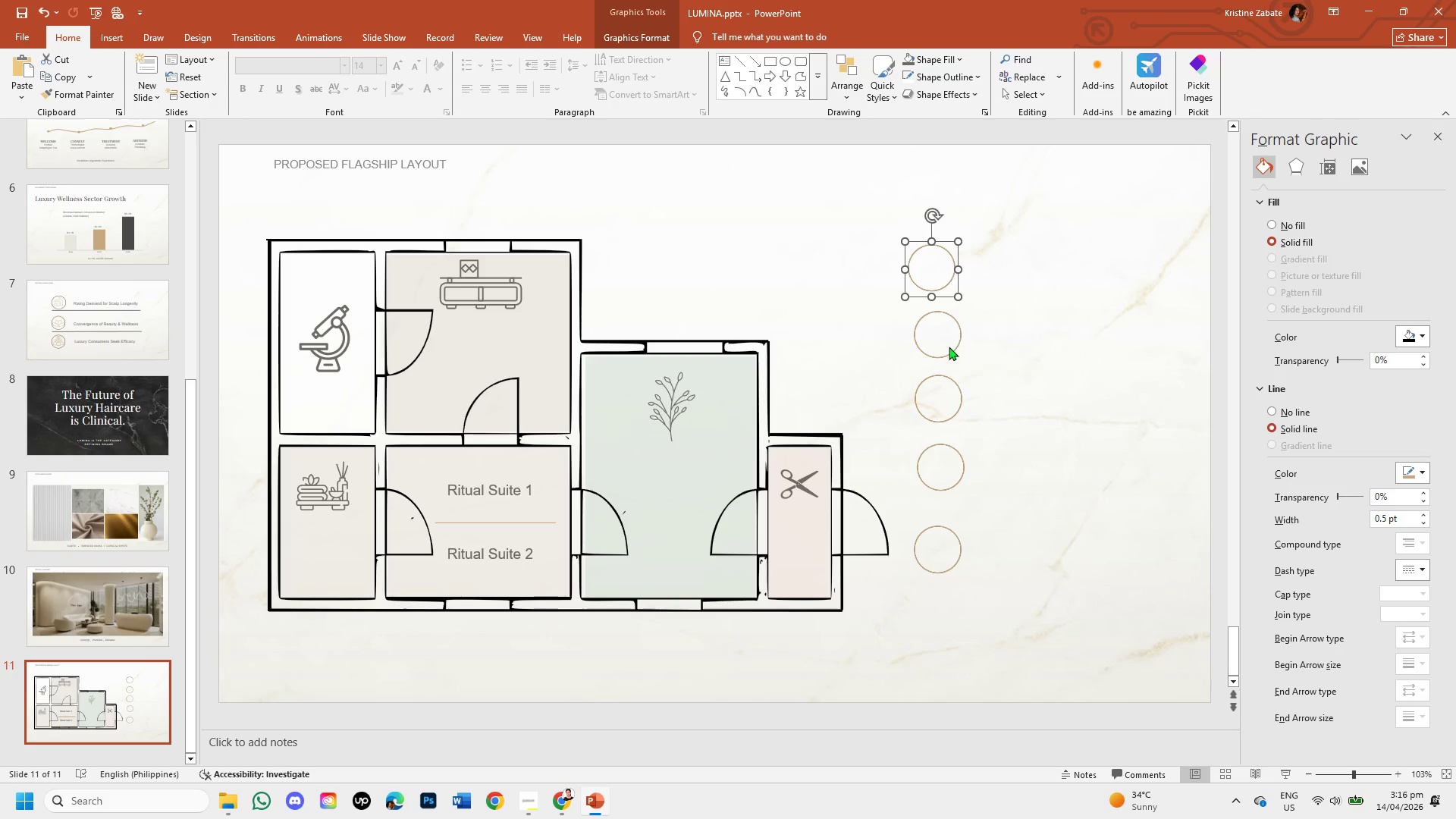 
left_click([949, 347])
 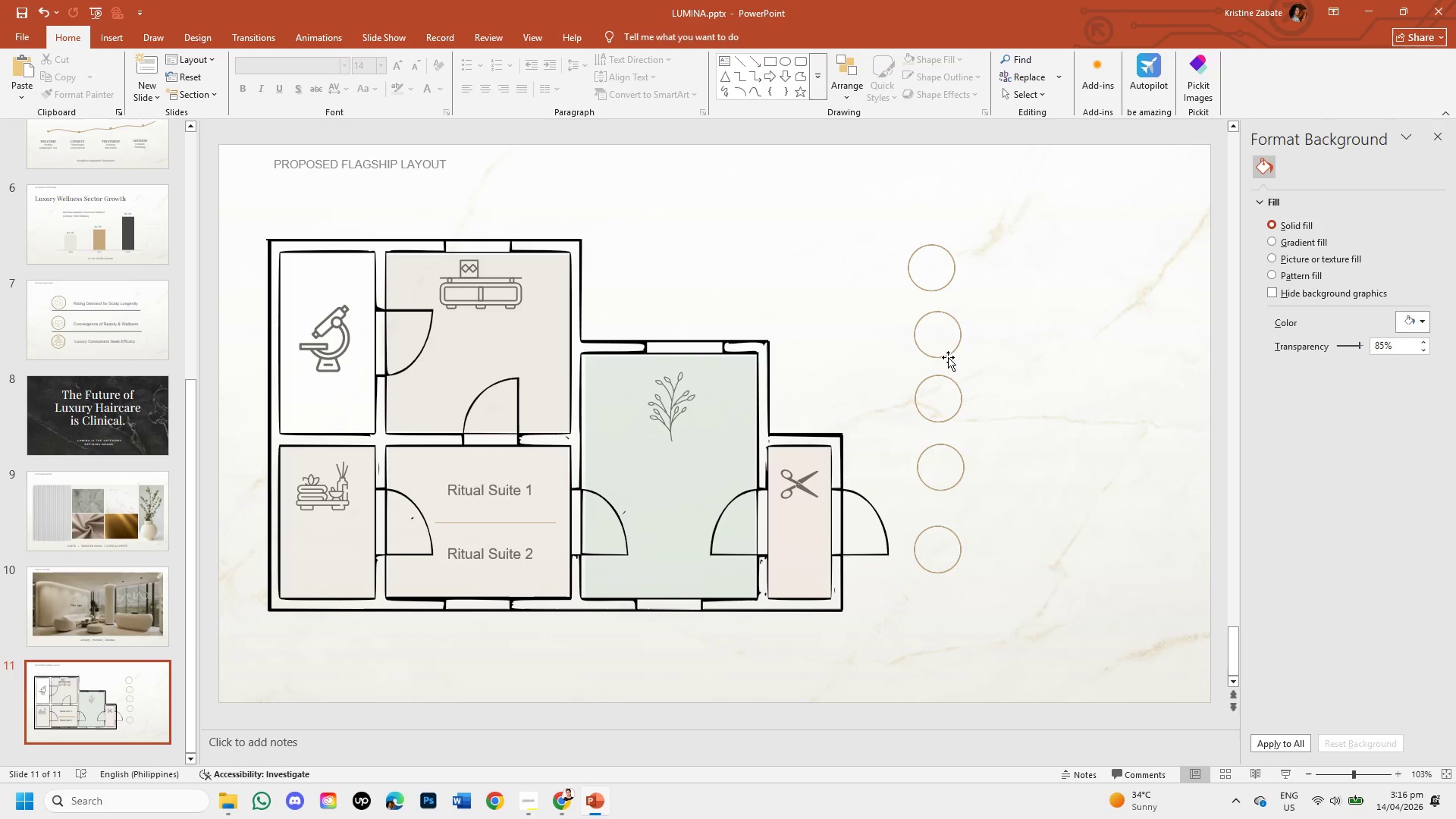 
left_click([942, 350])
 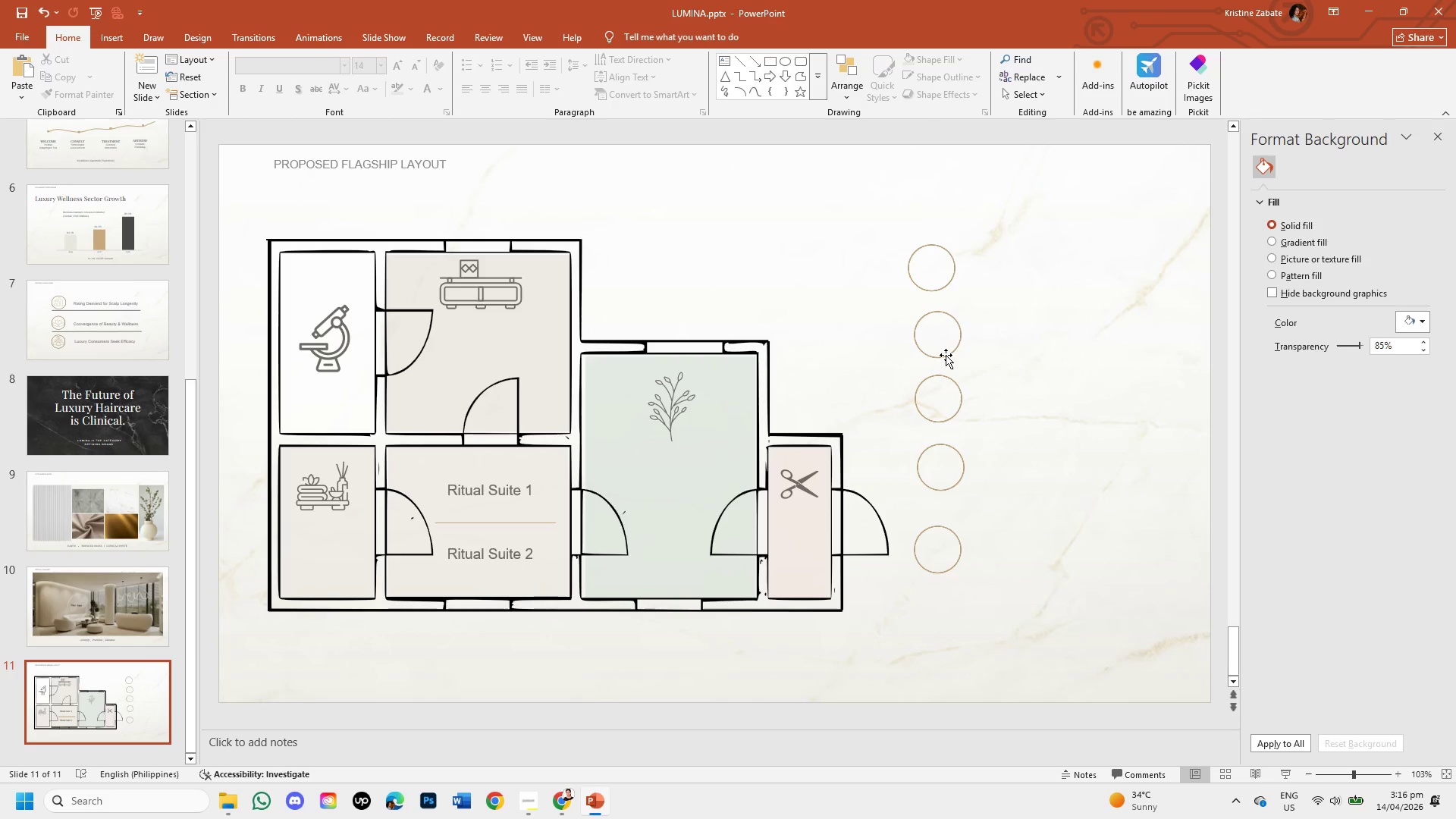 
left_click([946, 355])
 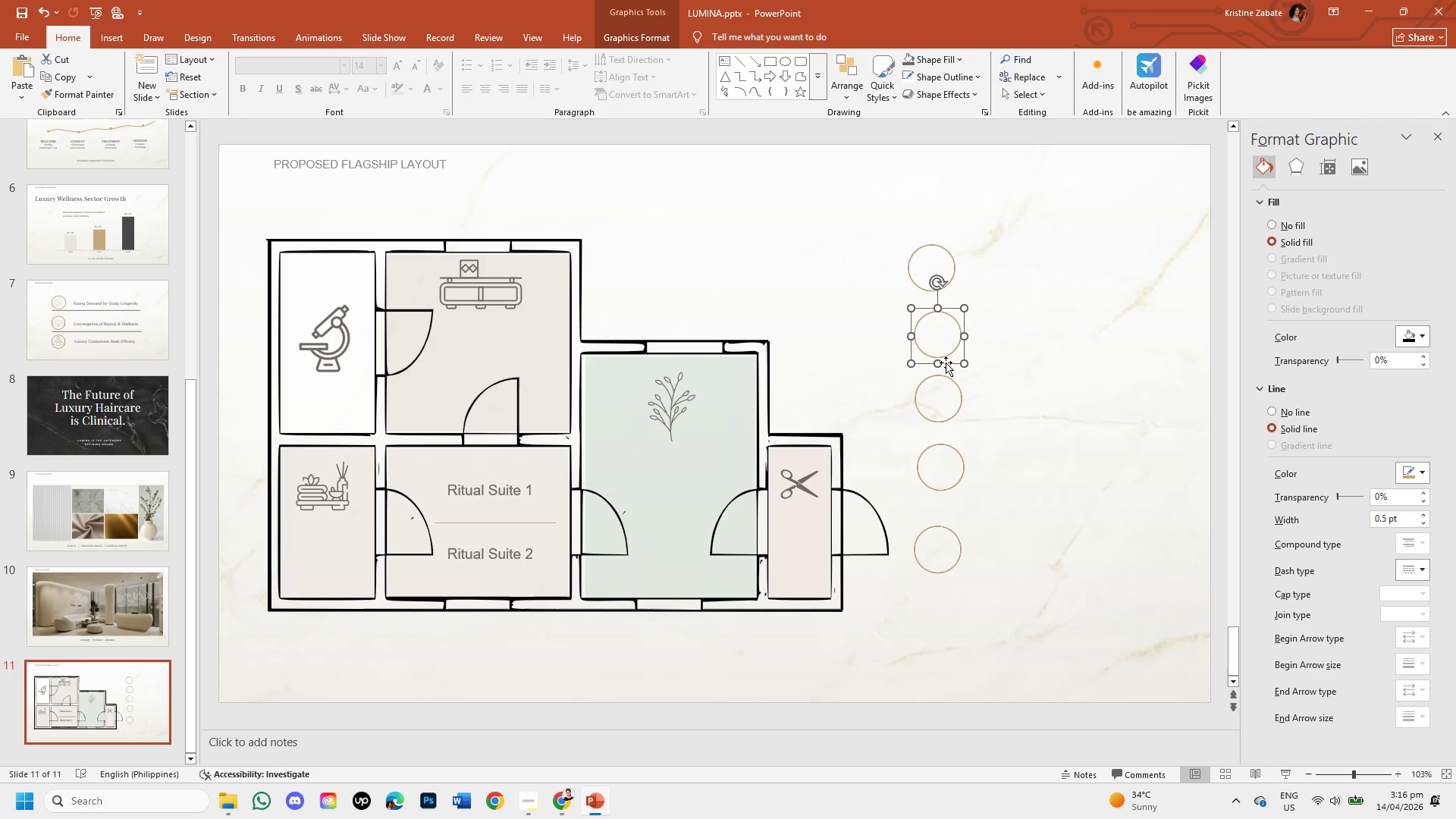 
left_click_drag(start_coordinate=[946, 362], to_coordinate=[940, 358])
 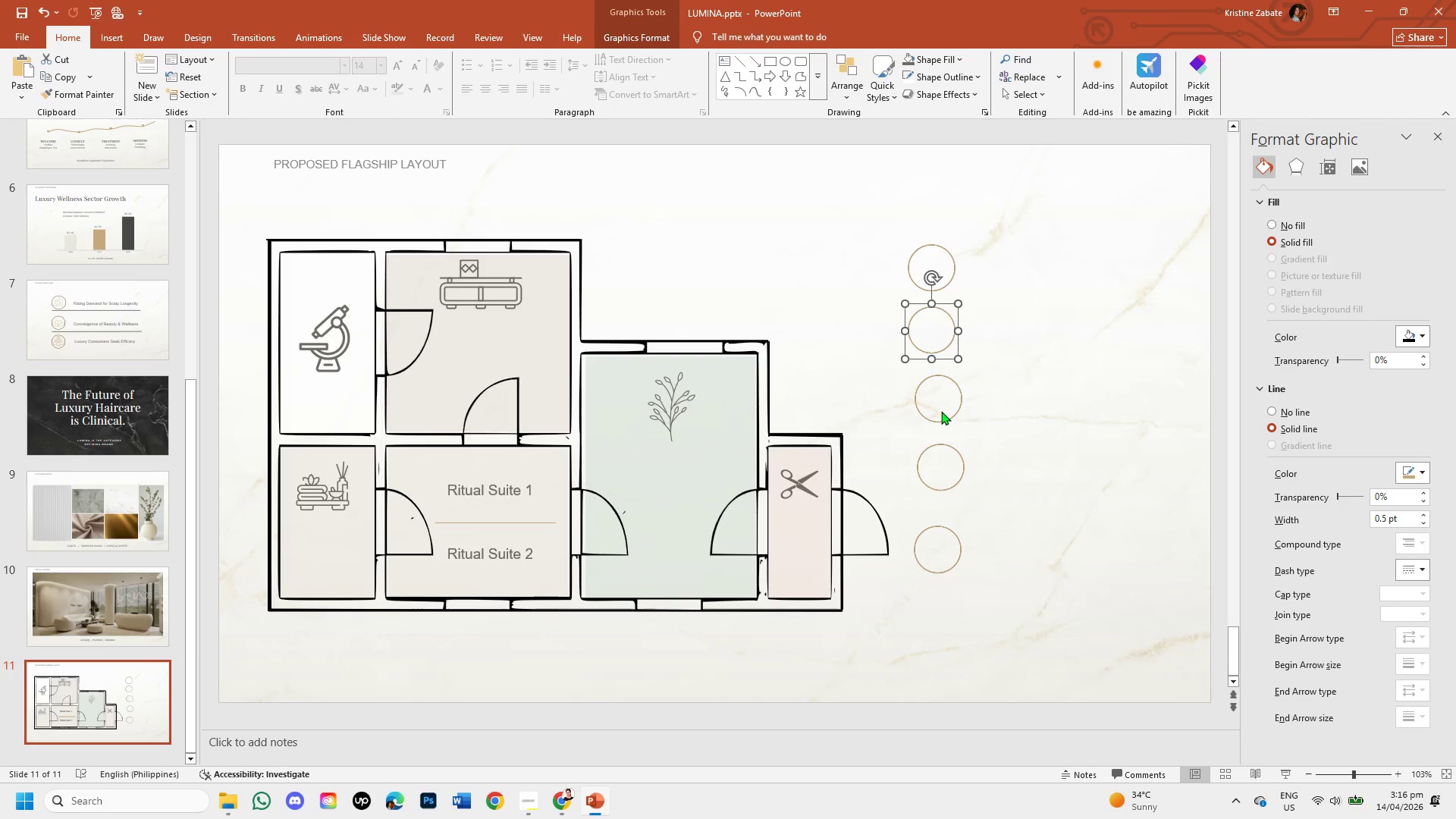 
left_click([941, 411])
 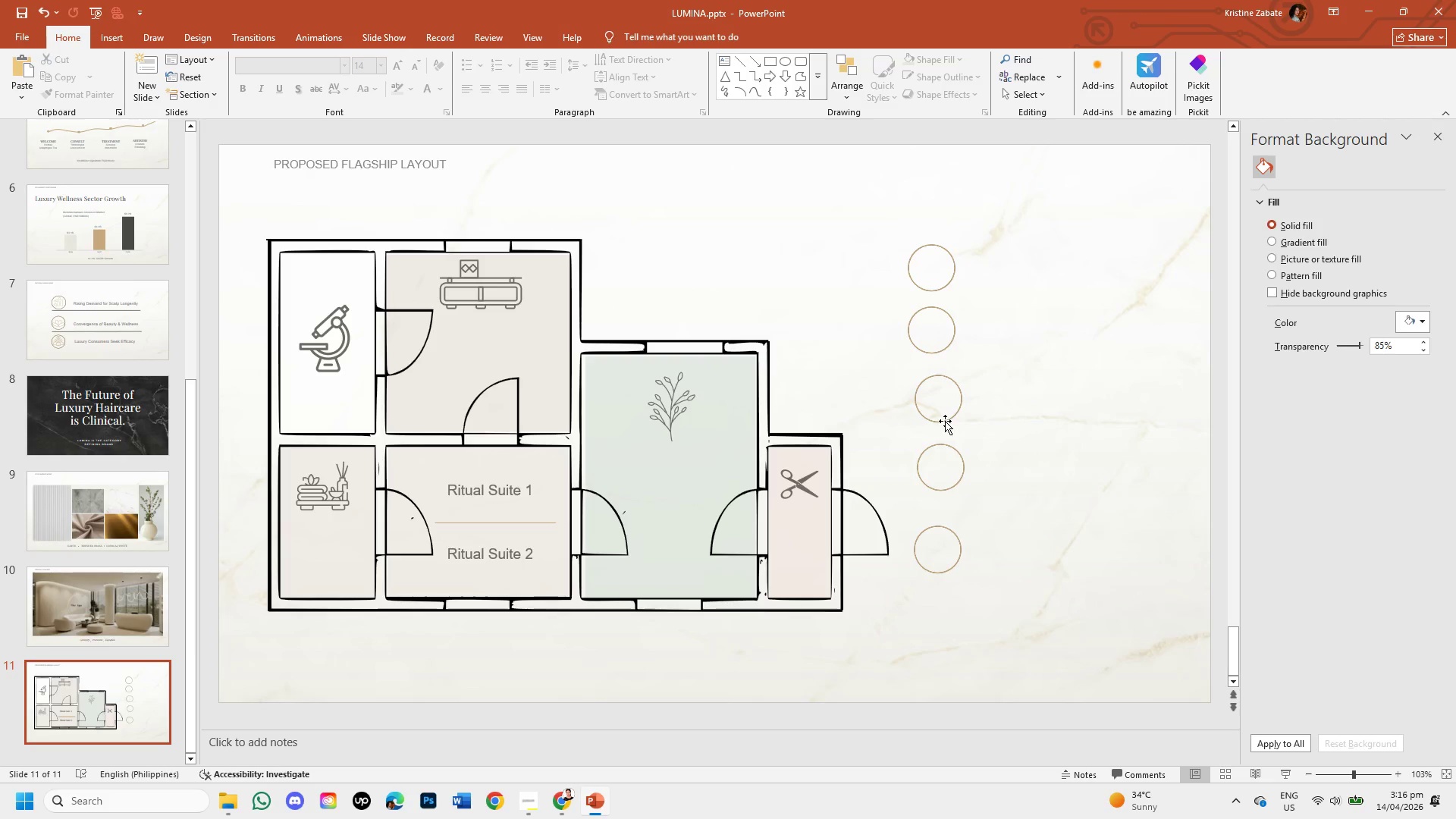 
left_click([945, 421])
 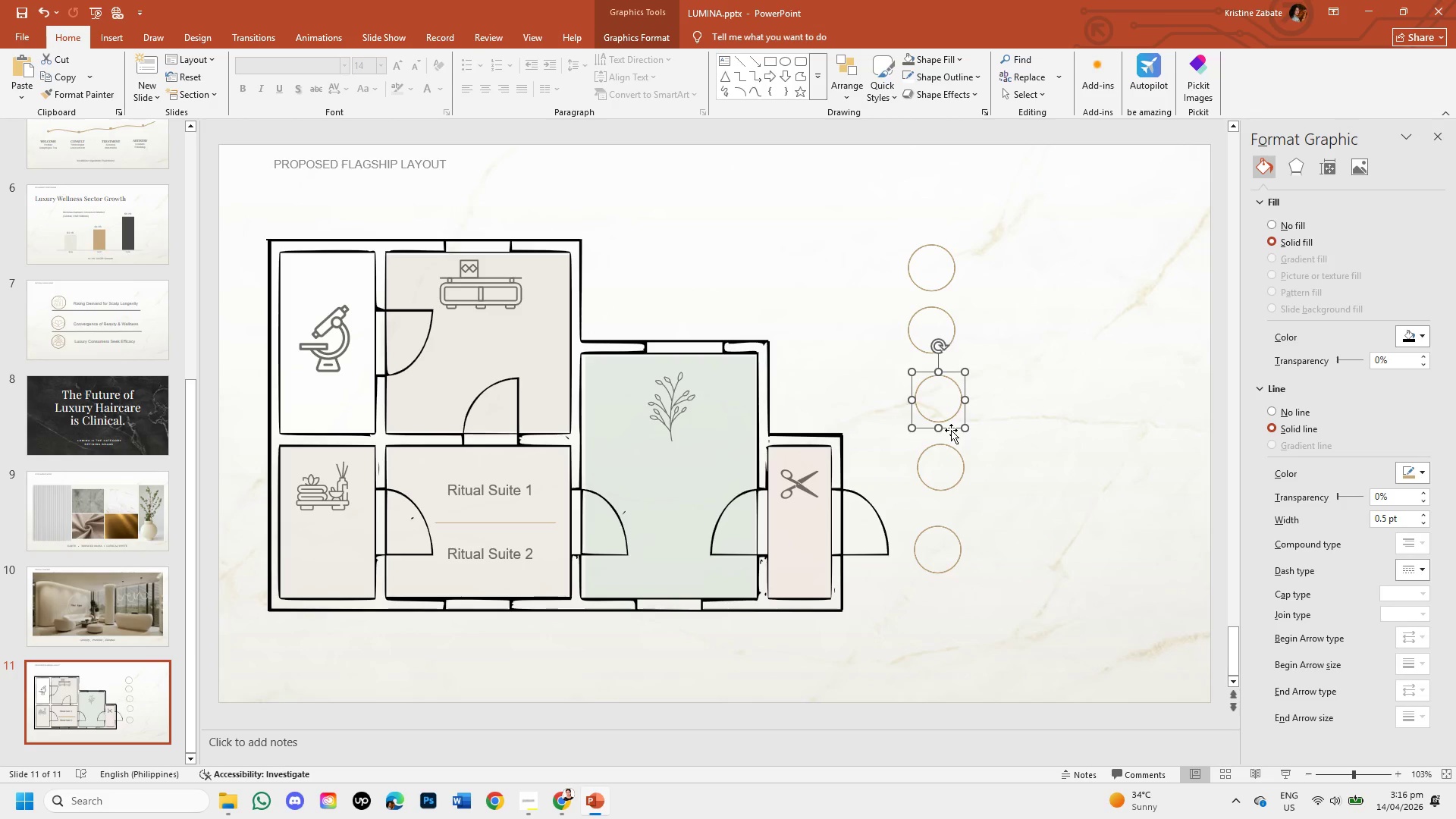 
left_click_drag(start_coordinate=[951, 430], to_coordinate=[945, 420])
 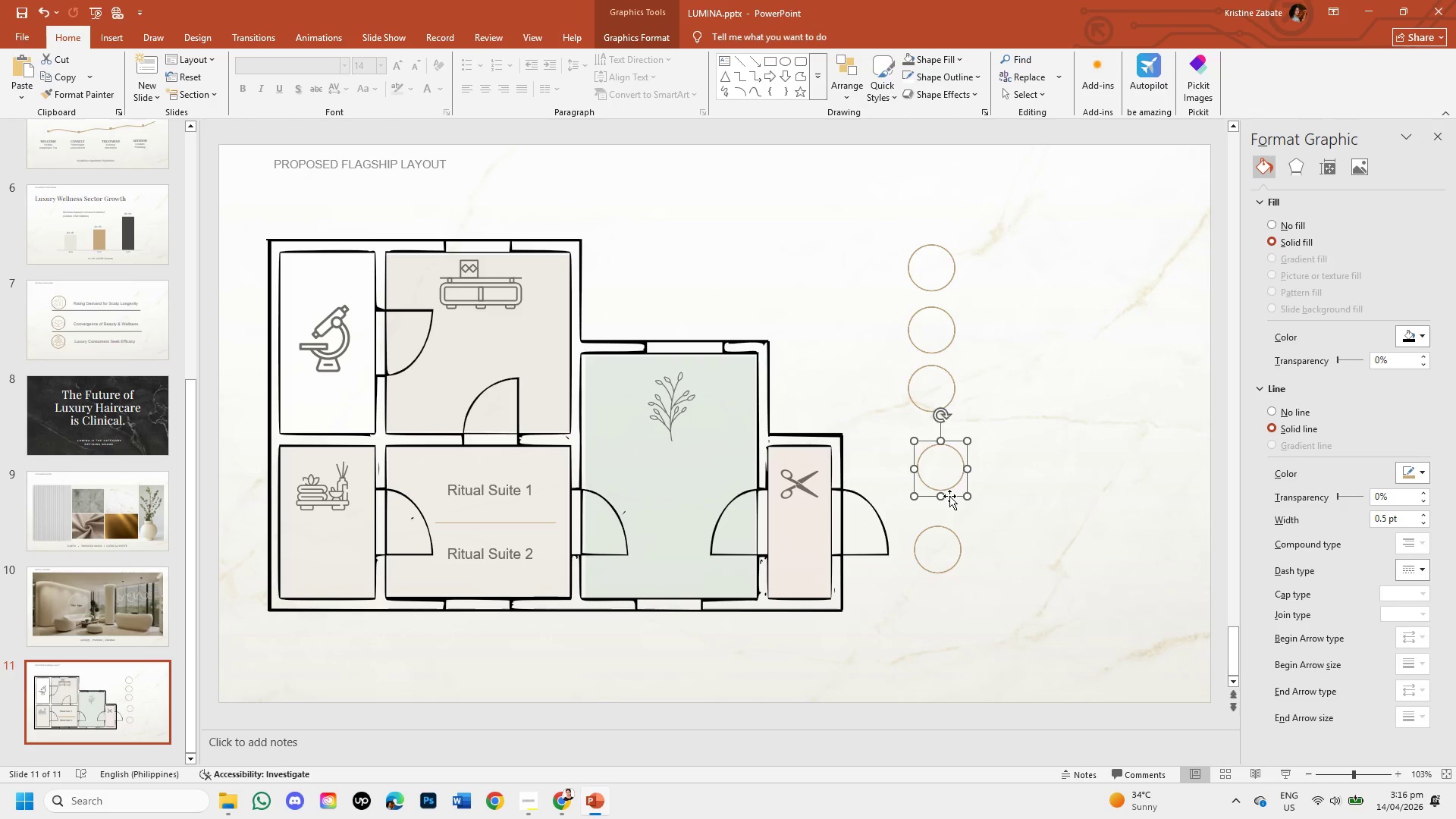 
left_click_drag(start_coordinate=[949, 496], to_coordinate=[940, 475])
 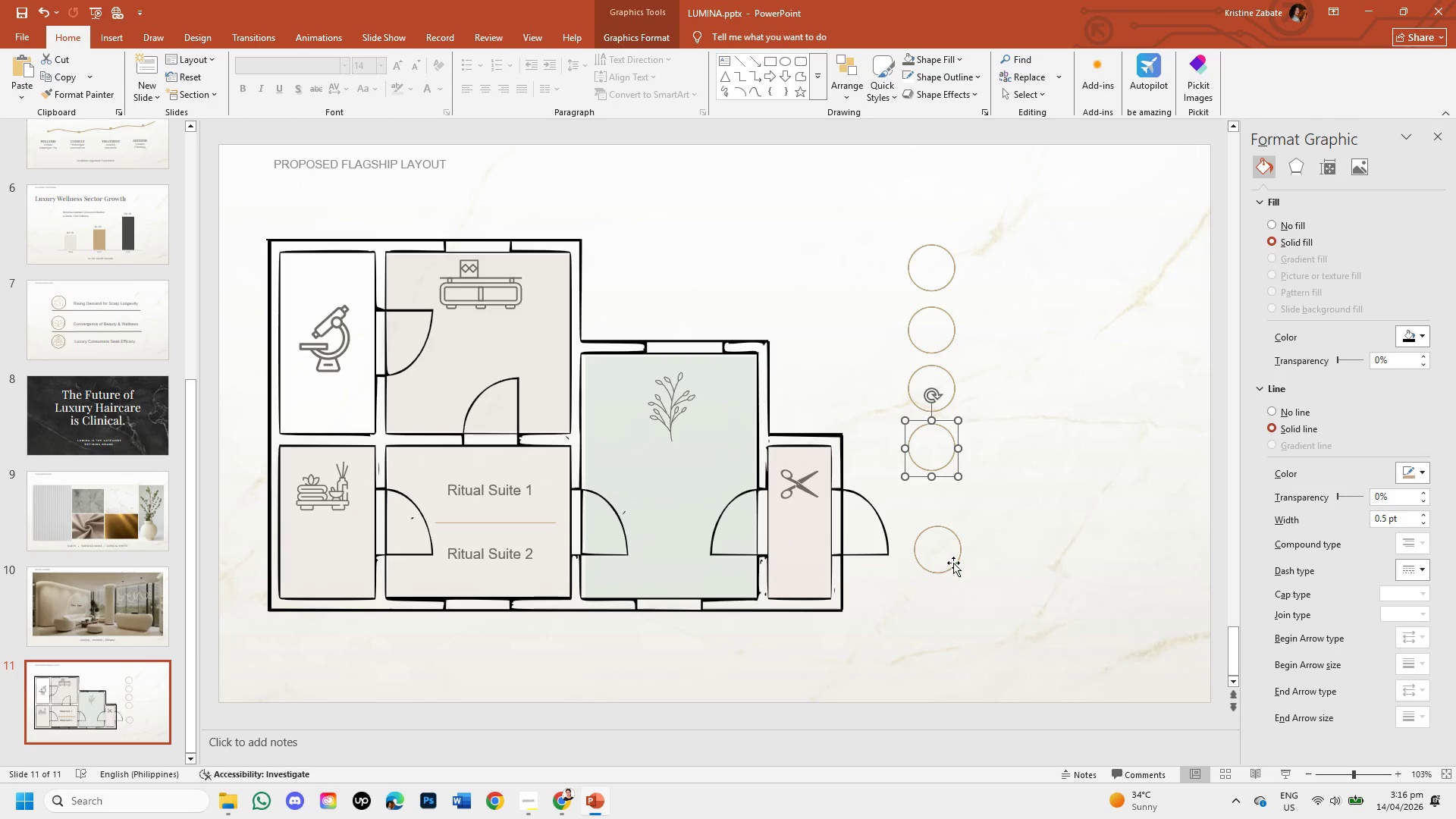 
left_click([953, 564])
 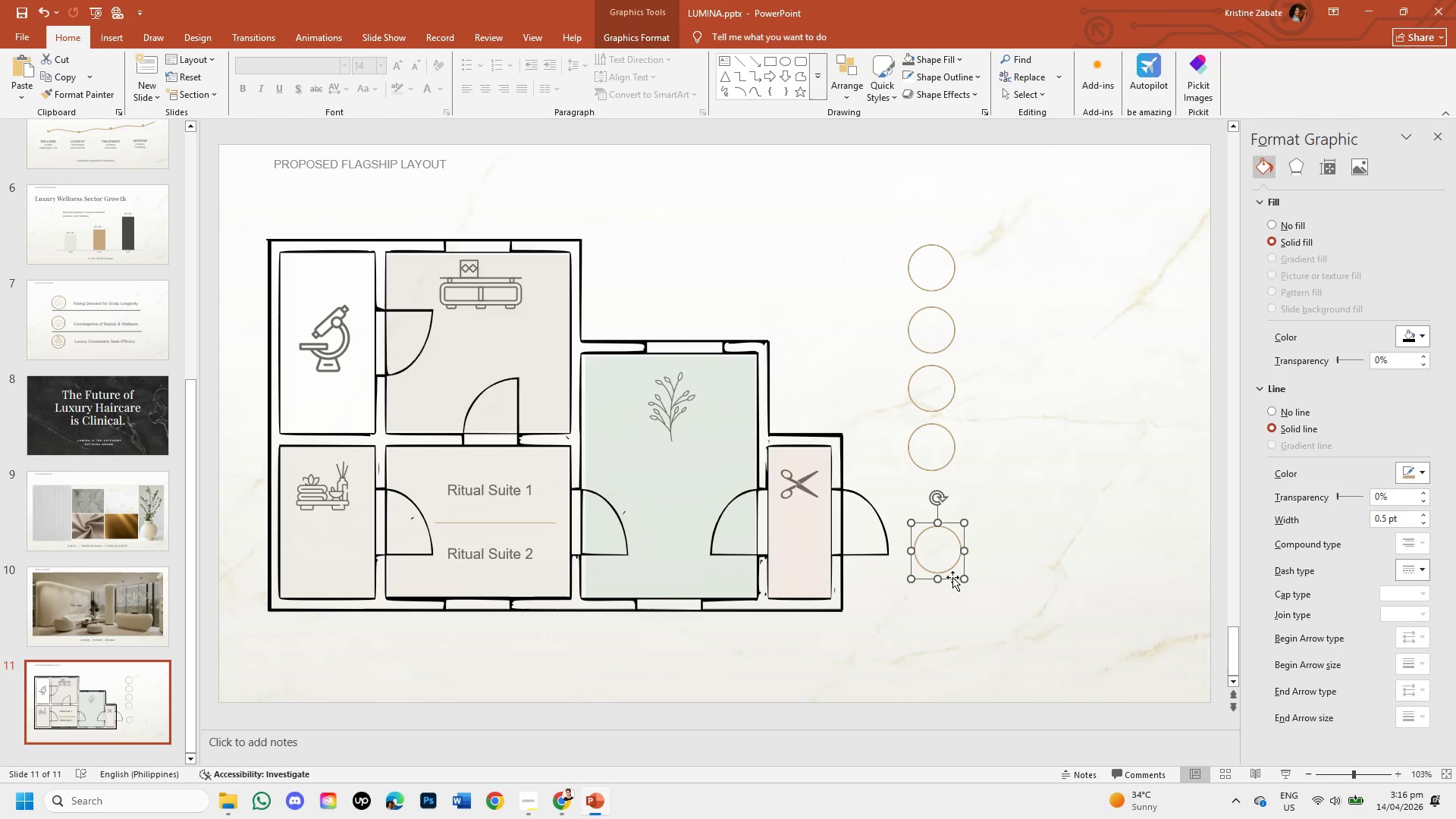 
left_click_drag(start_coordinate=[952, 577], to_coordinate=[946, 532])
 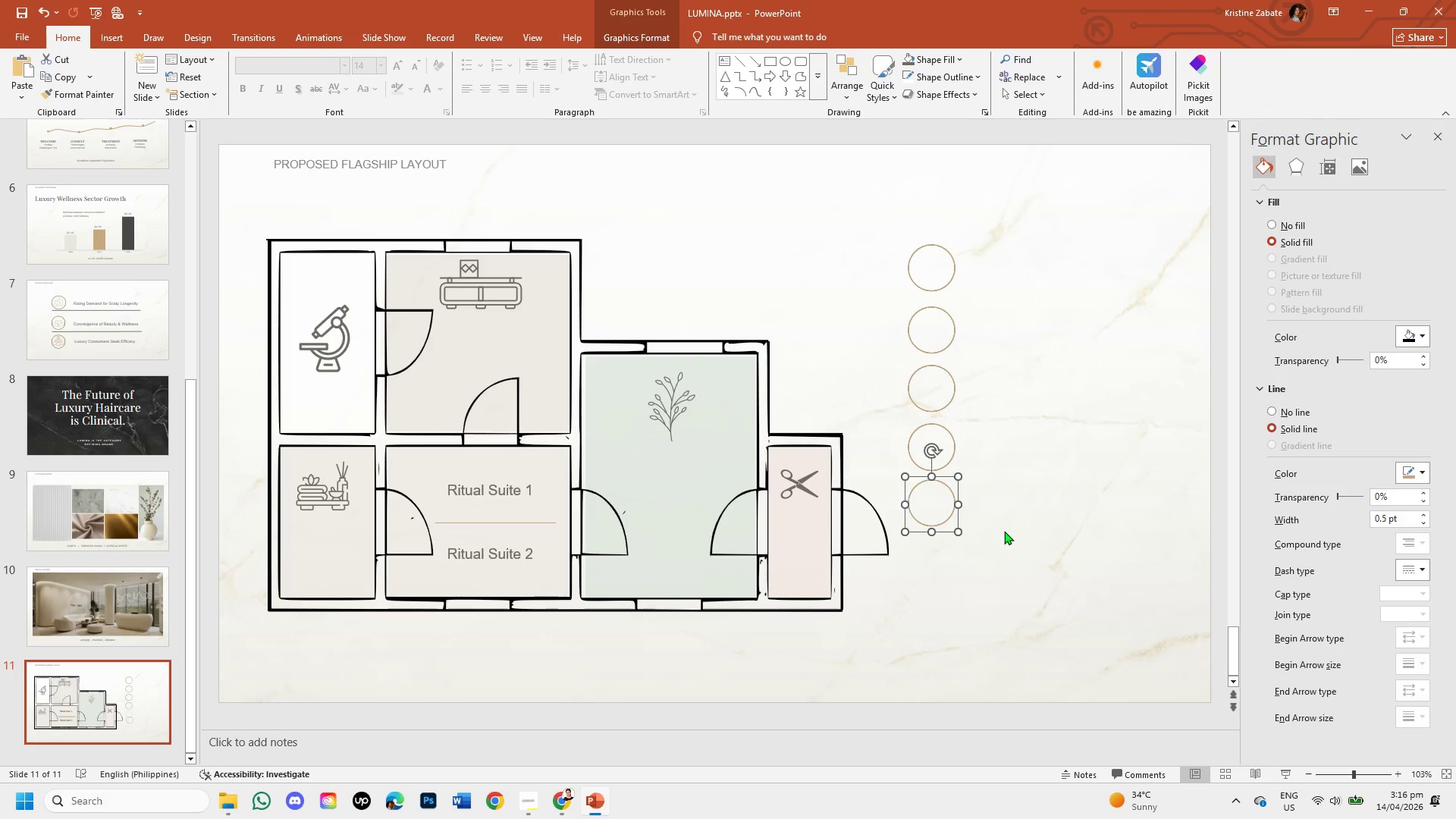 
left_click([1006, 531])
 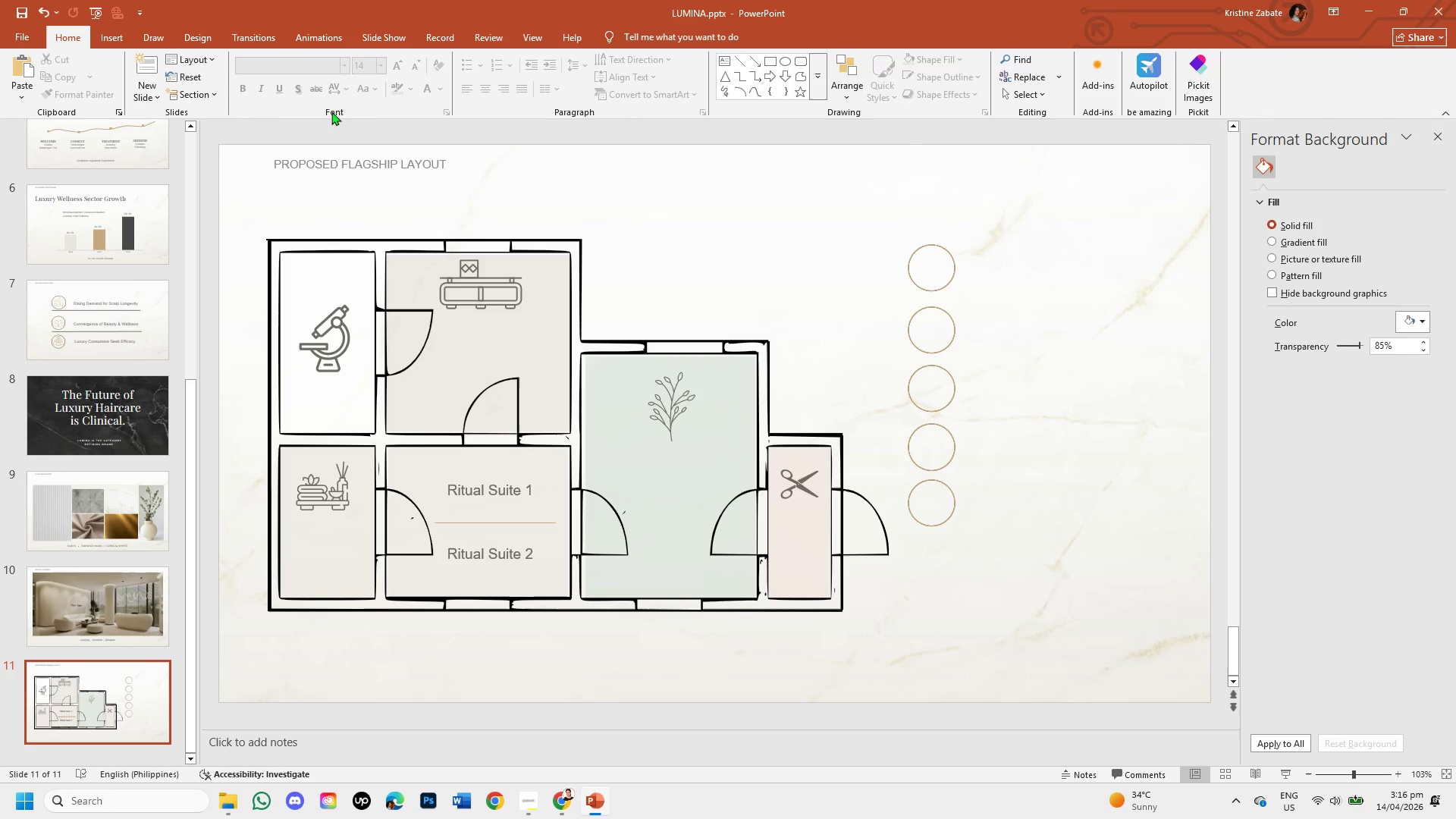 
left_click([118, 37])
 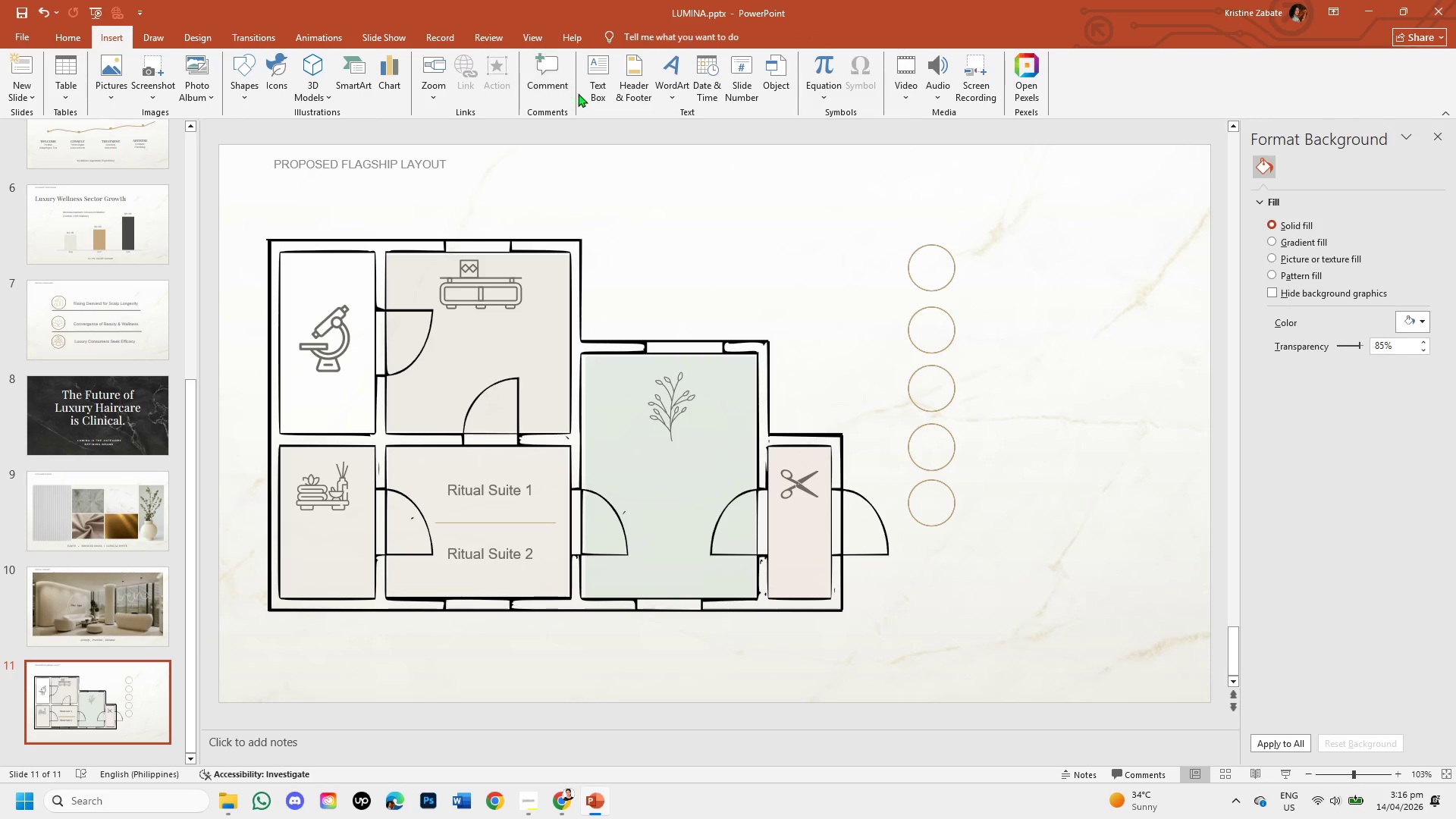 
left_click([598, 93])
 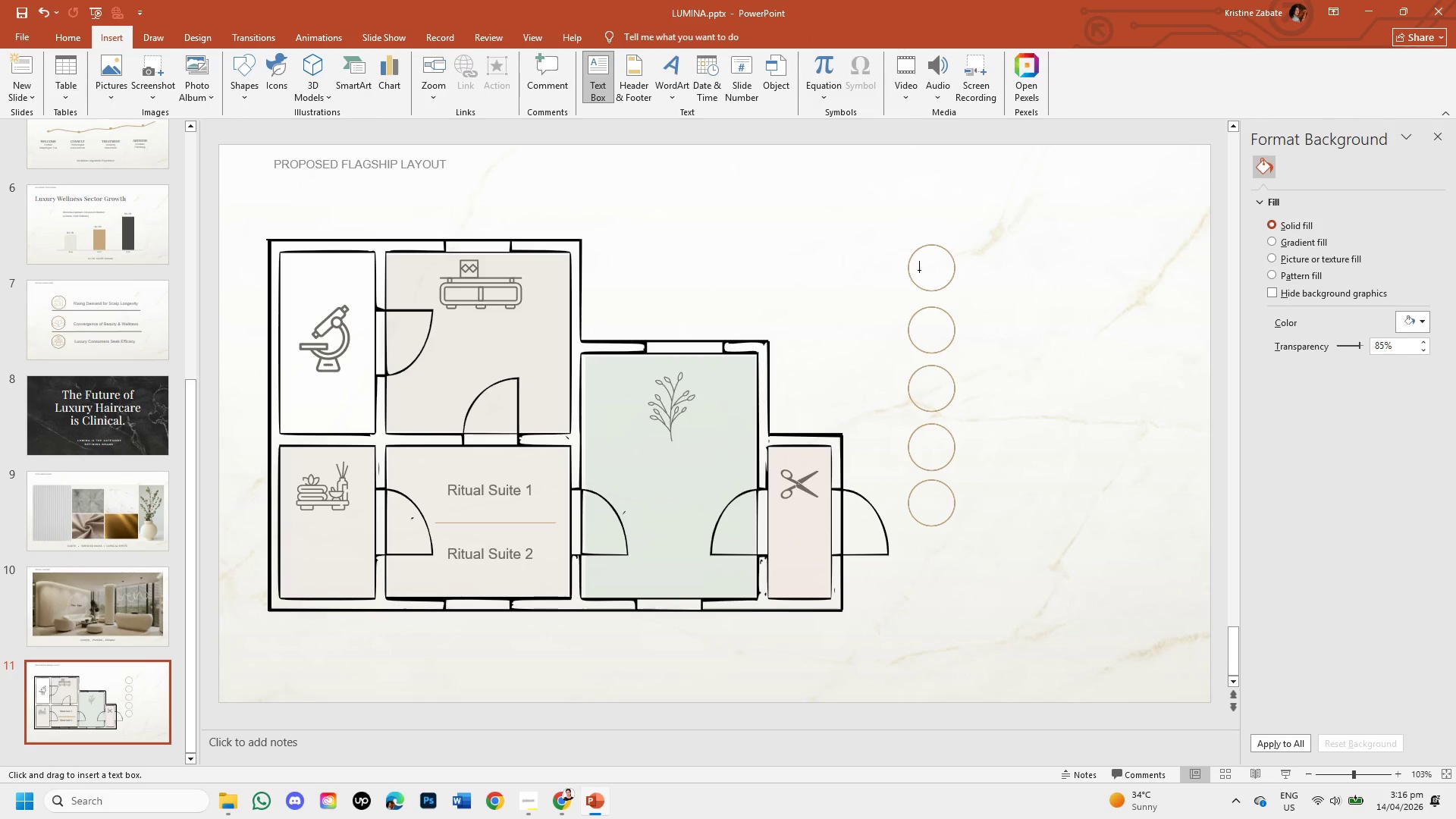 
left_click_drag(start_coordinate=[919, 268], to_coordinate=[945, 288])
 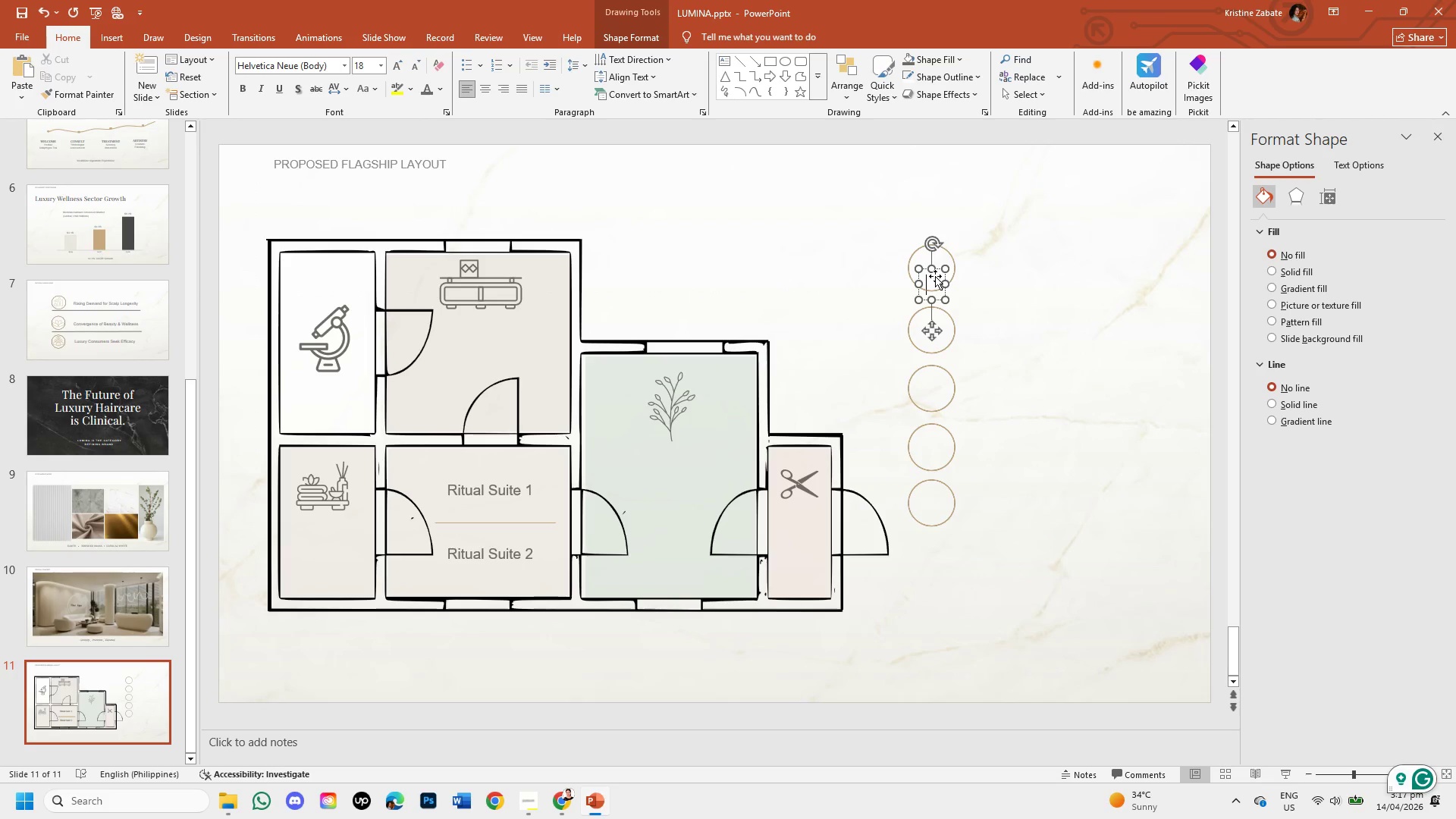 
key(1)
 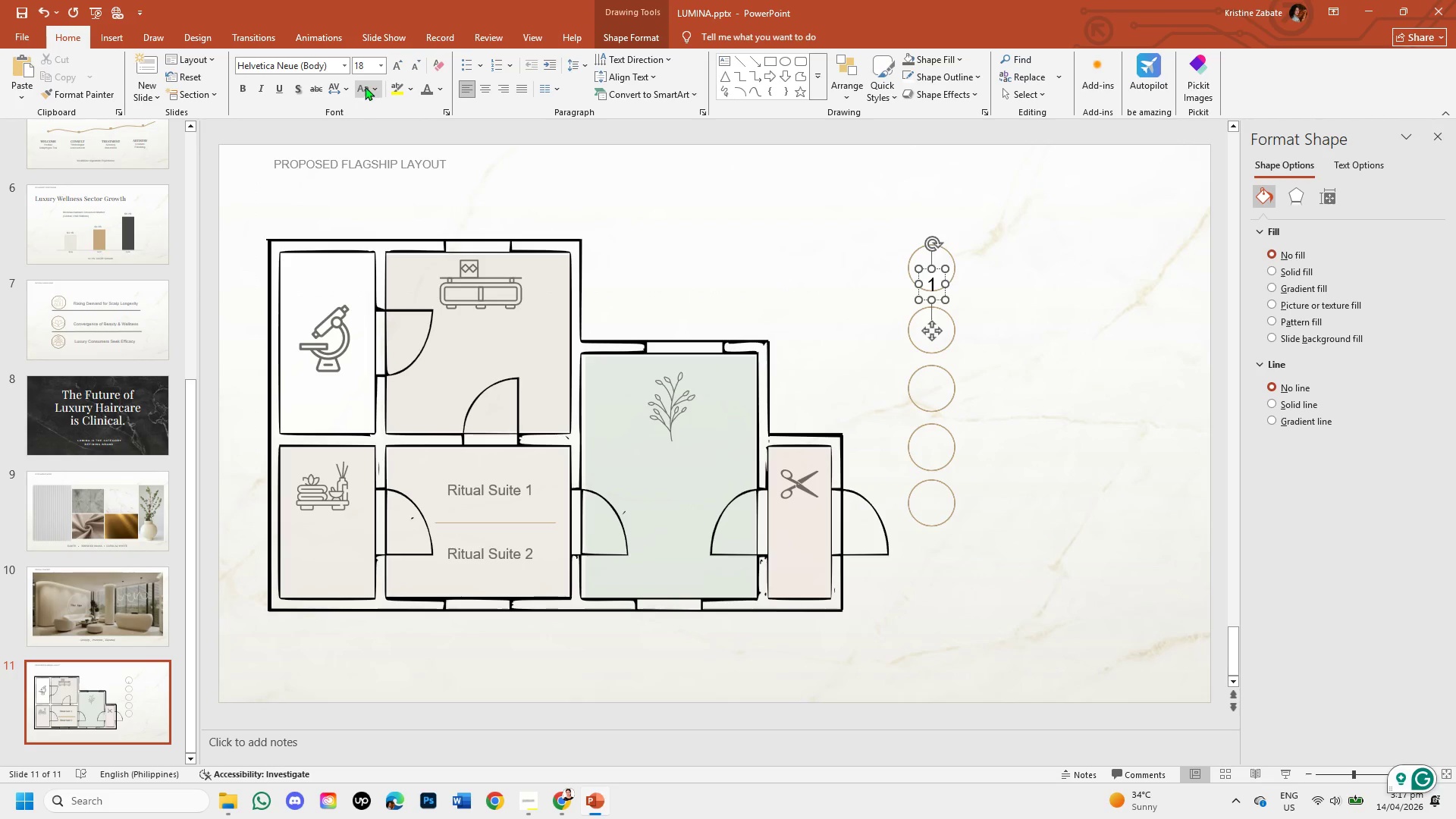 
left_click([346, 66])
 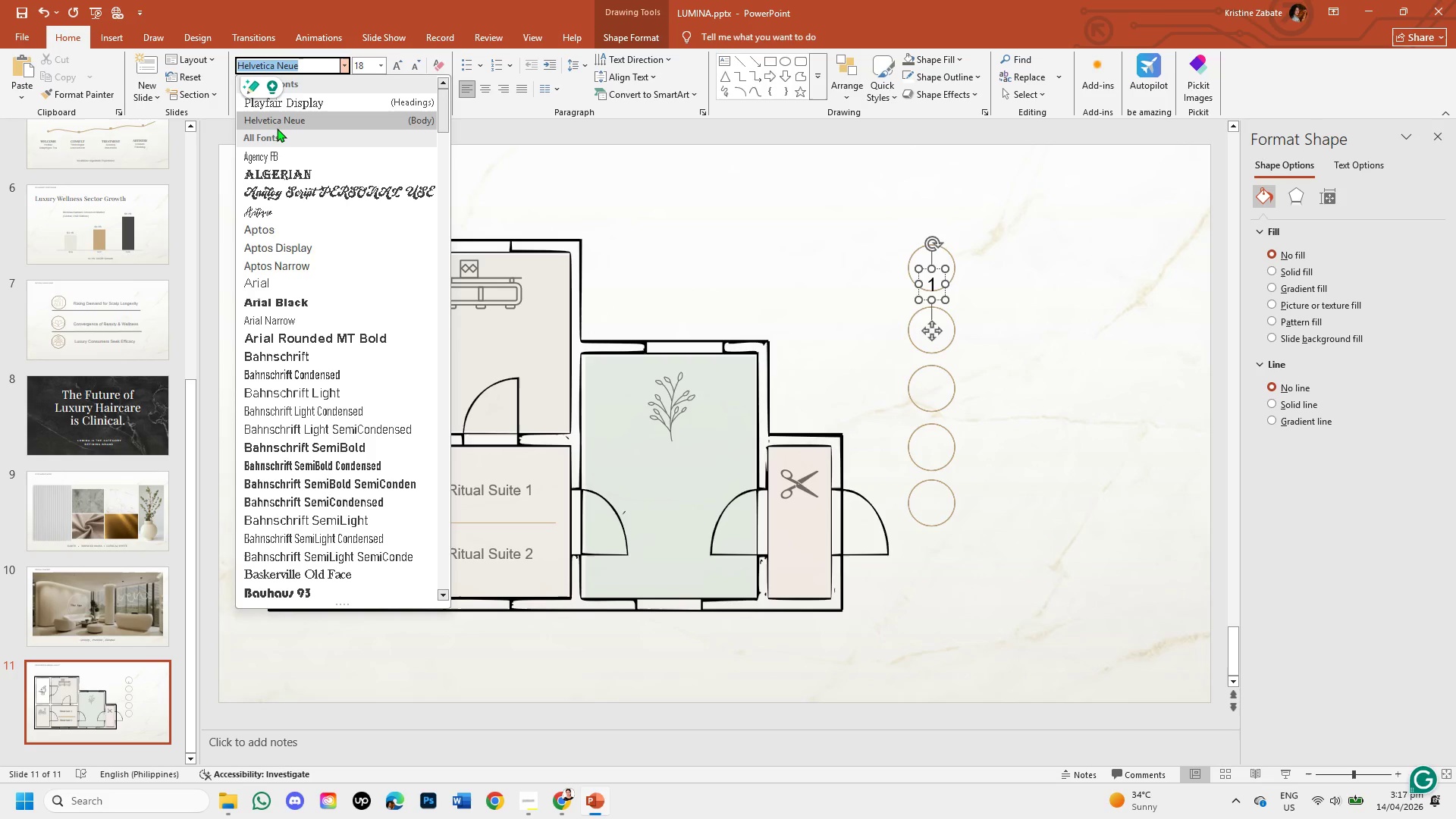 
wait(5.58)
 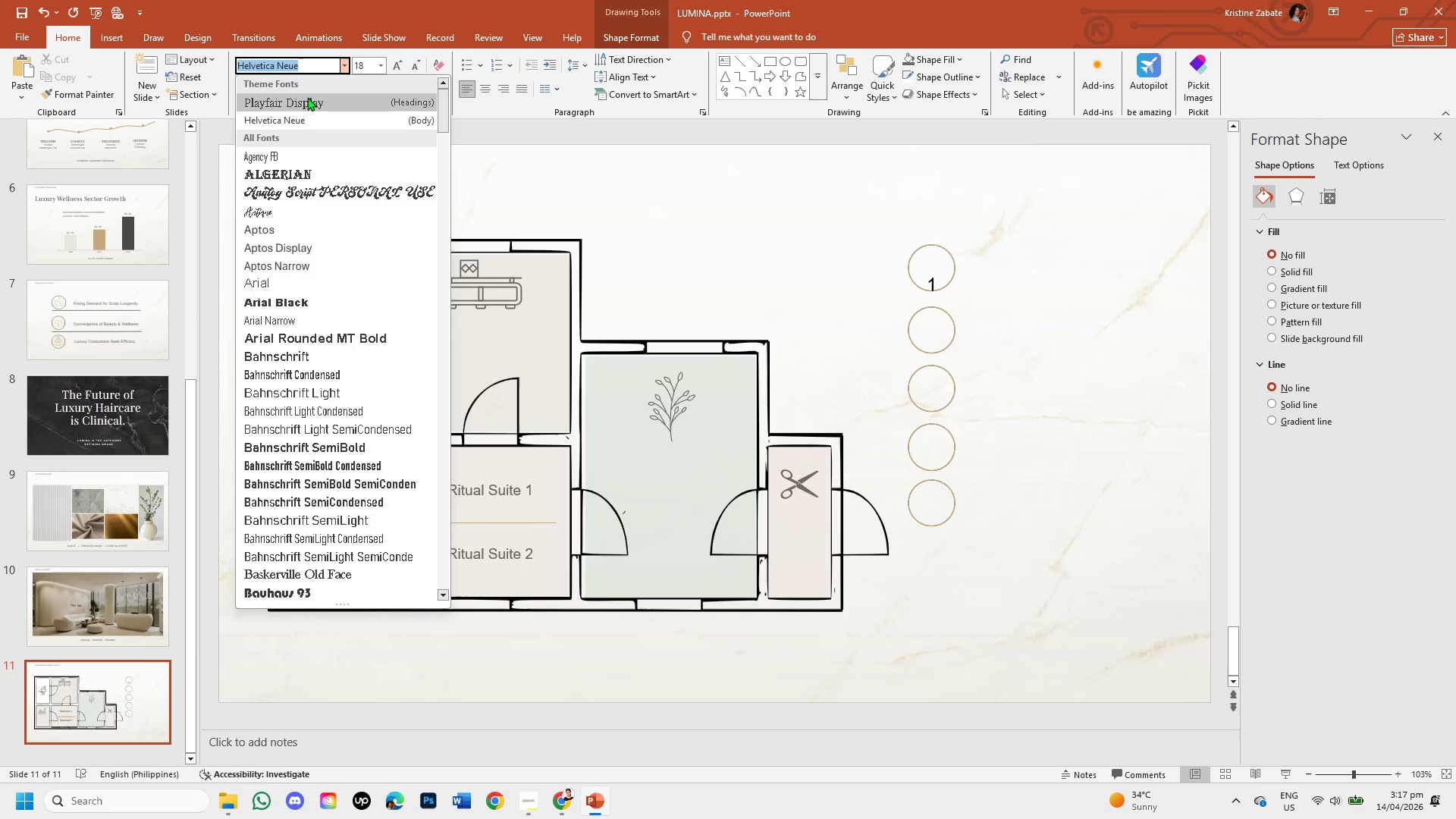 
left_click([290, 104])
 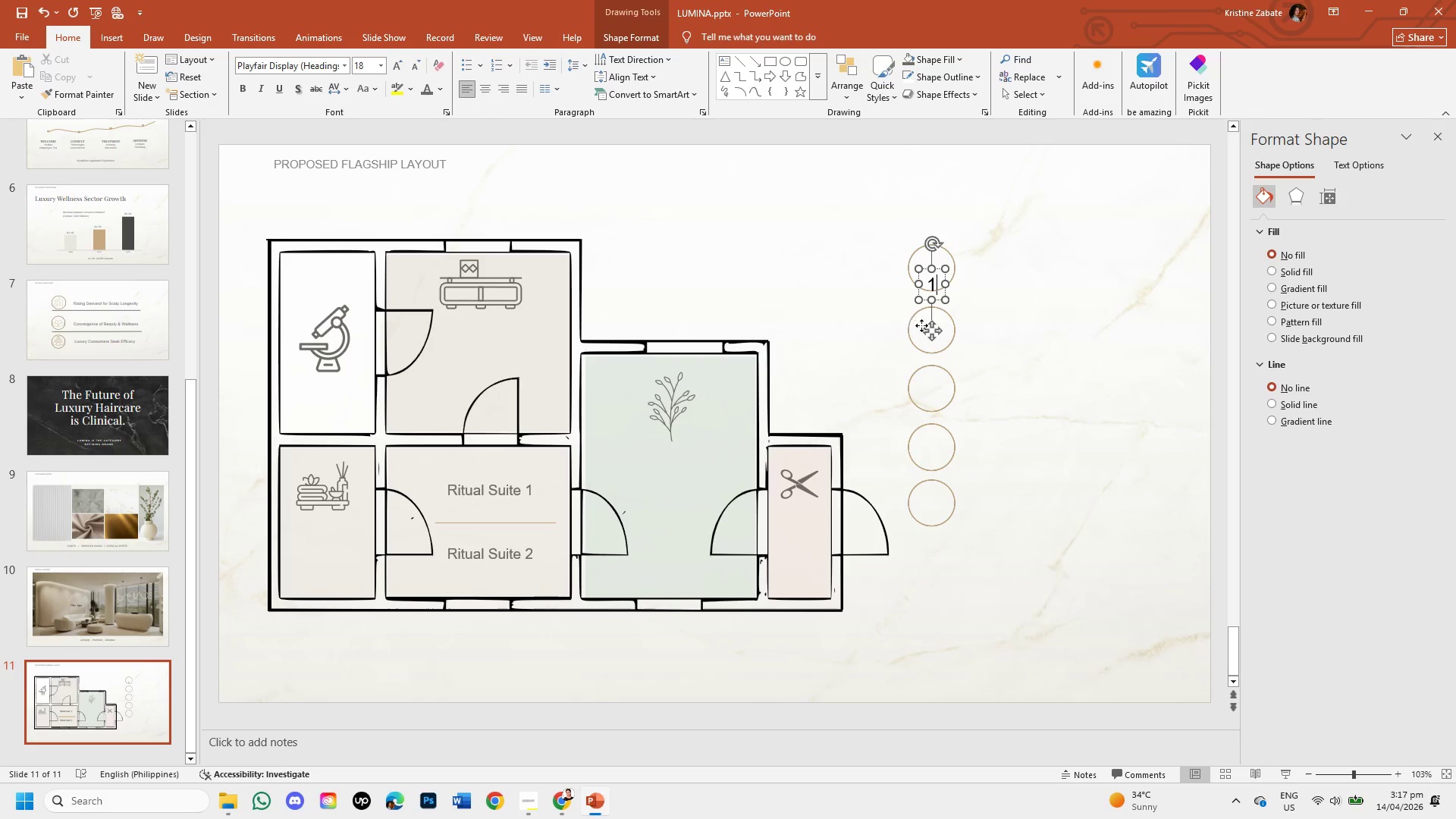 
left_click_drag(start_coordinate=[931, 331], to_coordinate=[931, 315])
 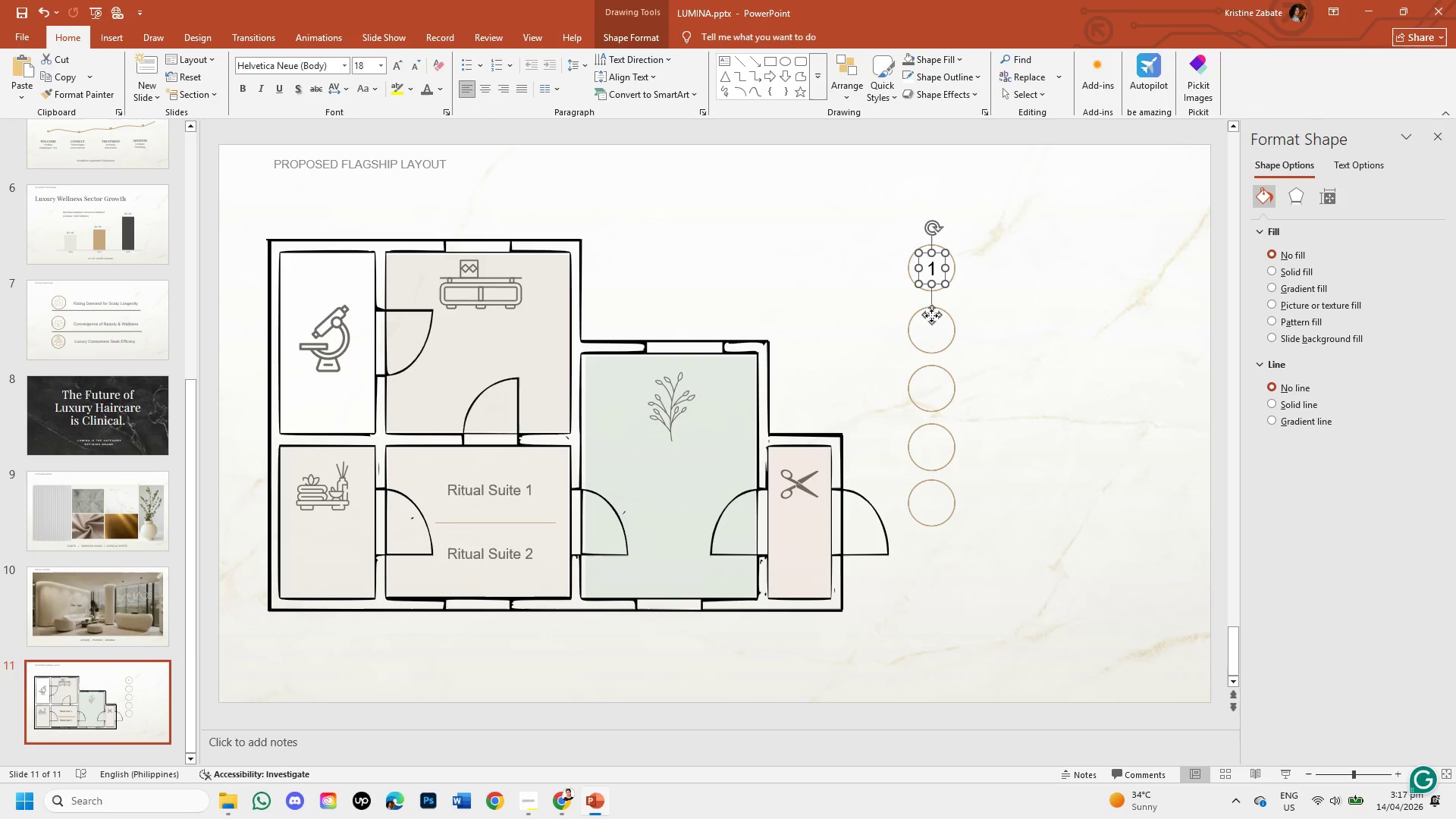 
wait(16.22)
 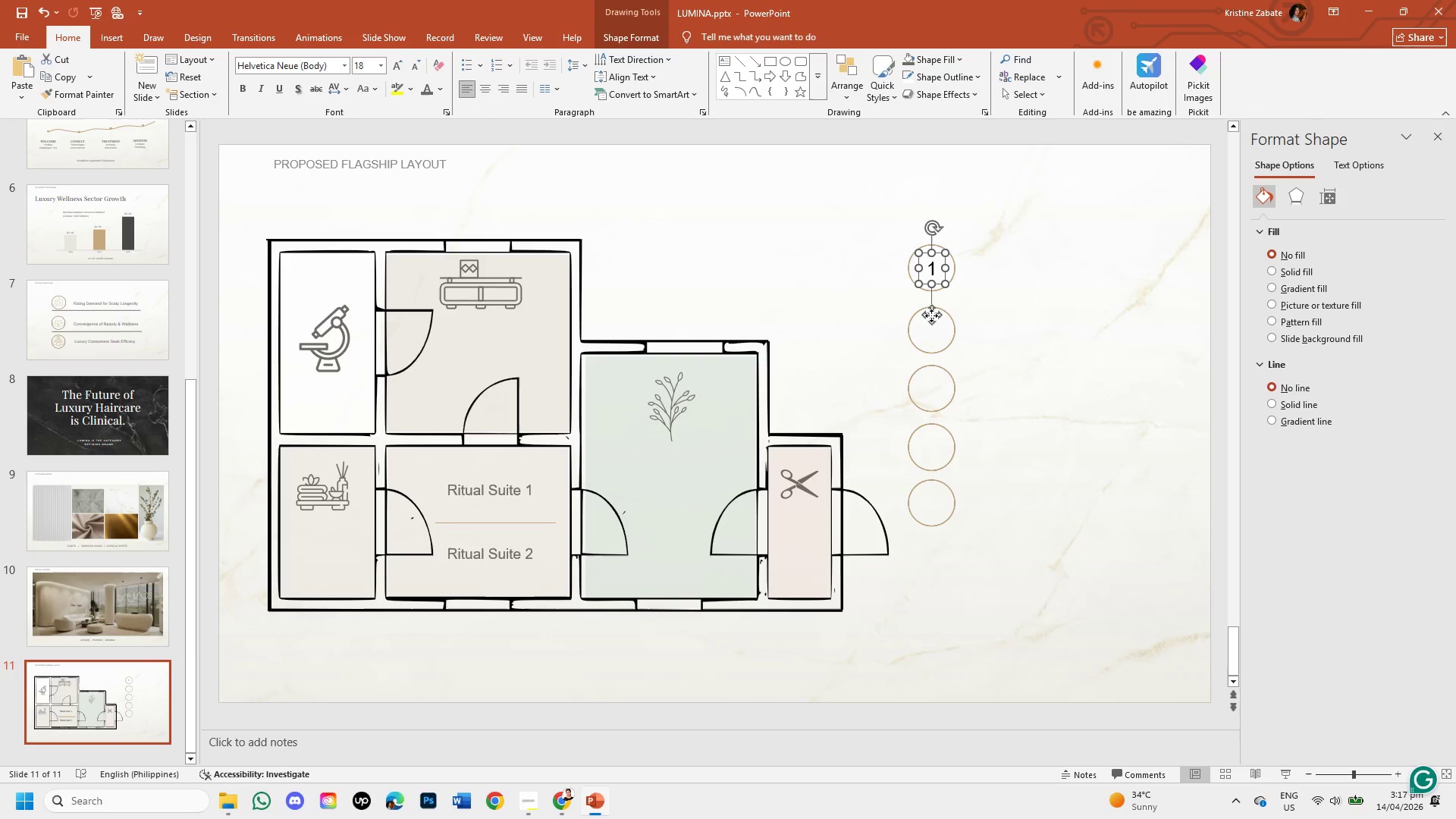 
left_click([1059, 372])
 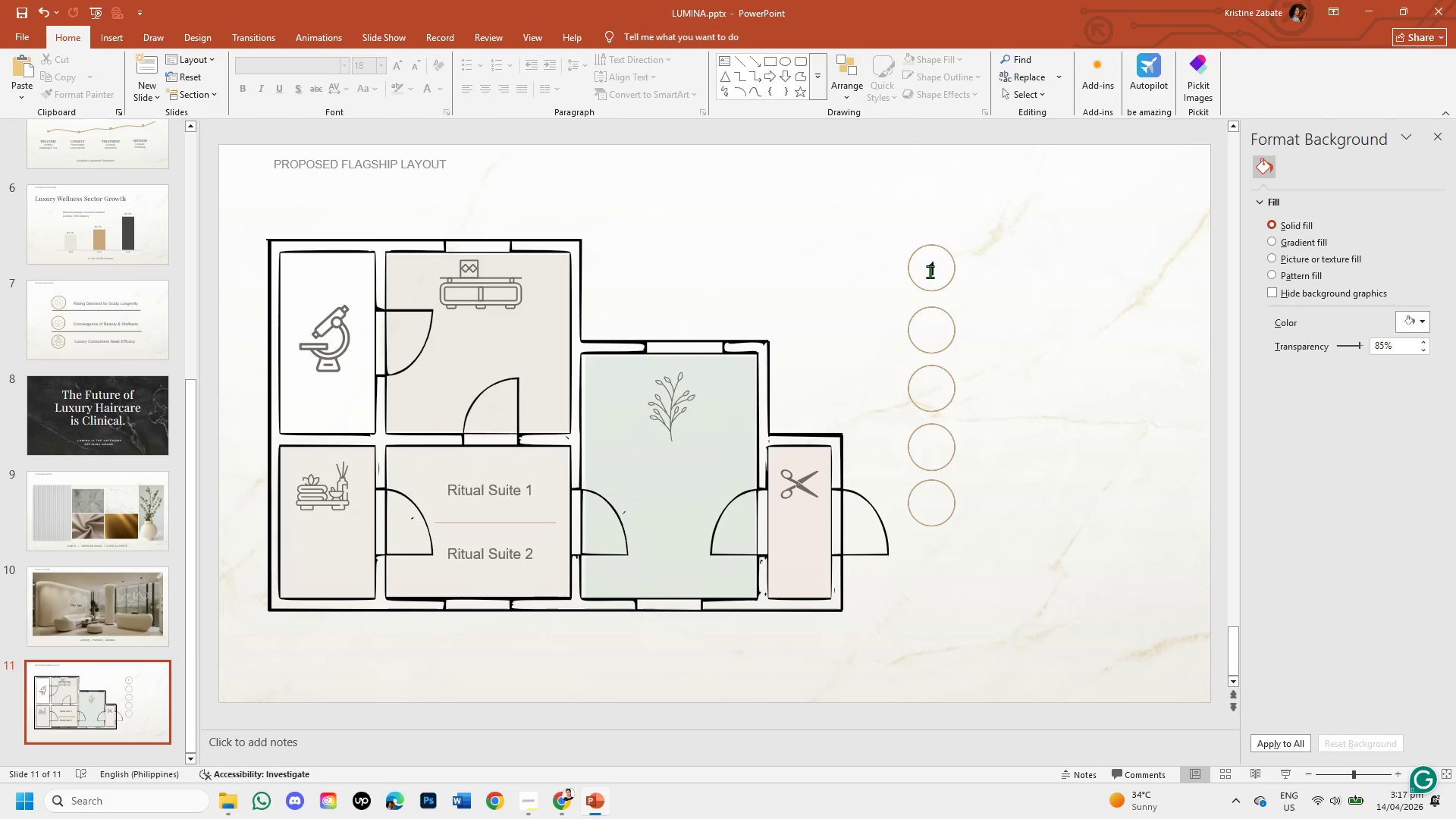 
left_click([931, 268])
 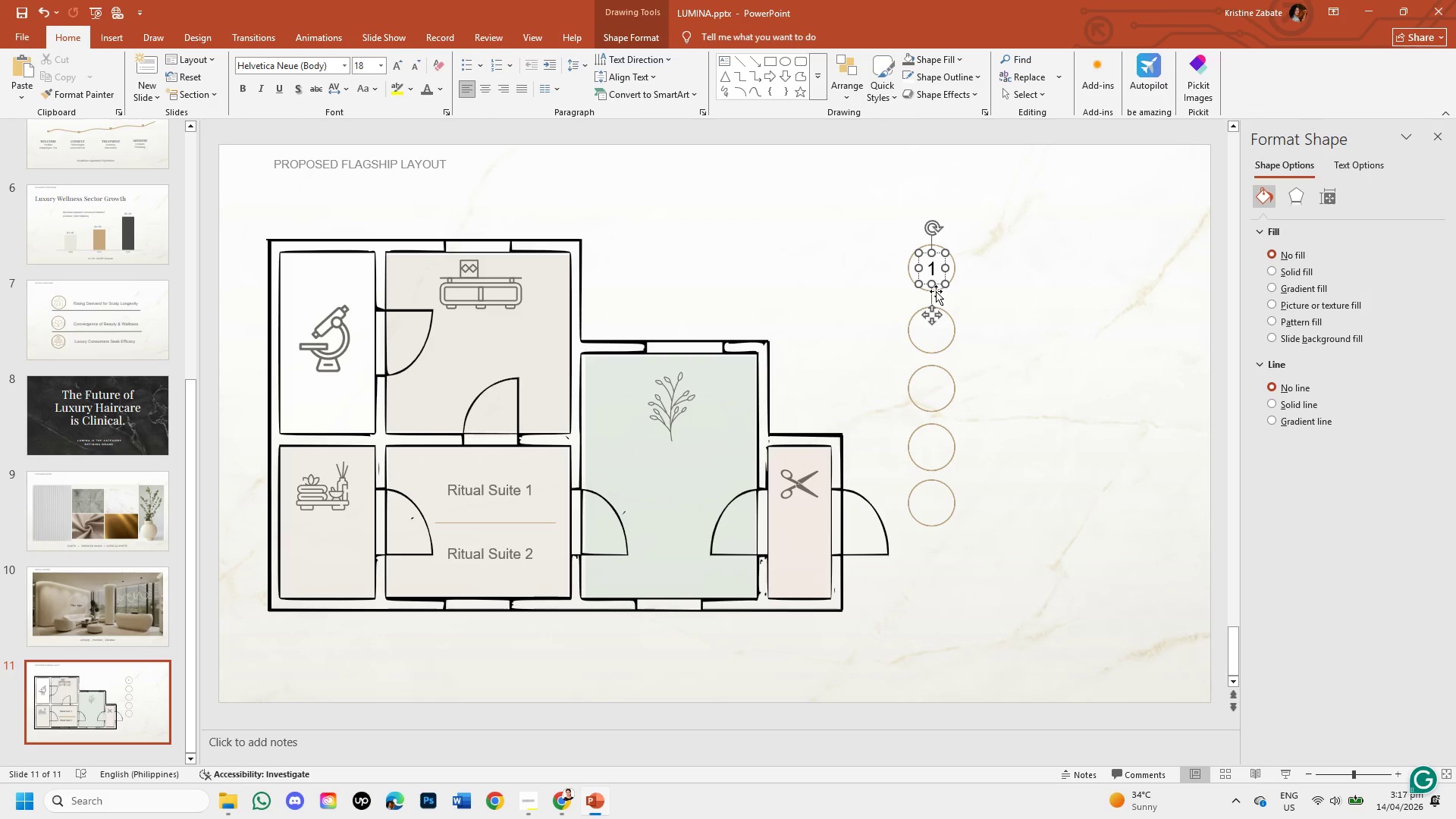 
key(Control+C)
 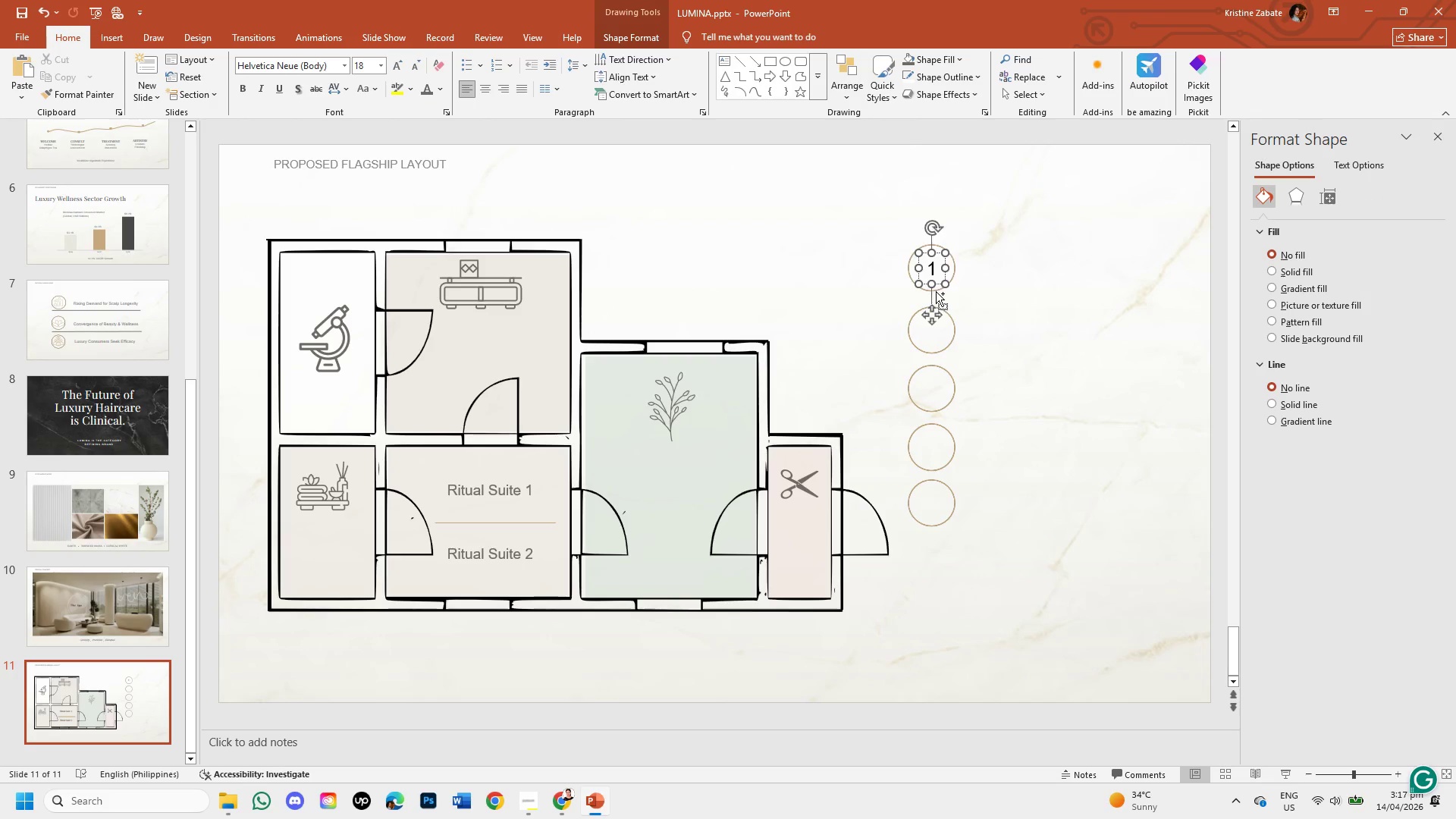 
key(Control+V)
 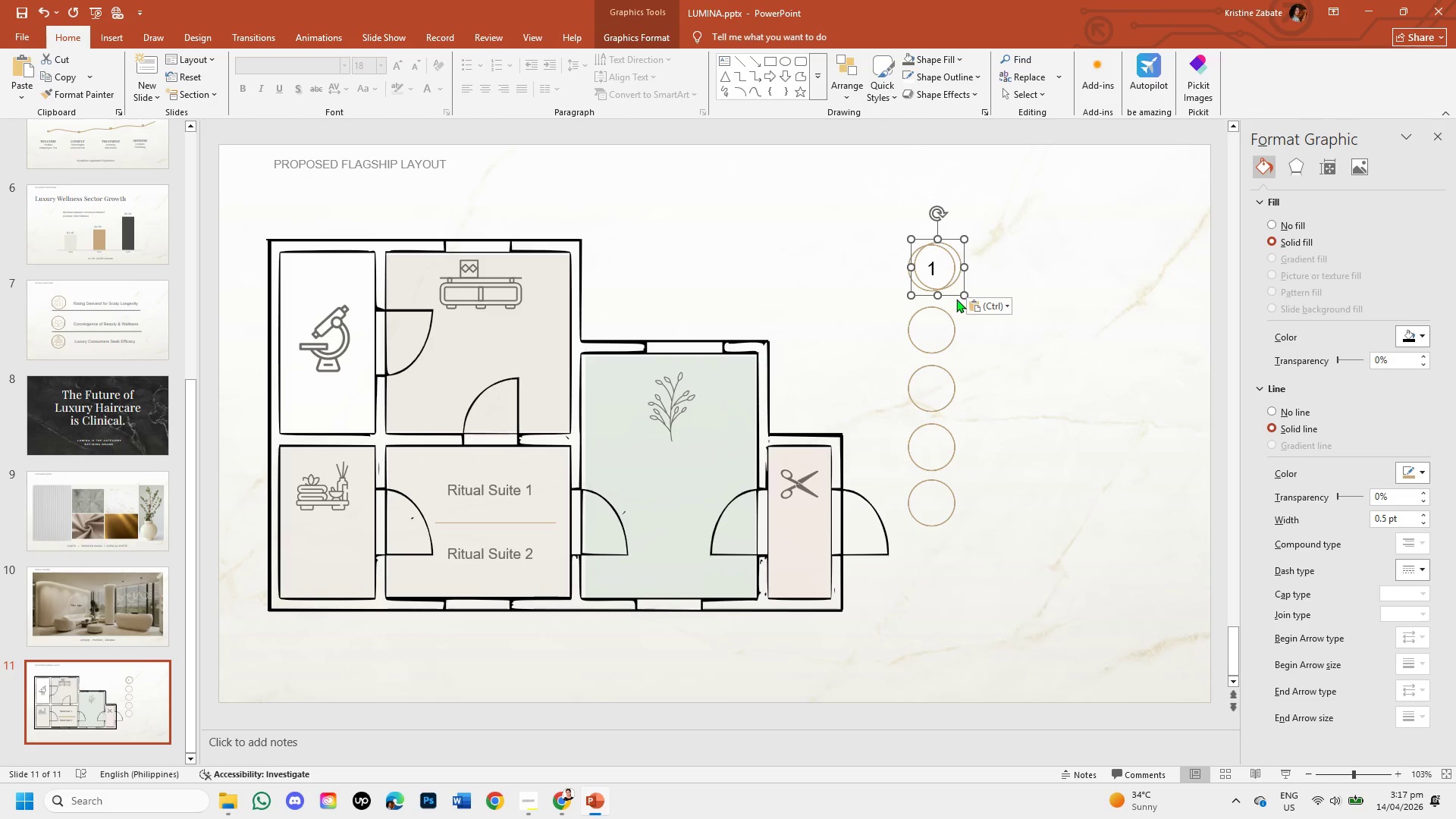 
left_click_drag(start_coordinate=[956, 295], to_coordinate=[956, 350])
 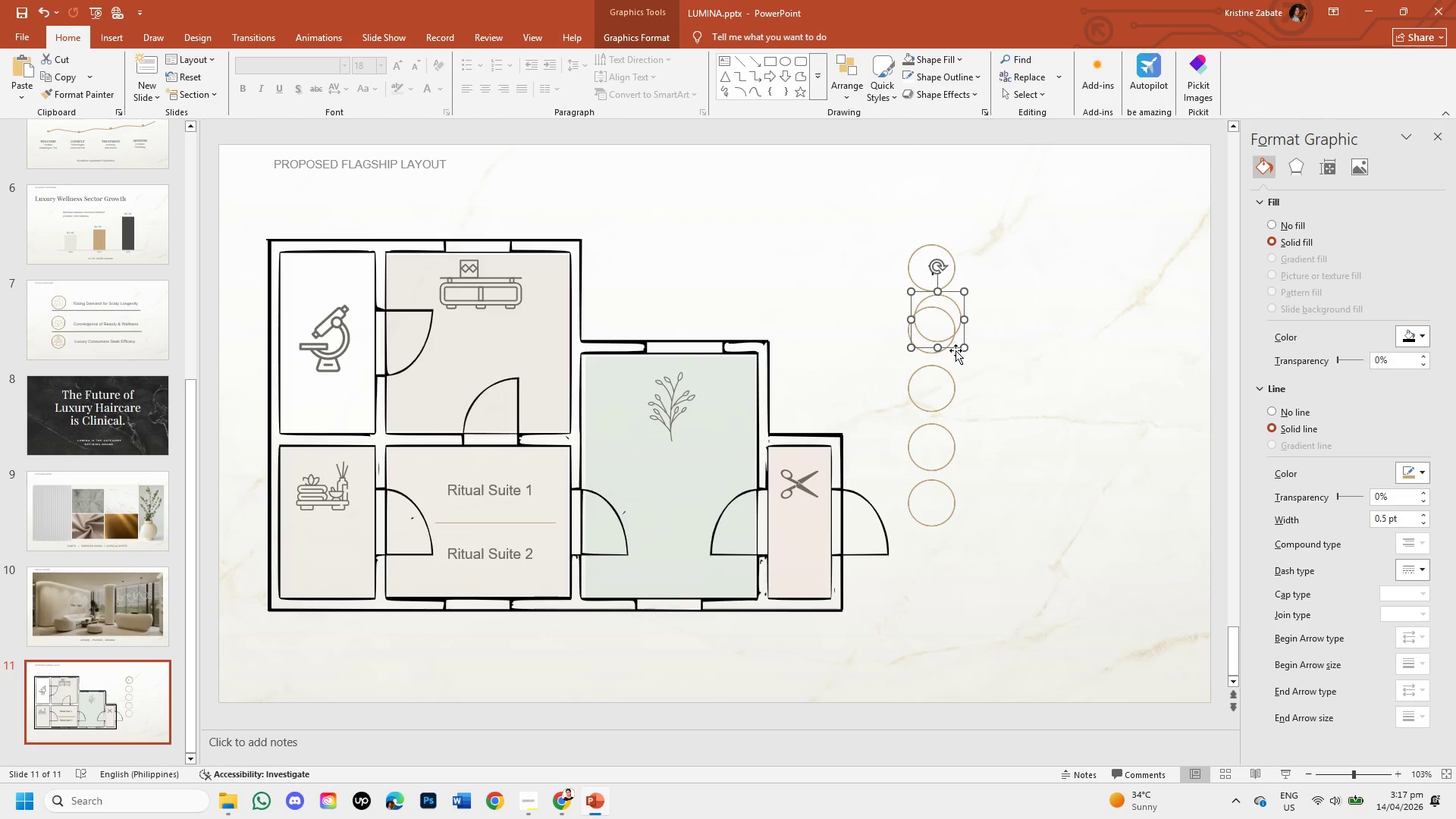 
hold_key(key=ControlLeft, duration=0.53)
 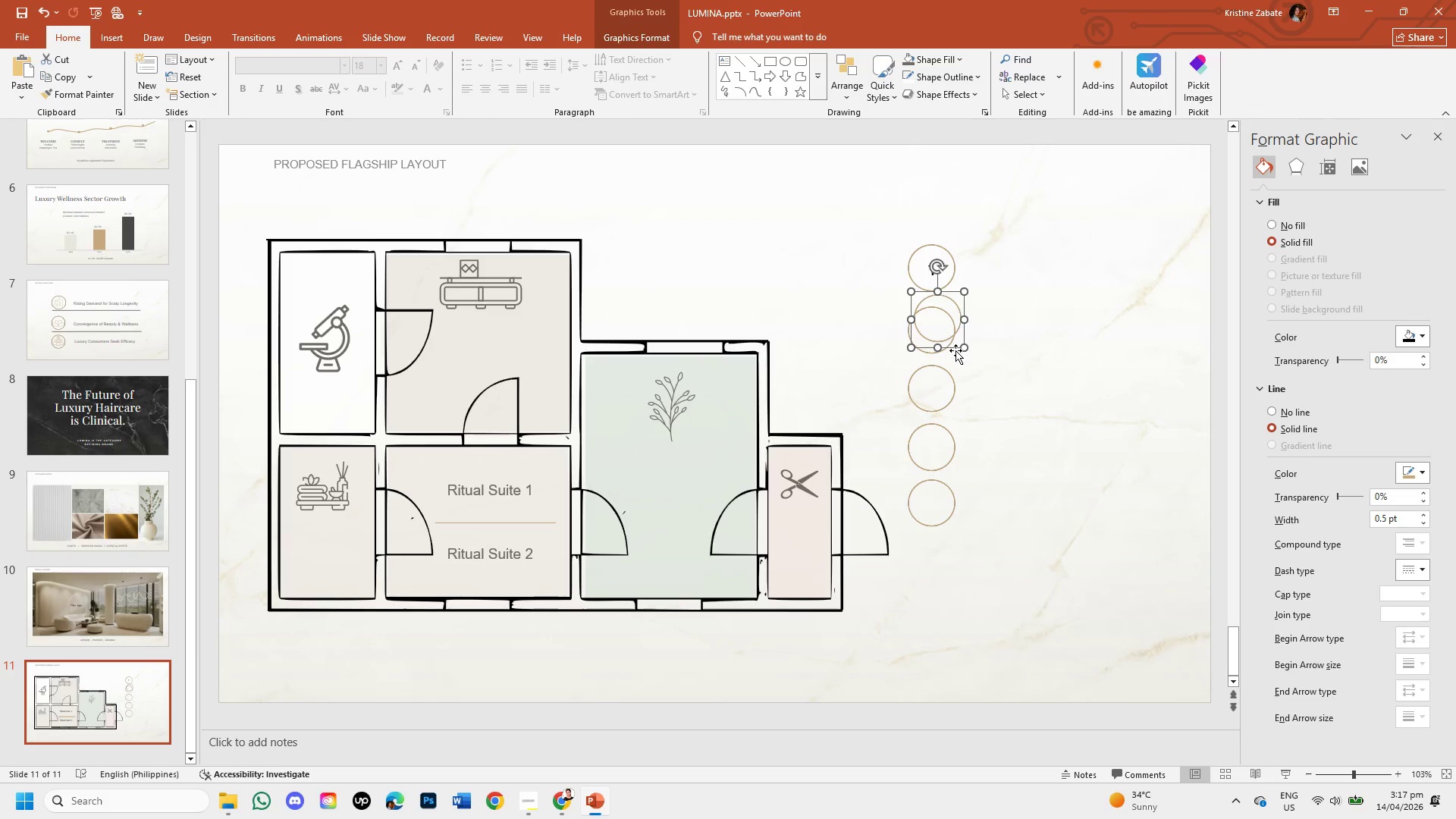 
key(Backspace)
 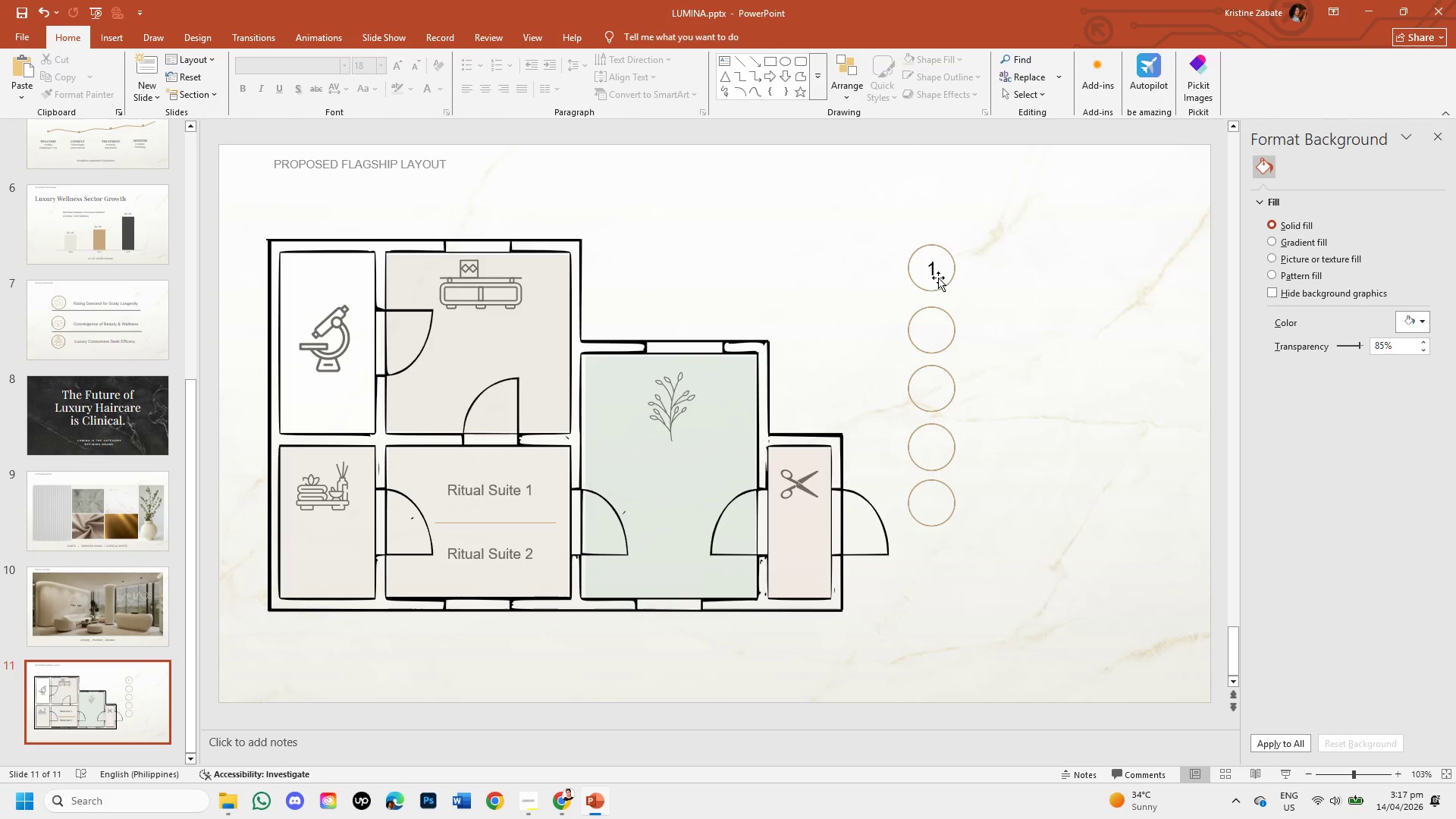 
left_click([932, 268])
 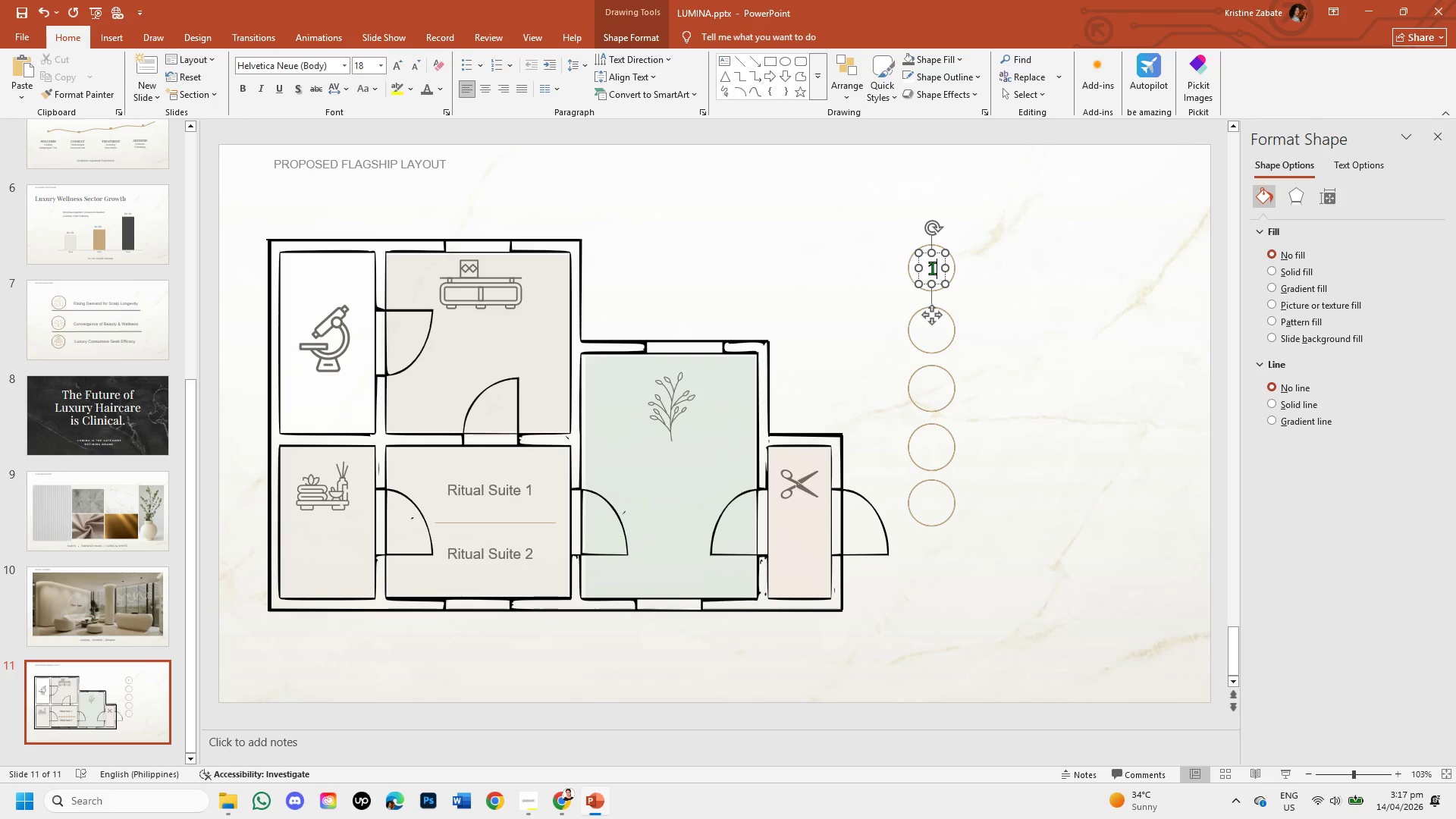 
key(Control+C)
 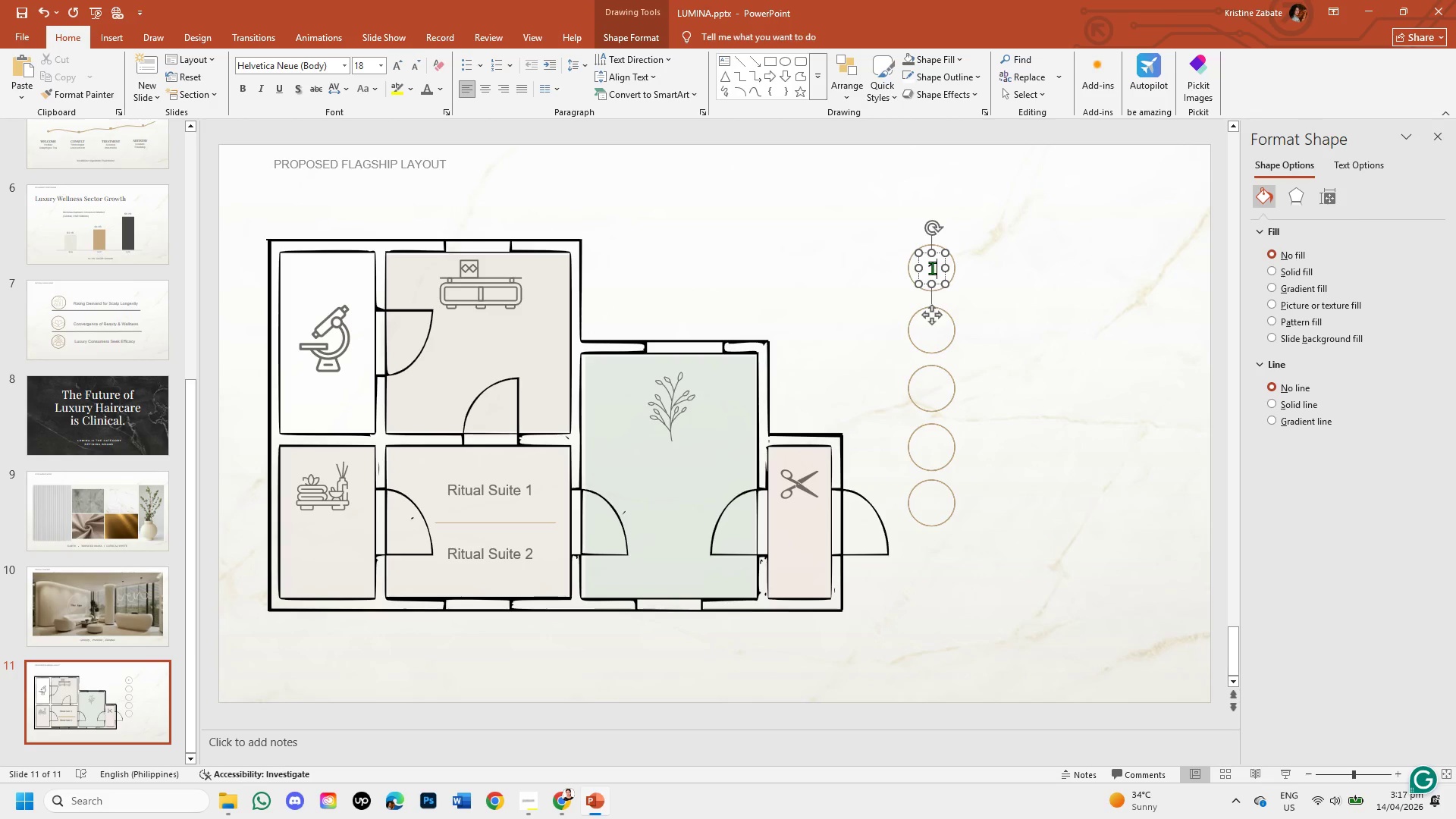 
key(Control+V)
 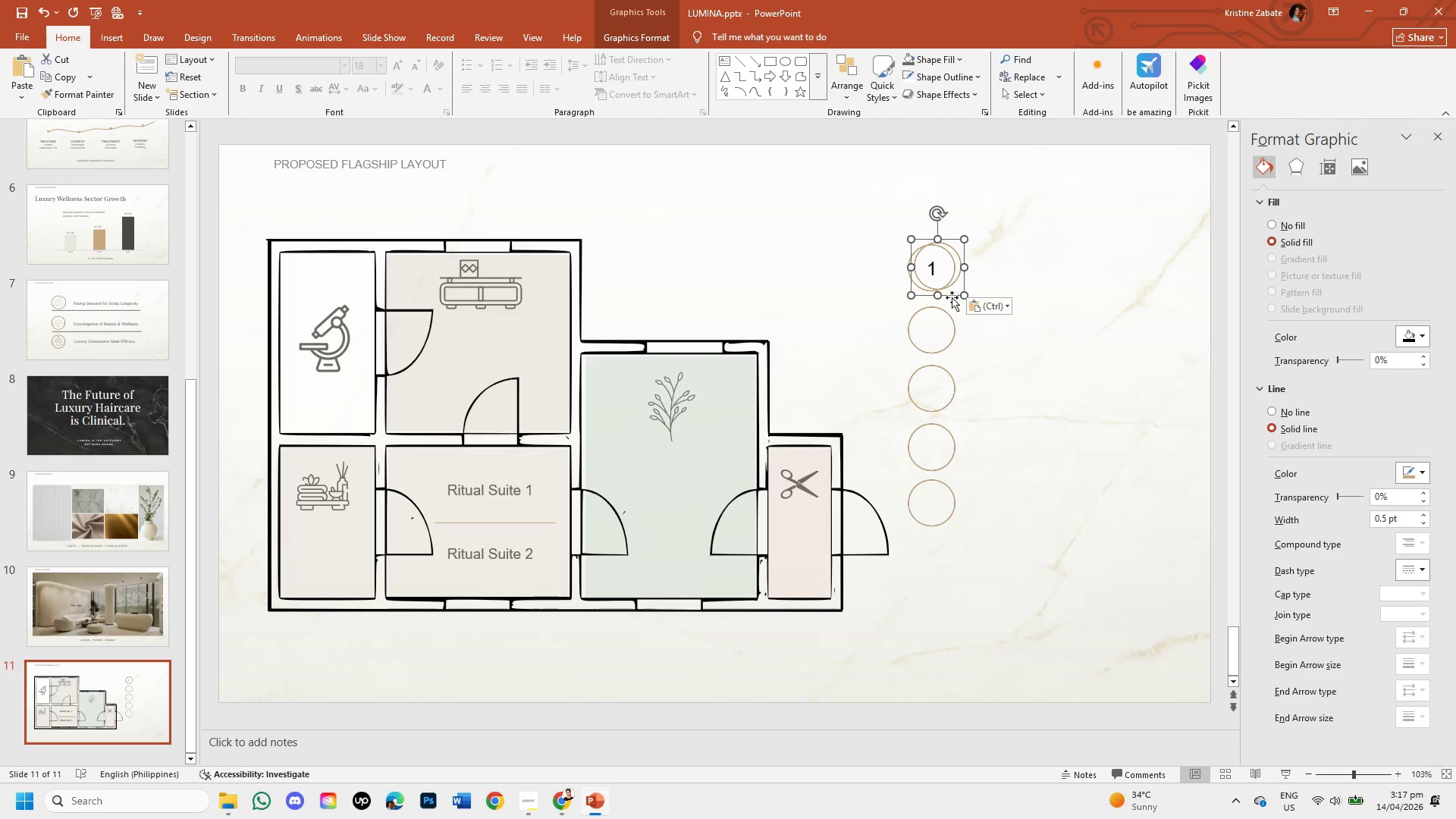 
key(Control+Z)
 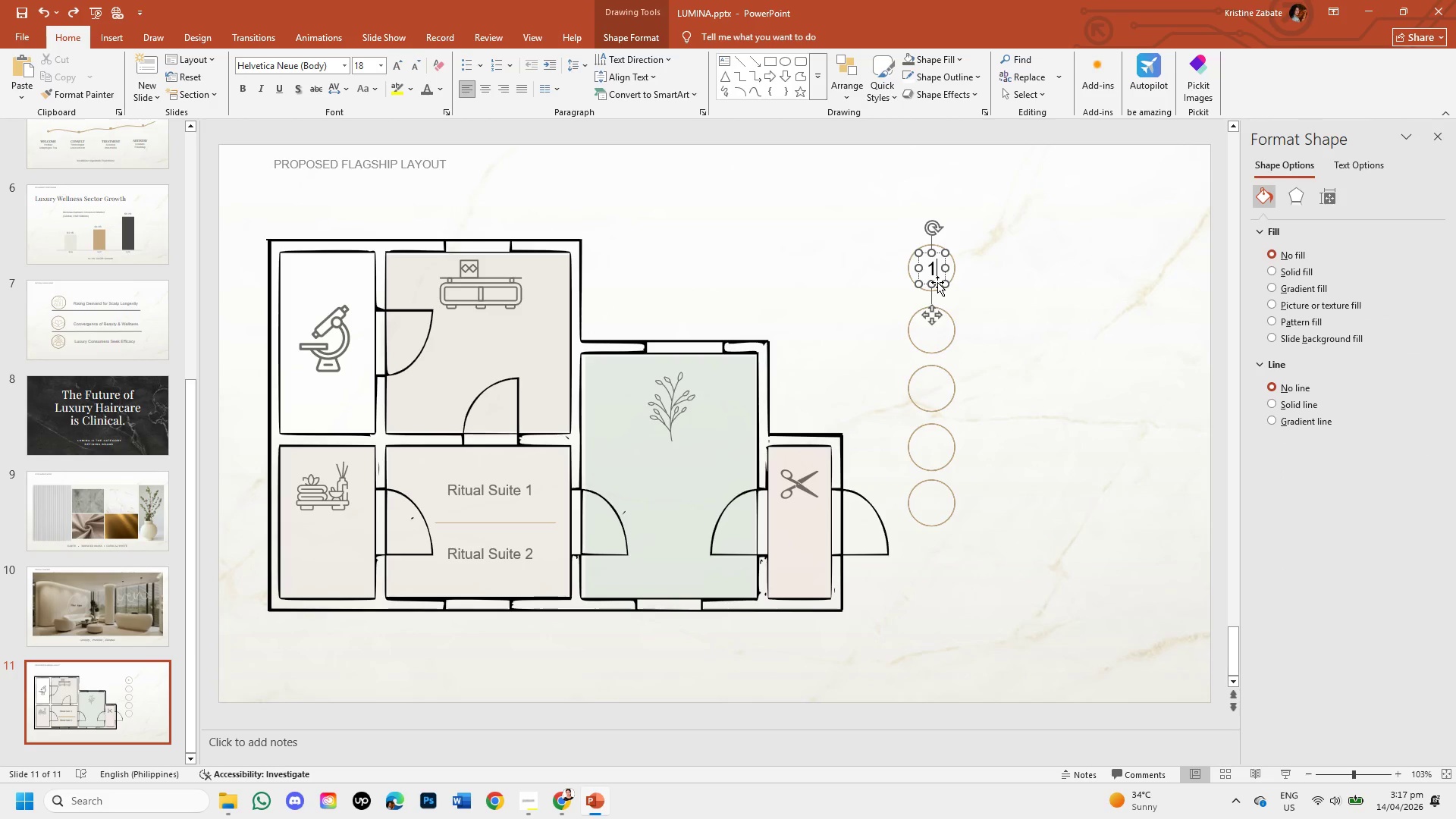 
left_click([937, 282])
 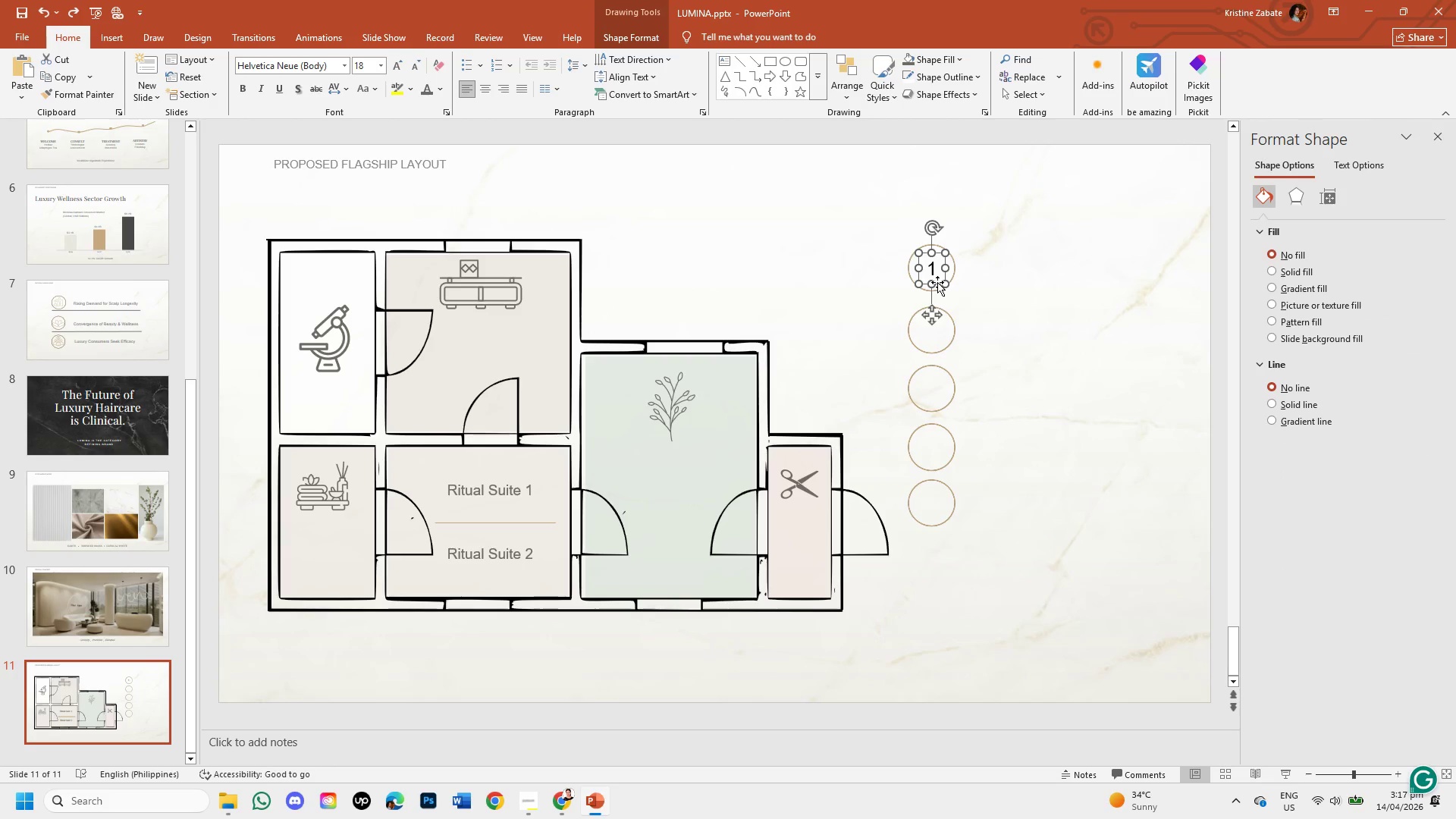 
key(Control+C)
 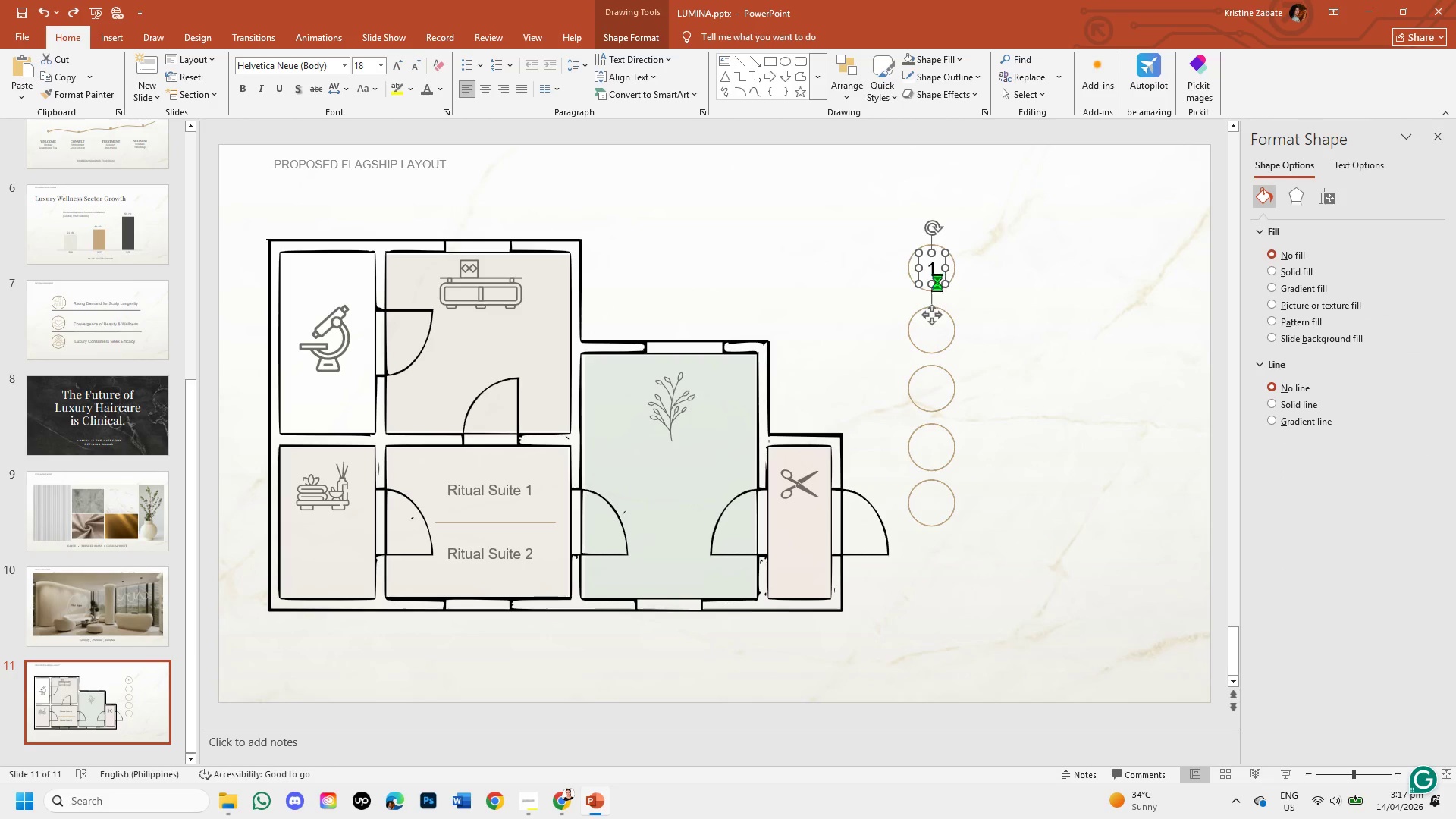 
key(Control+V)
 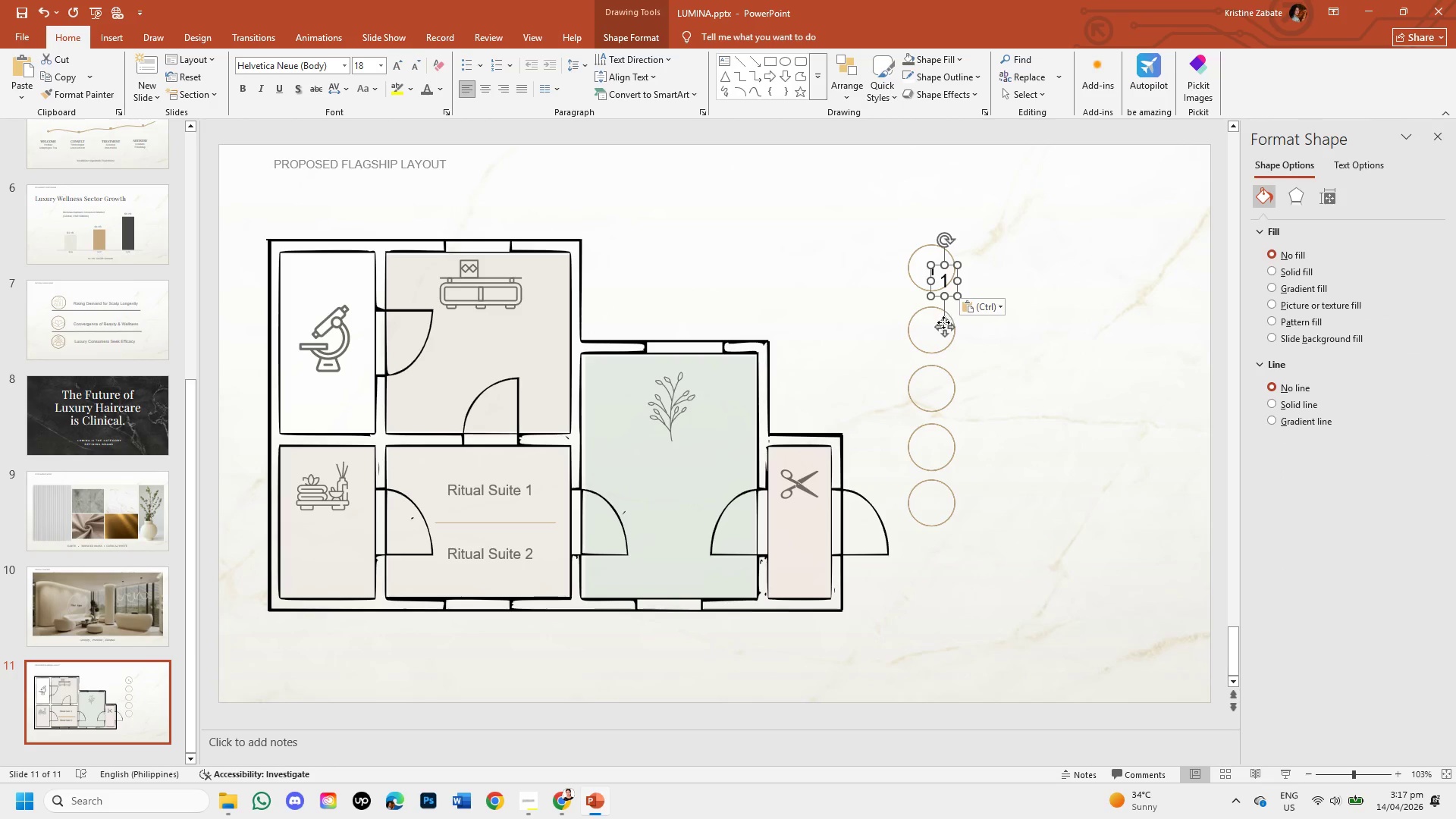 
left_click_drag(start_coordinate=[942, 328], to_coordinate=[929, 378])
 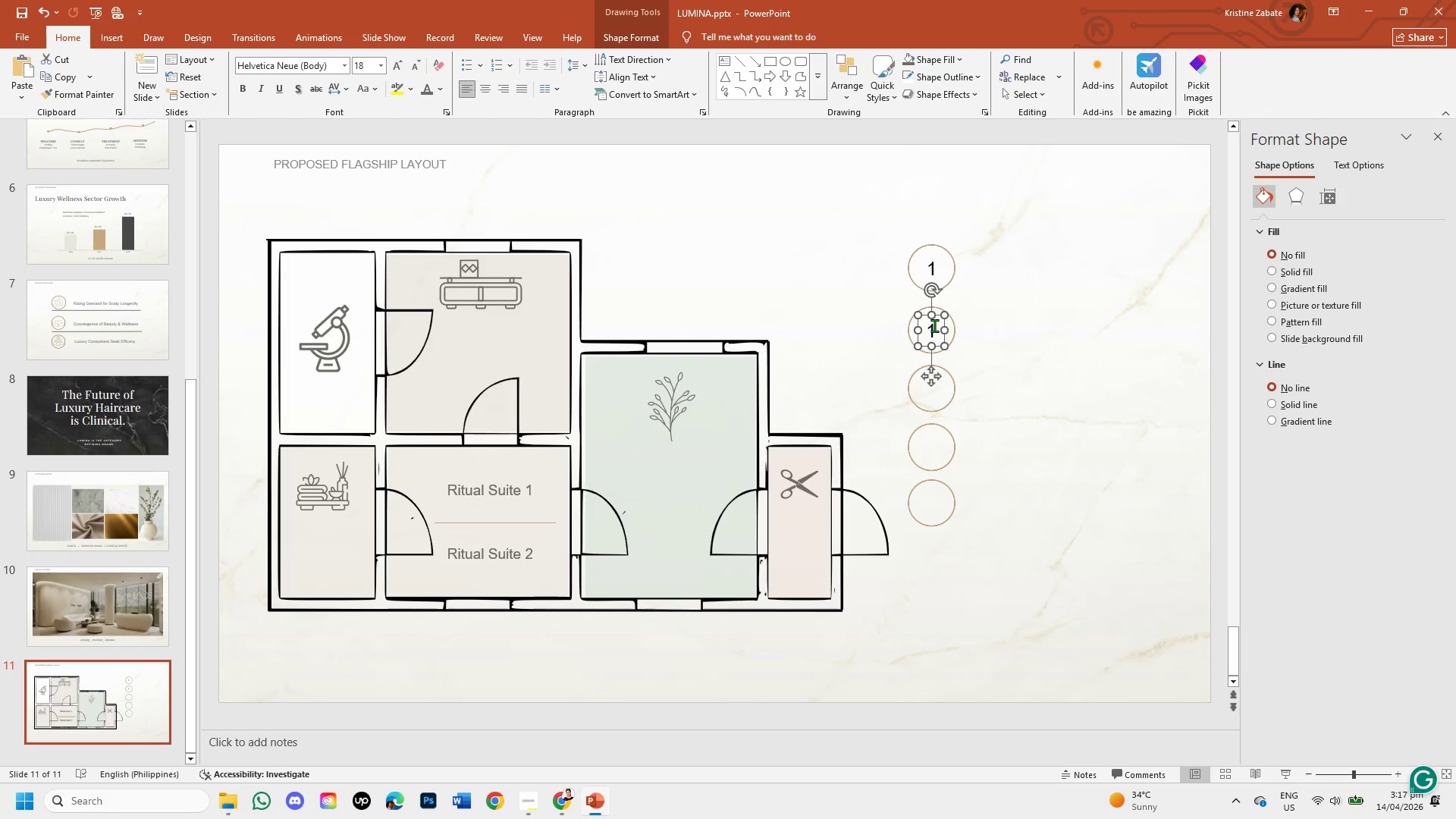 
left_click([934, 325])
 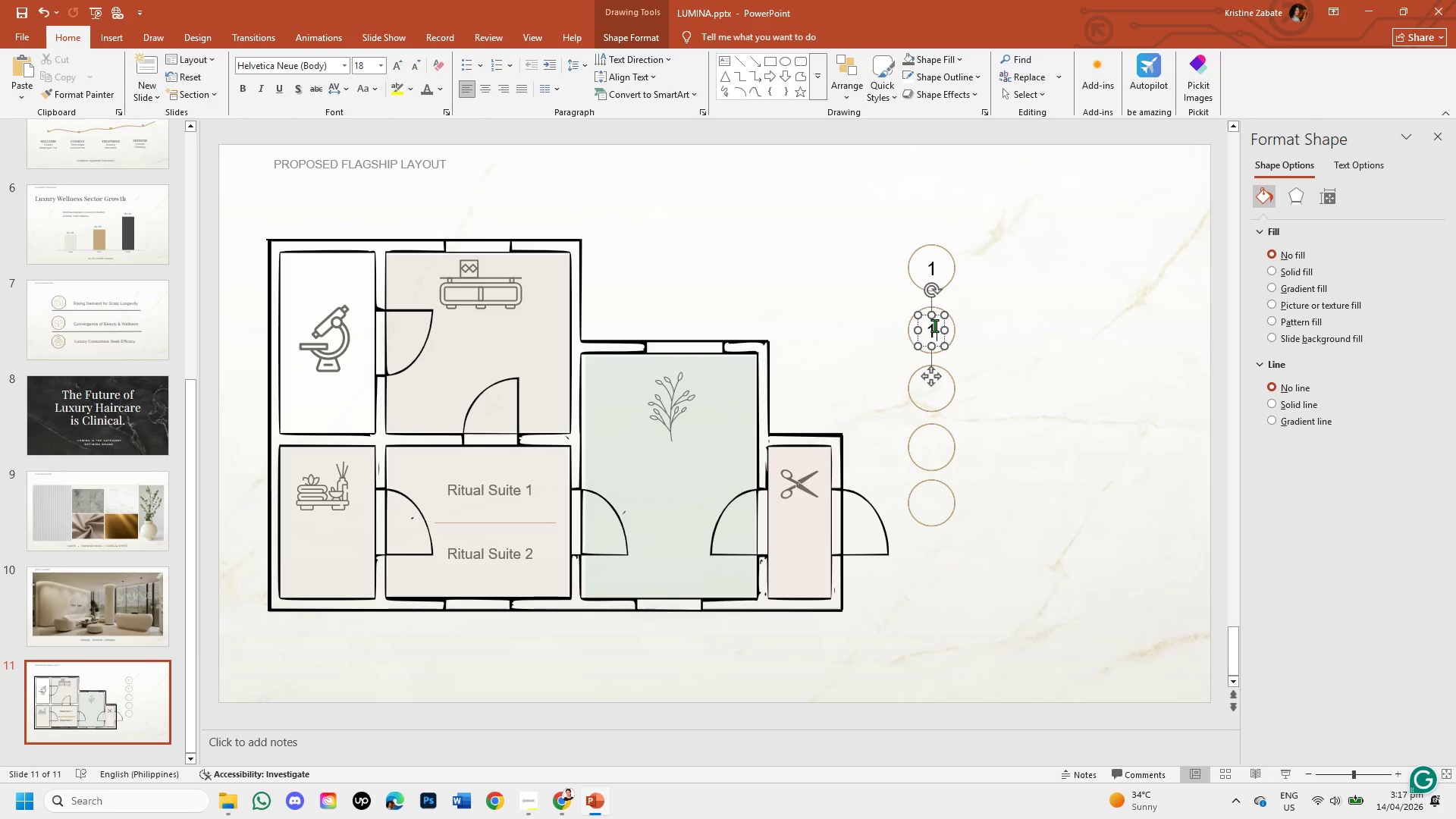 
key(Backspace)
 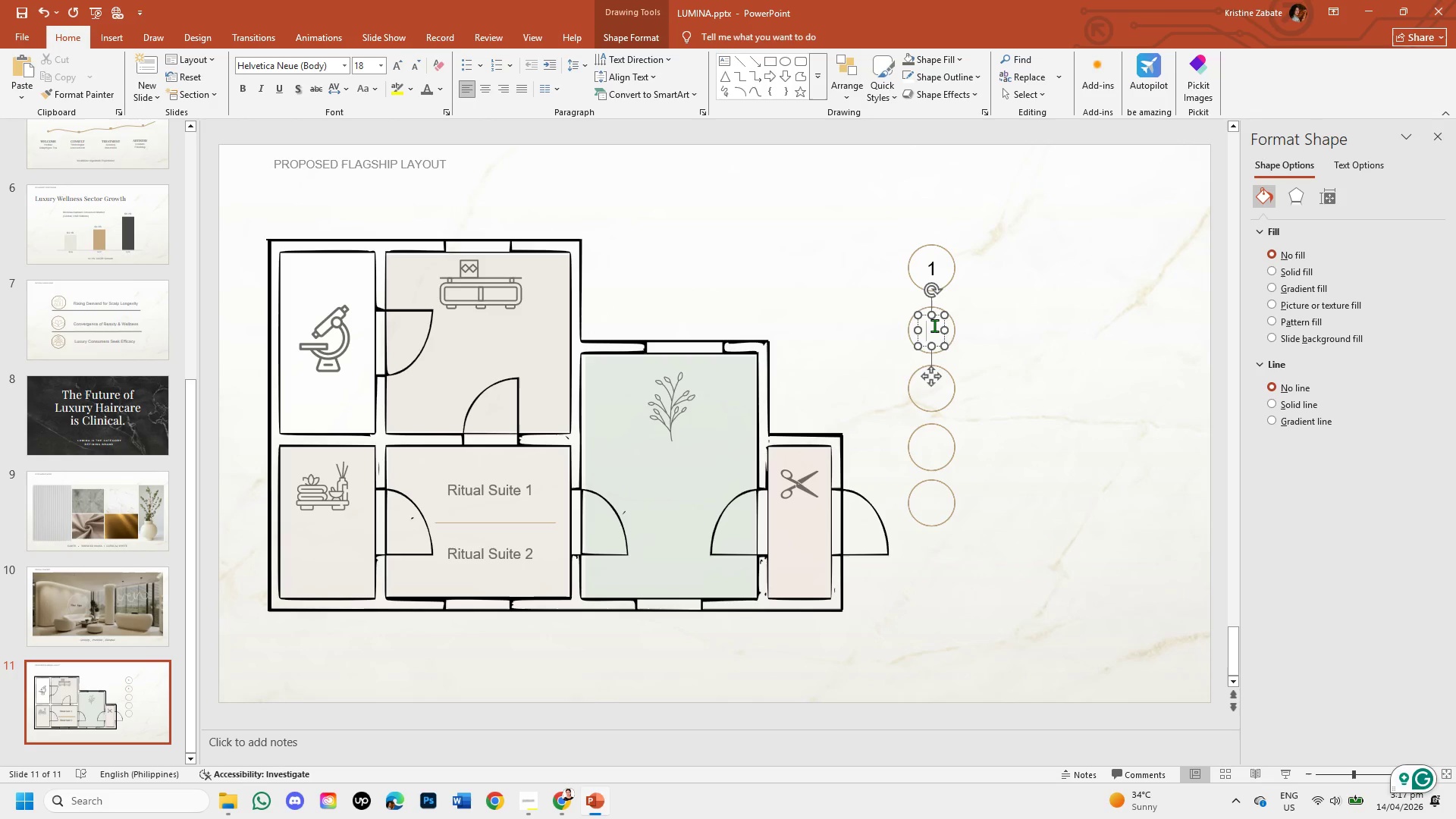 
key(2)
 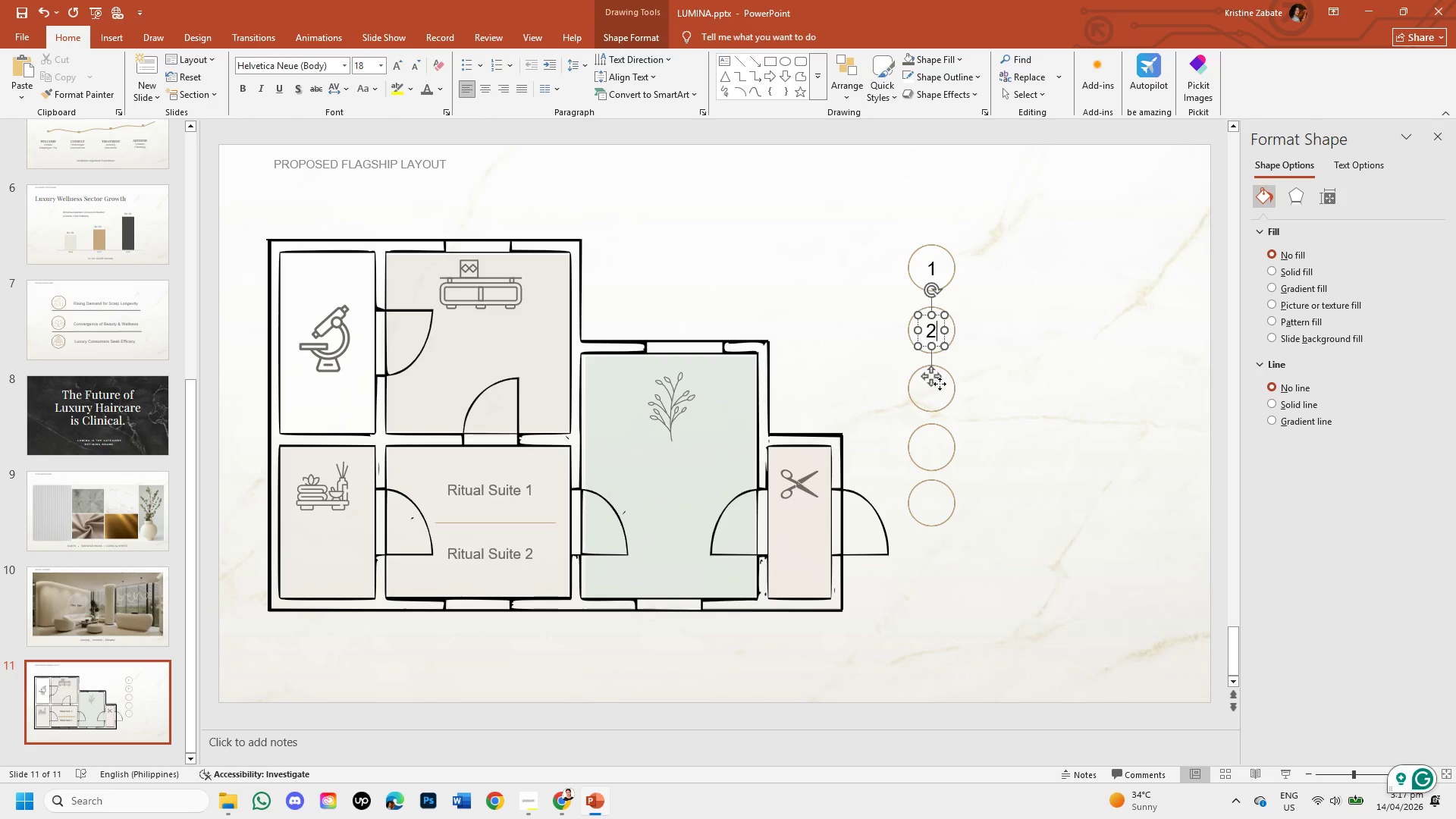 
left_click([958, 393])
 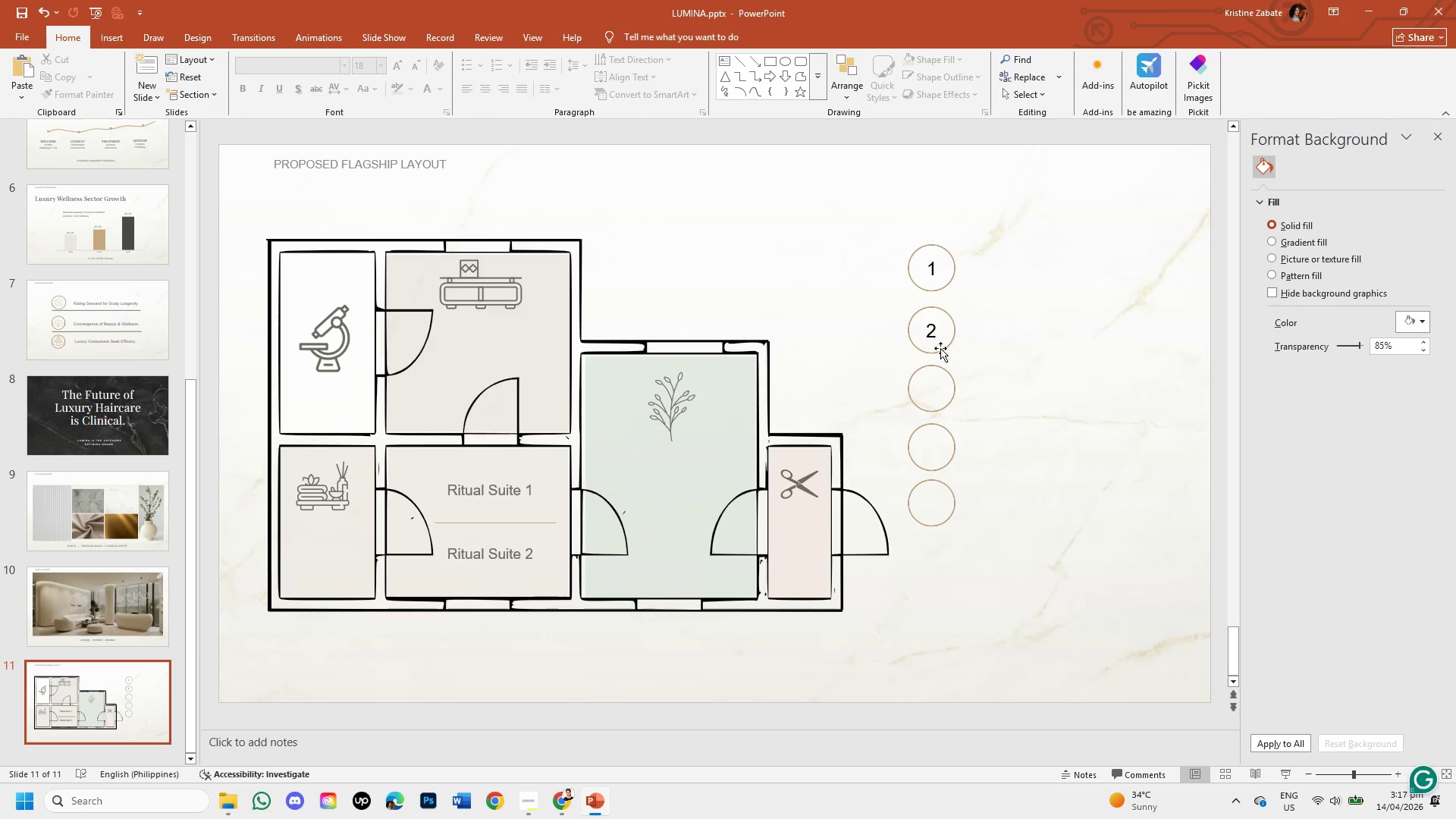 
left_click([930, 334])
 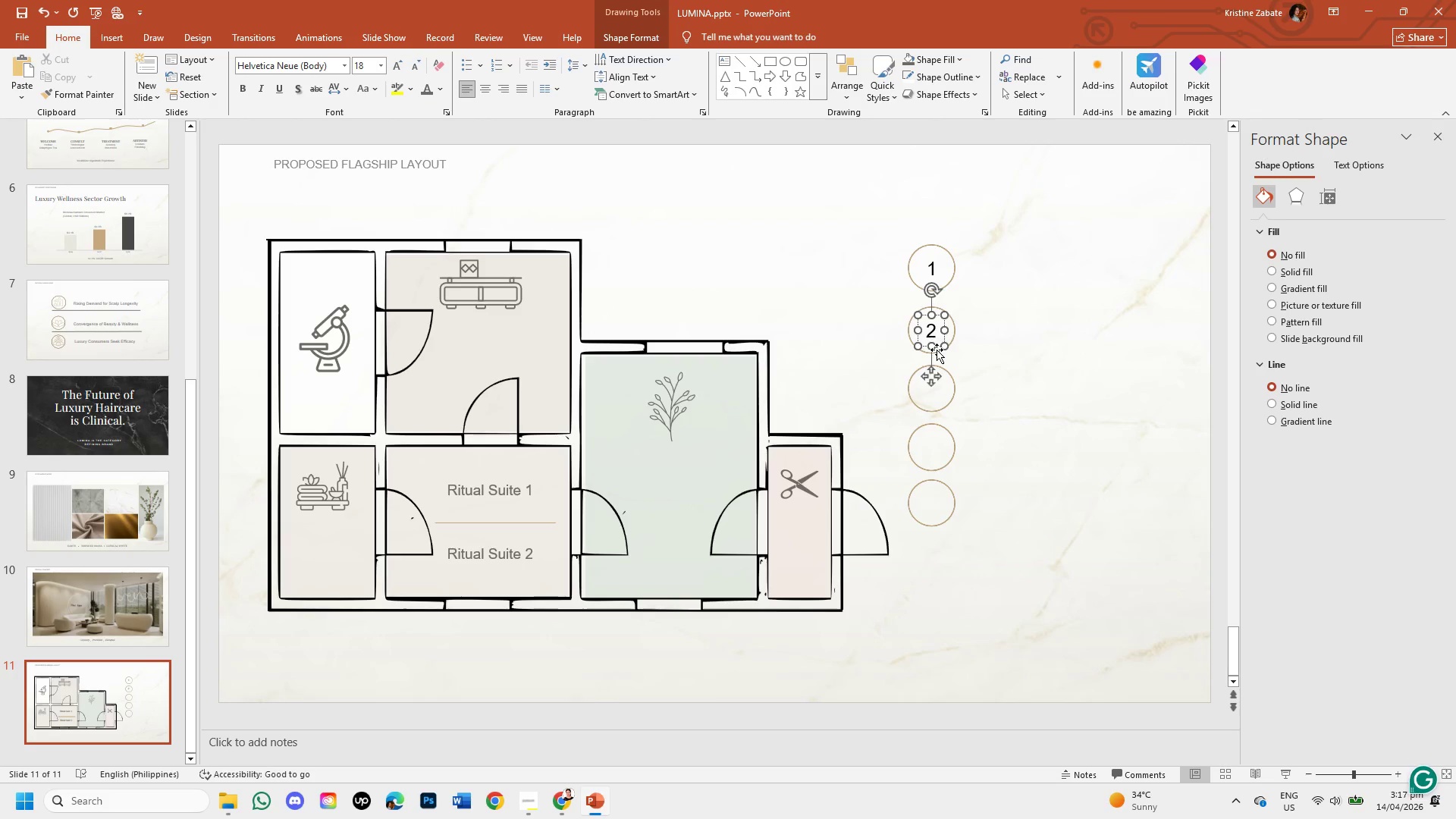 
left_click([937, 348])
 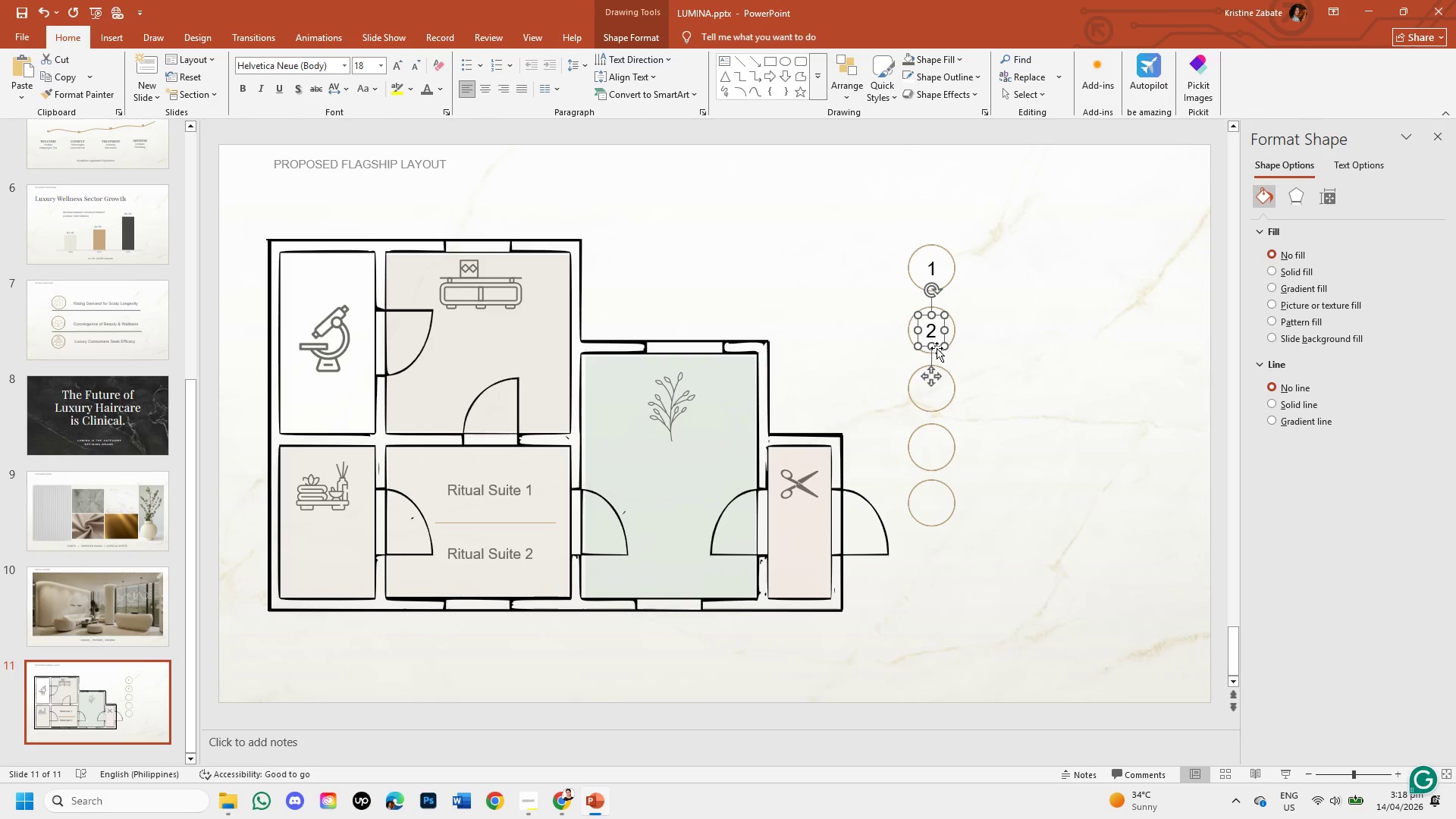 
key(Control+C)
 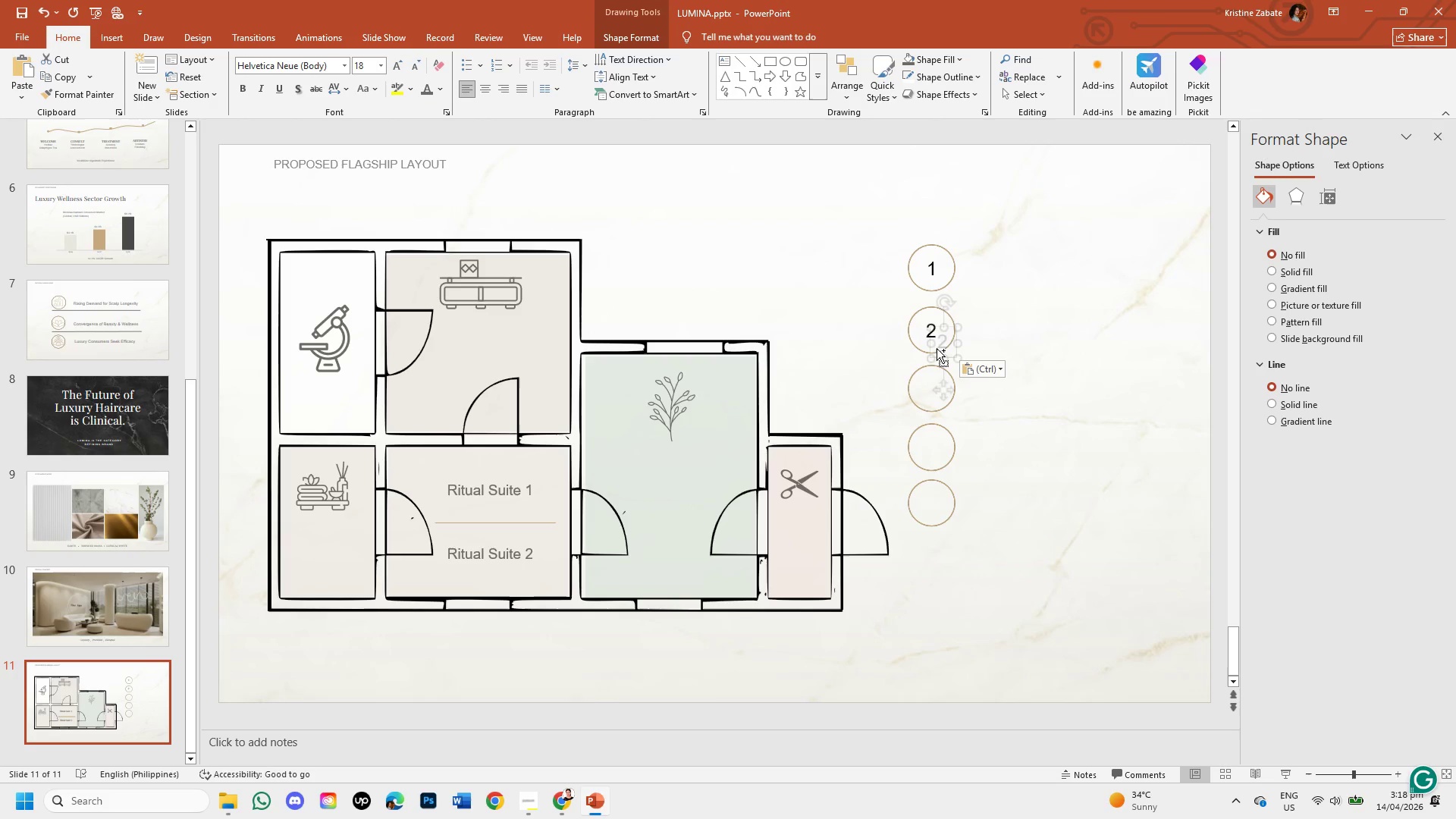 
key(Control+V)
 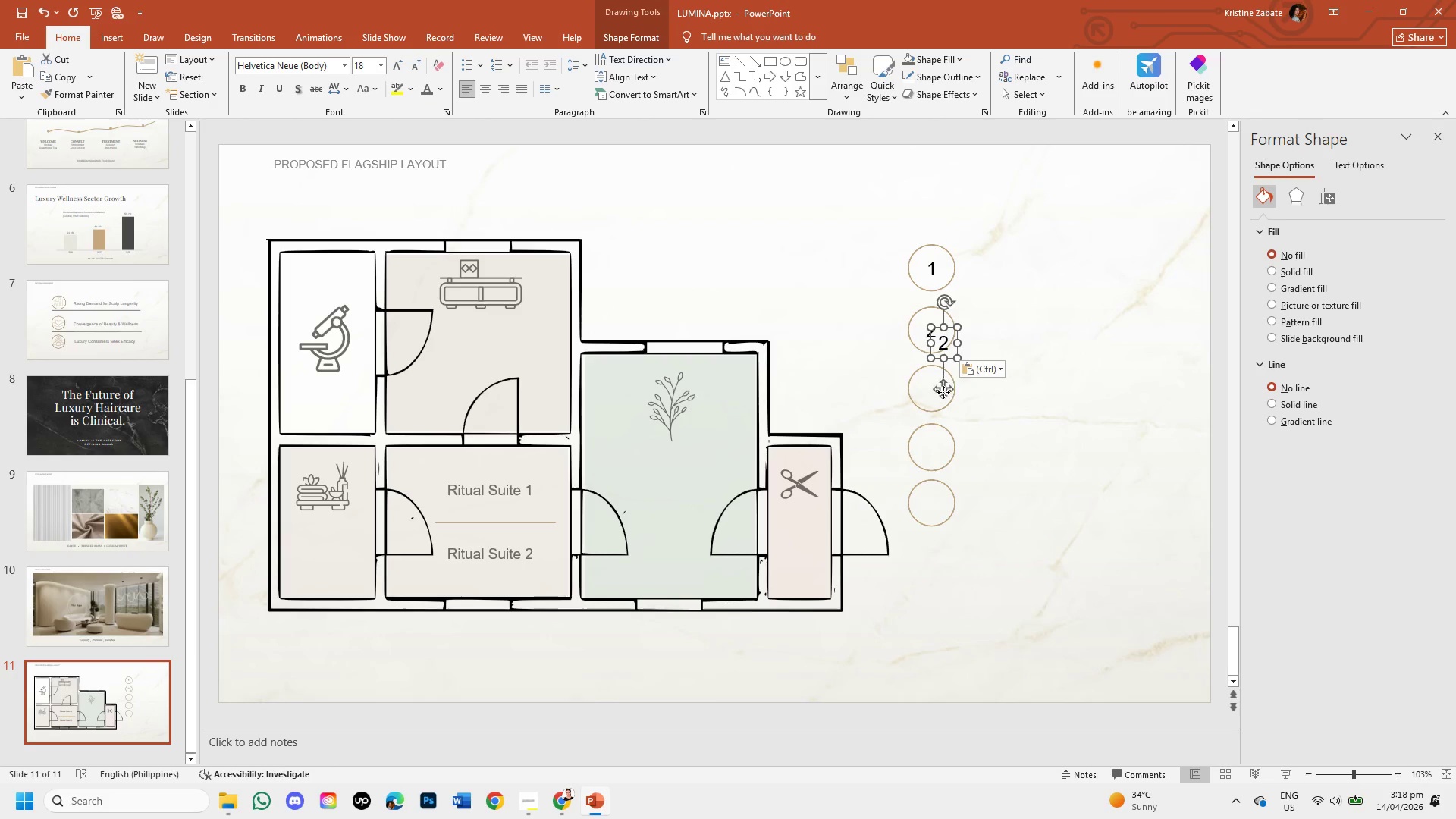 
left_click_drag(start_coordinate=[943, 392], to_coordinate=[931, 438])
 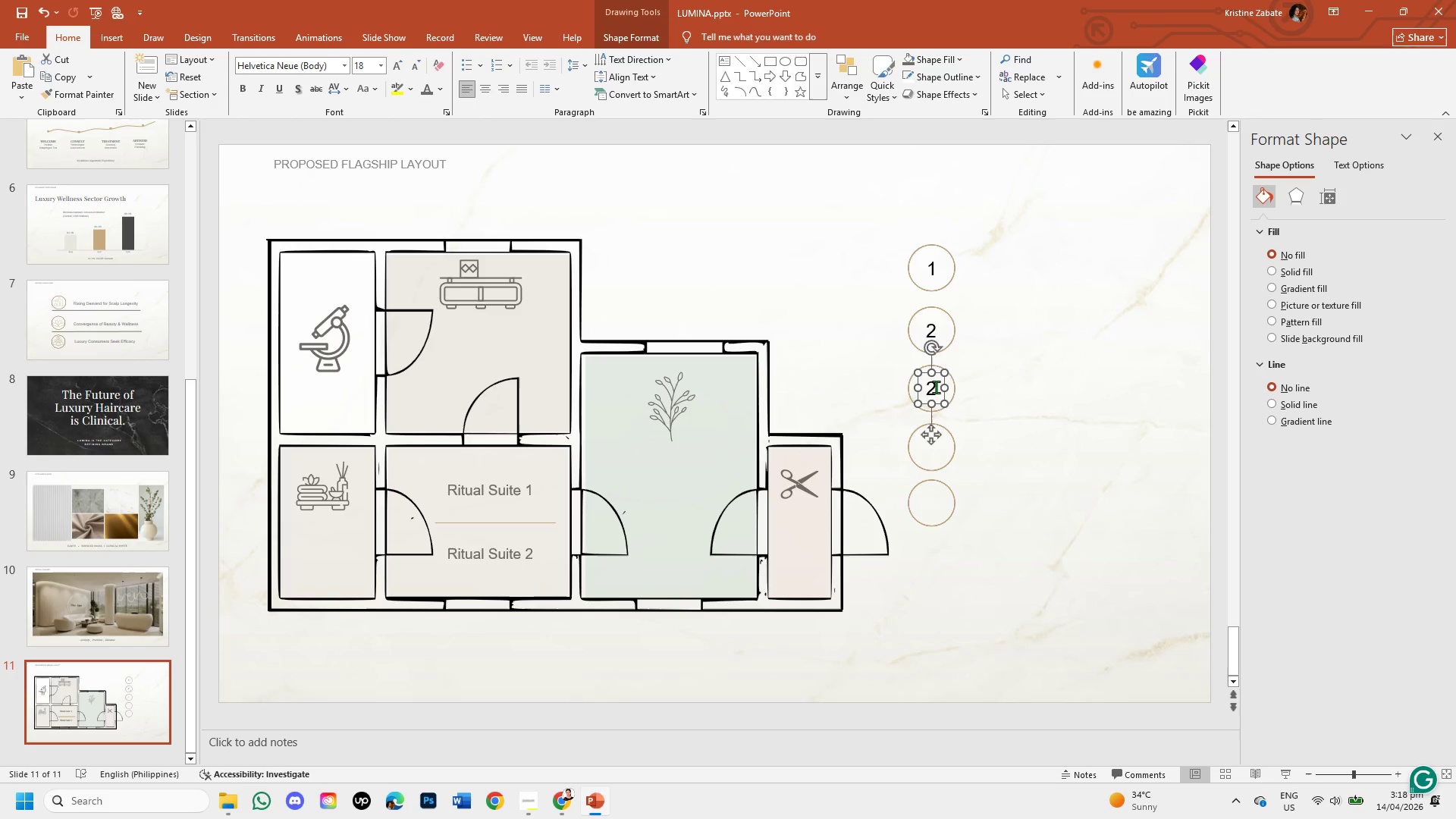 
left_click([936, 387])
 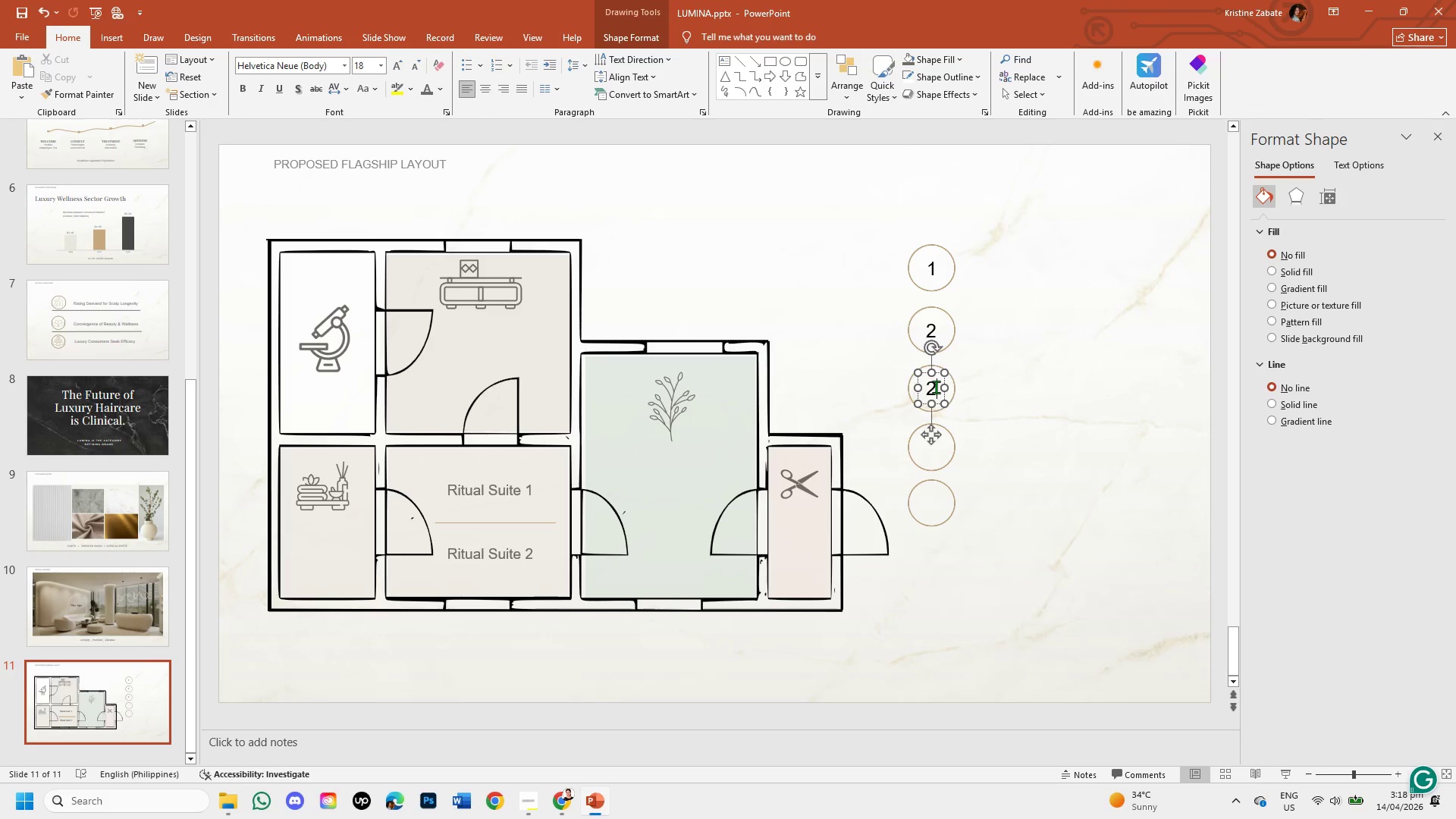 
key(Backspace)
 